 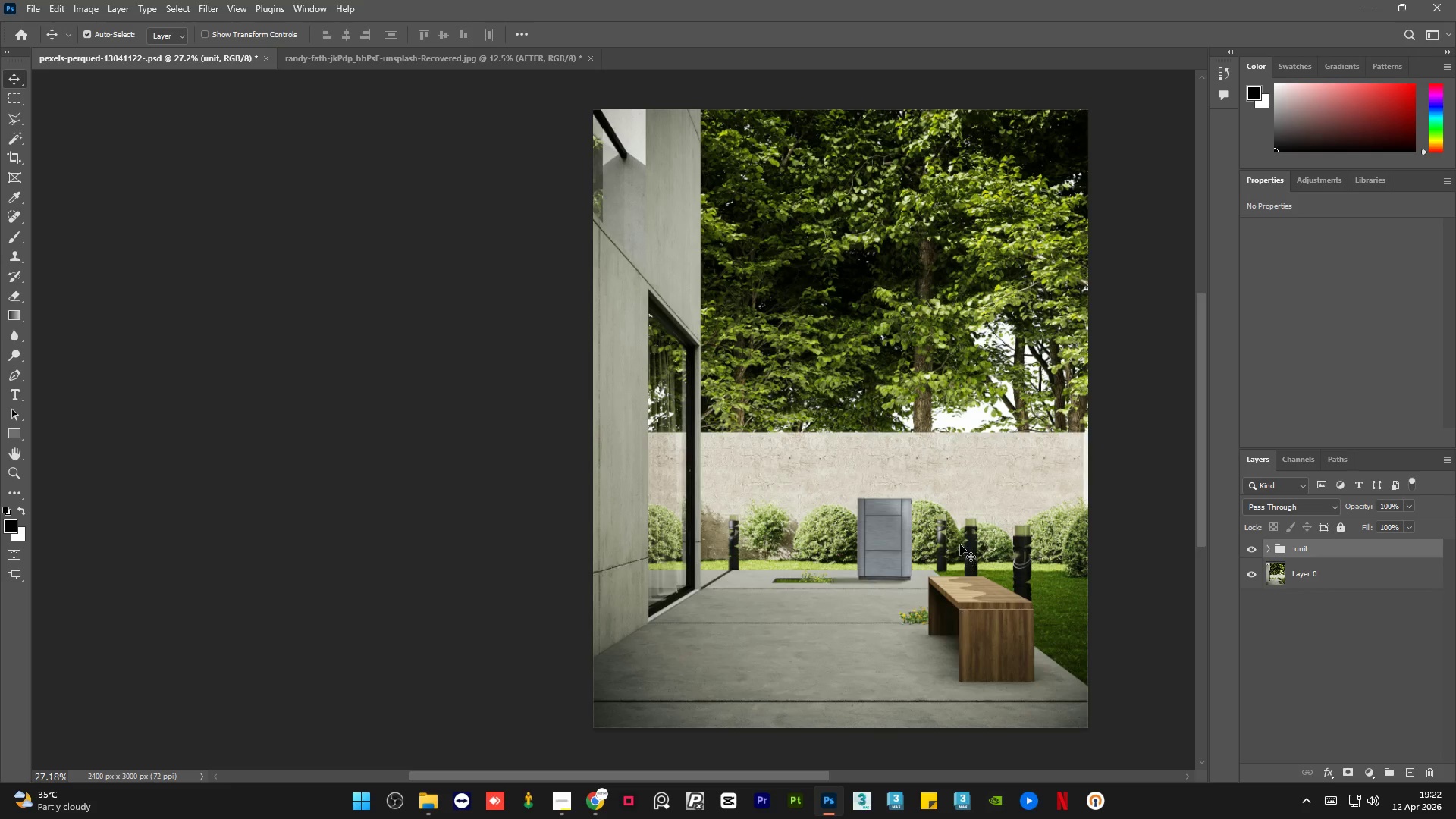 
left_click_drag(start_coordinate=[727, 777], to_coordinate=[768, 774])
 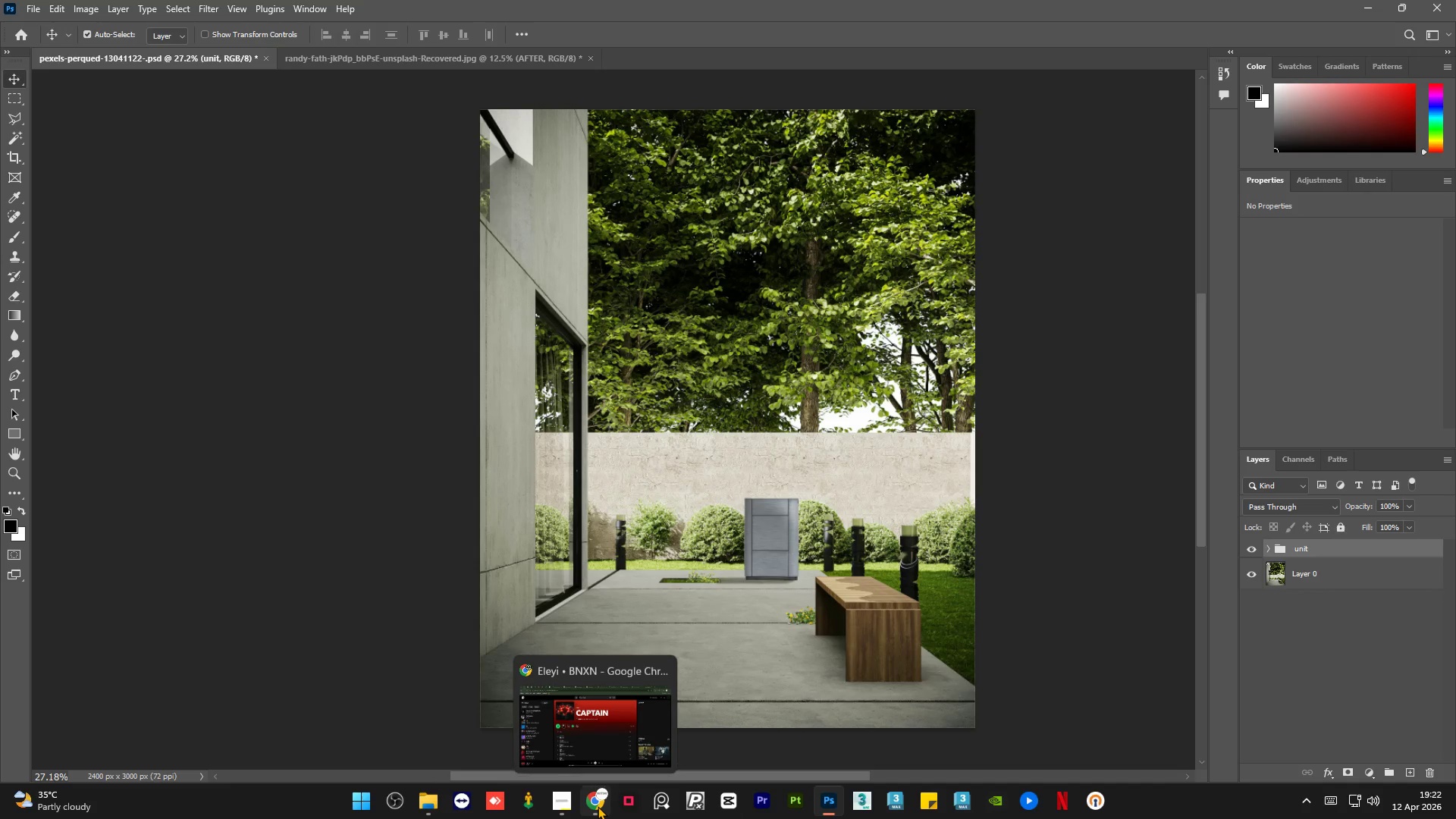 
left_click([598, 806])
 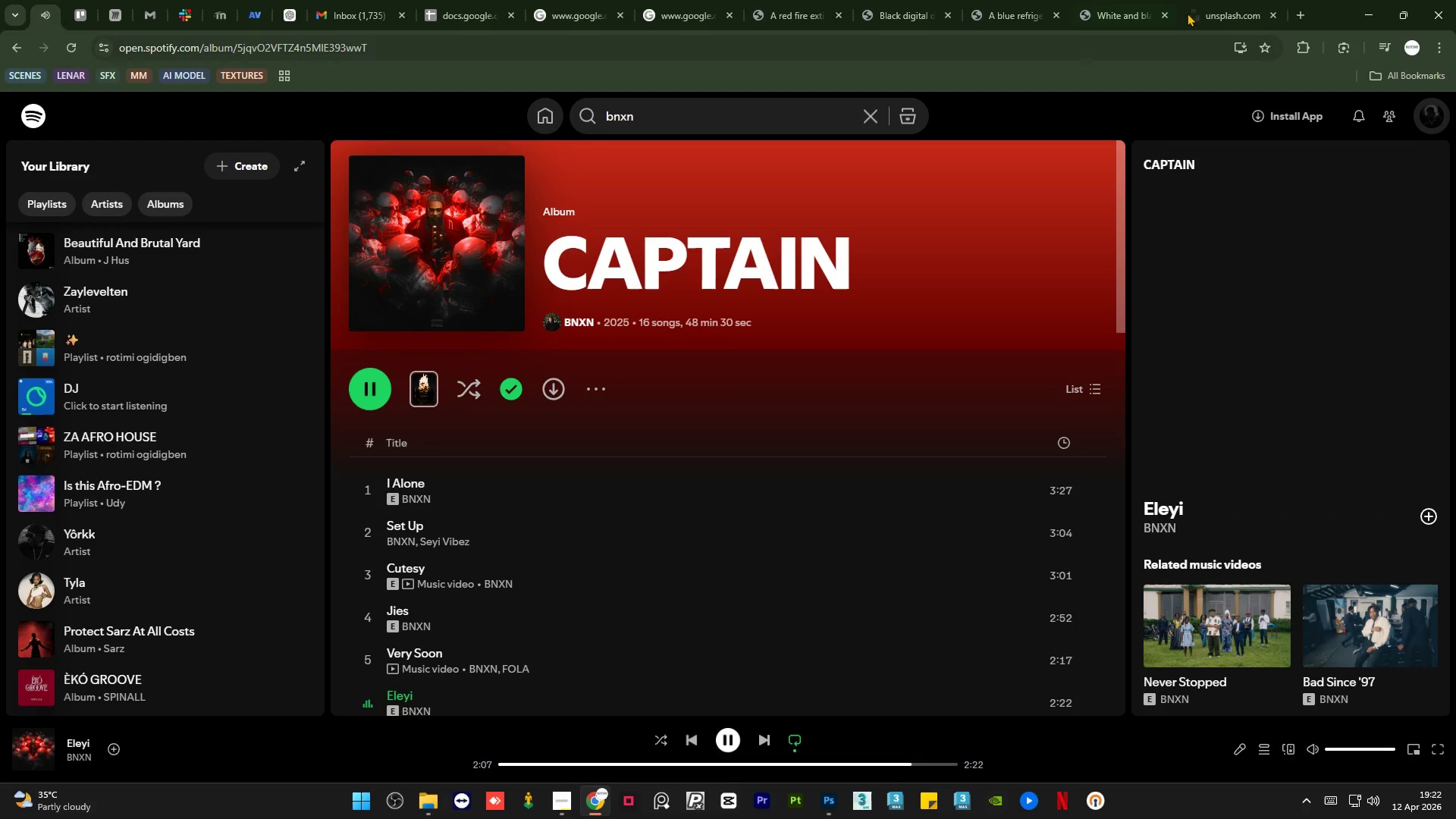 
left_click([1221, 0])
 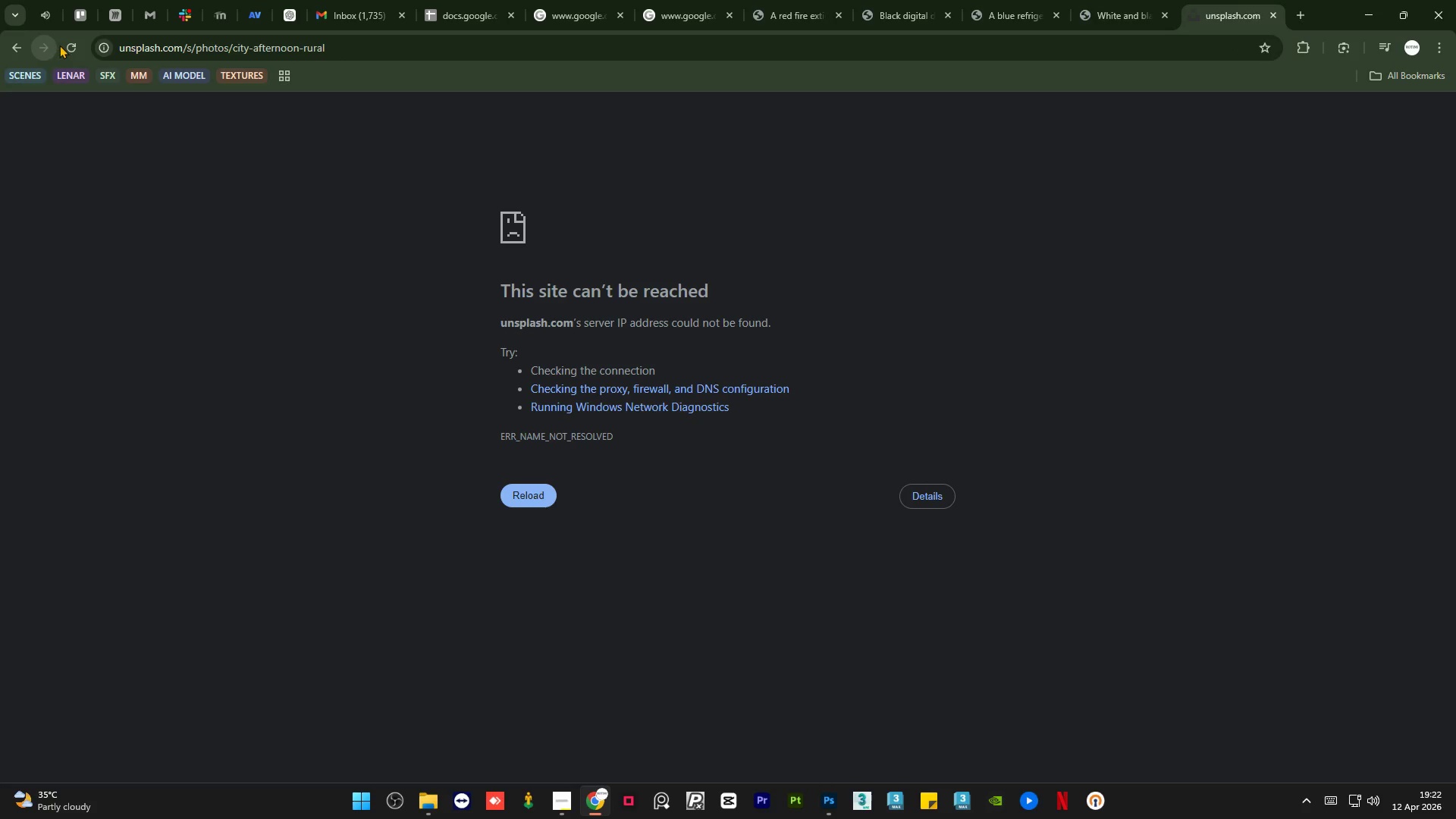 
left_click([71, 46])
 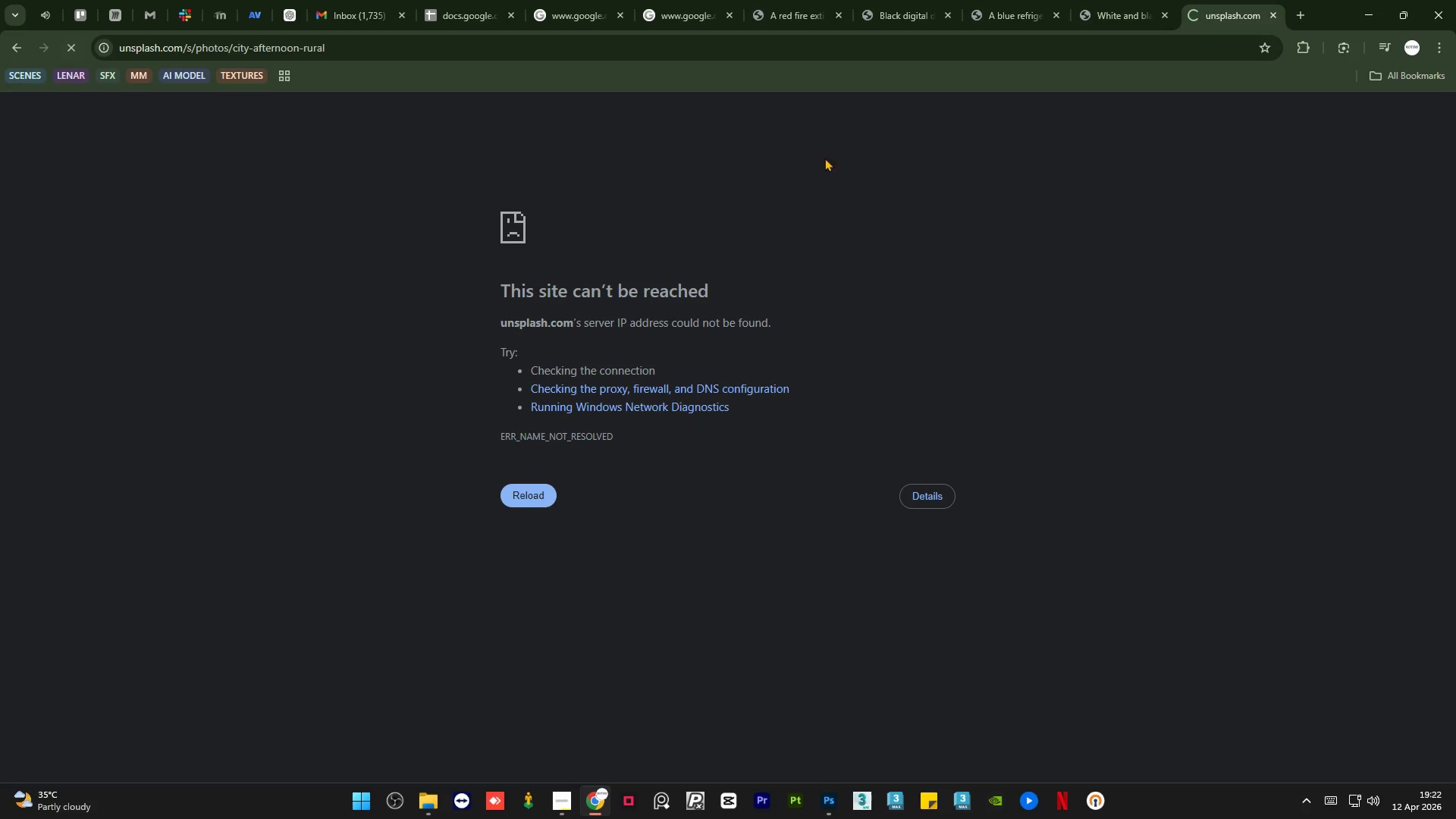 
mouse_move([1093, 24])
 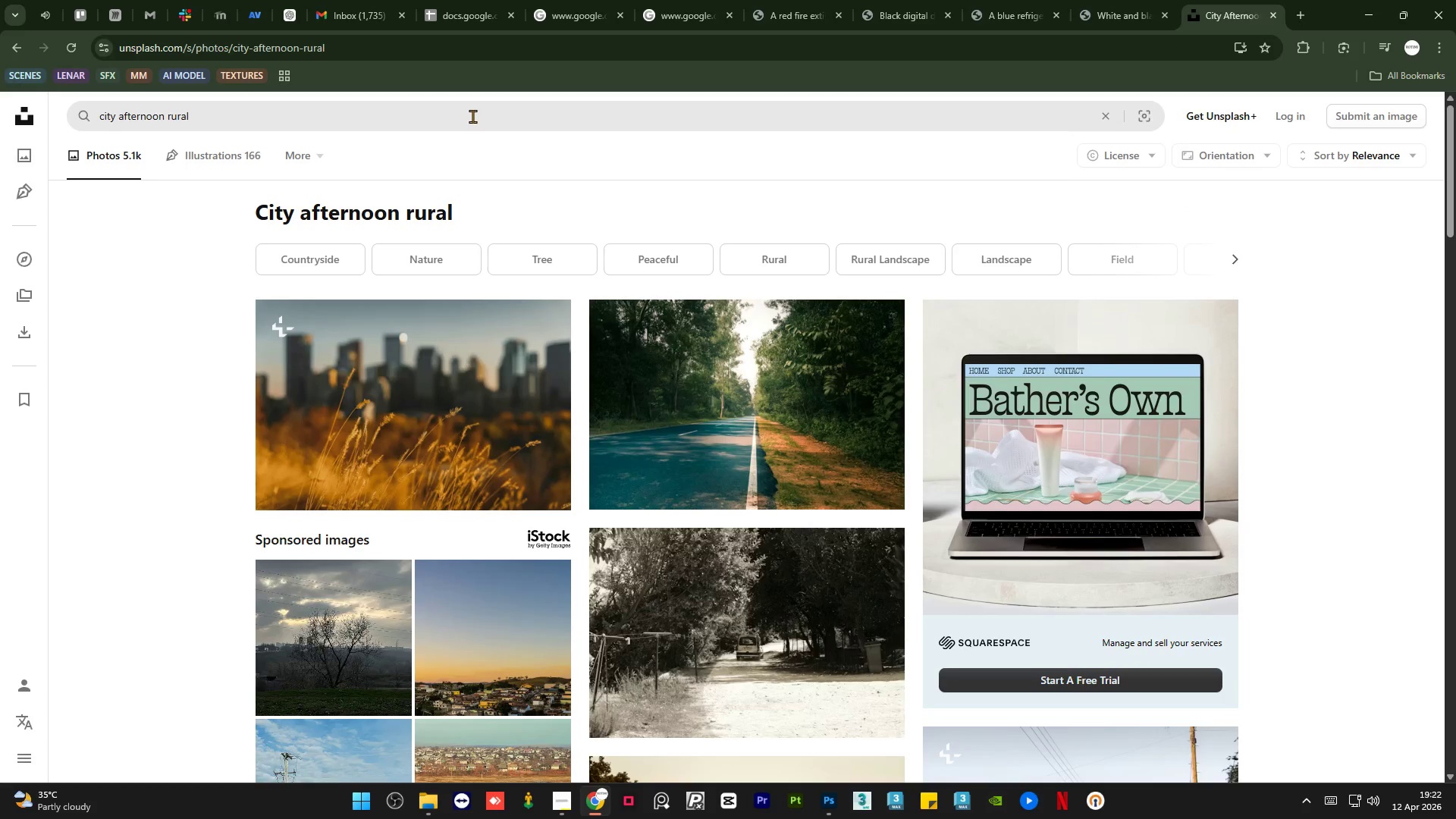 
double_click([472, 116])
 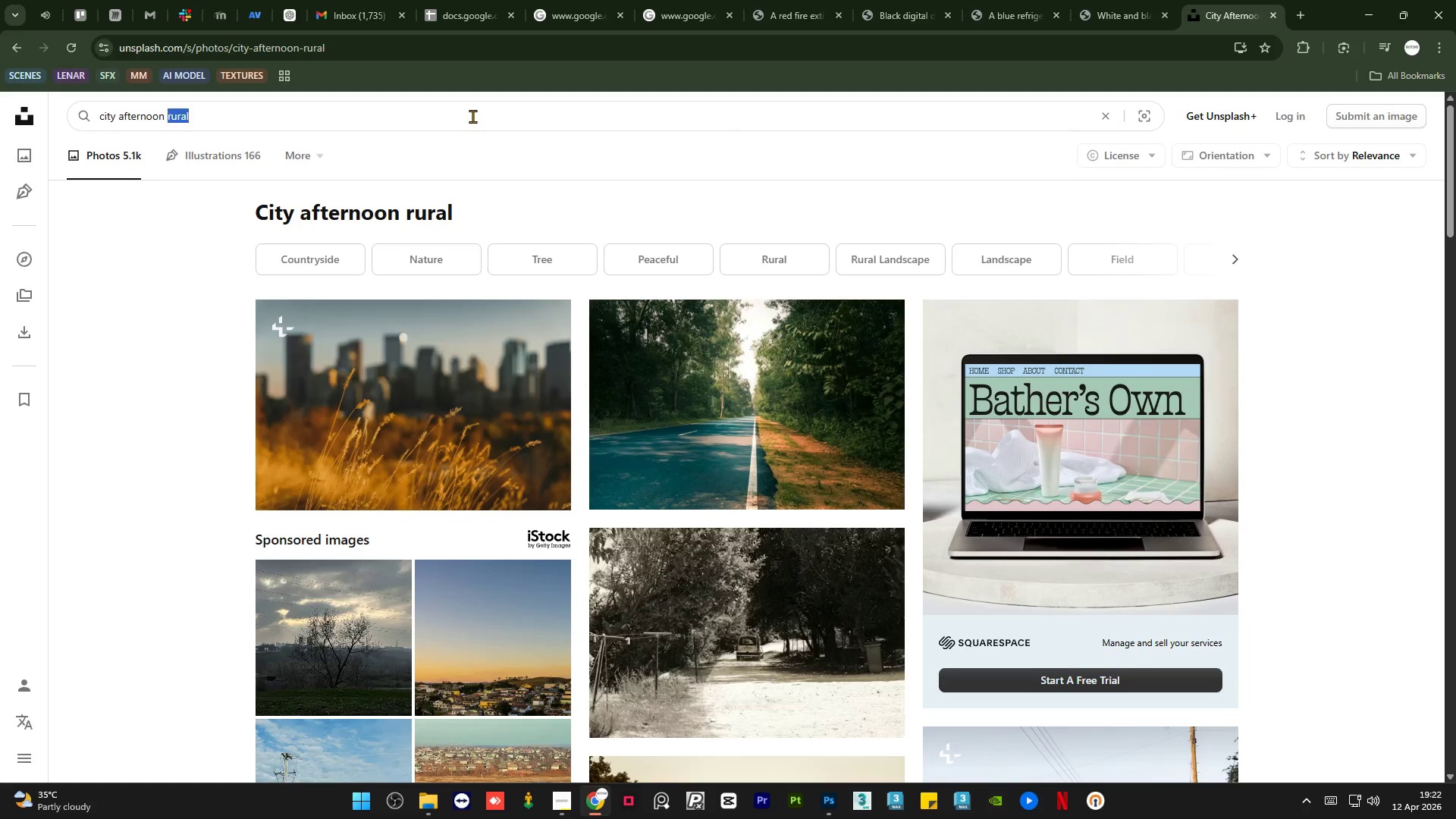 
triple_click([472, 116])
 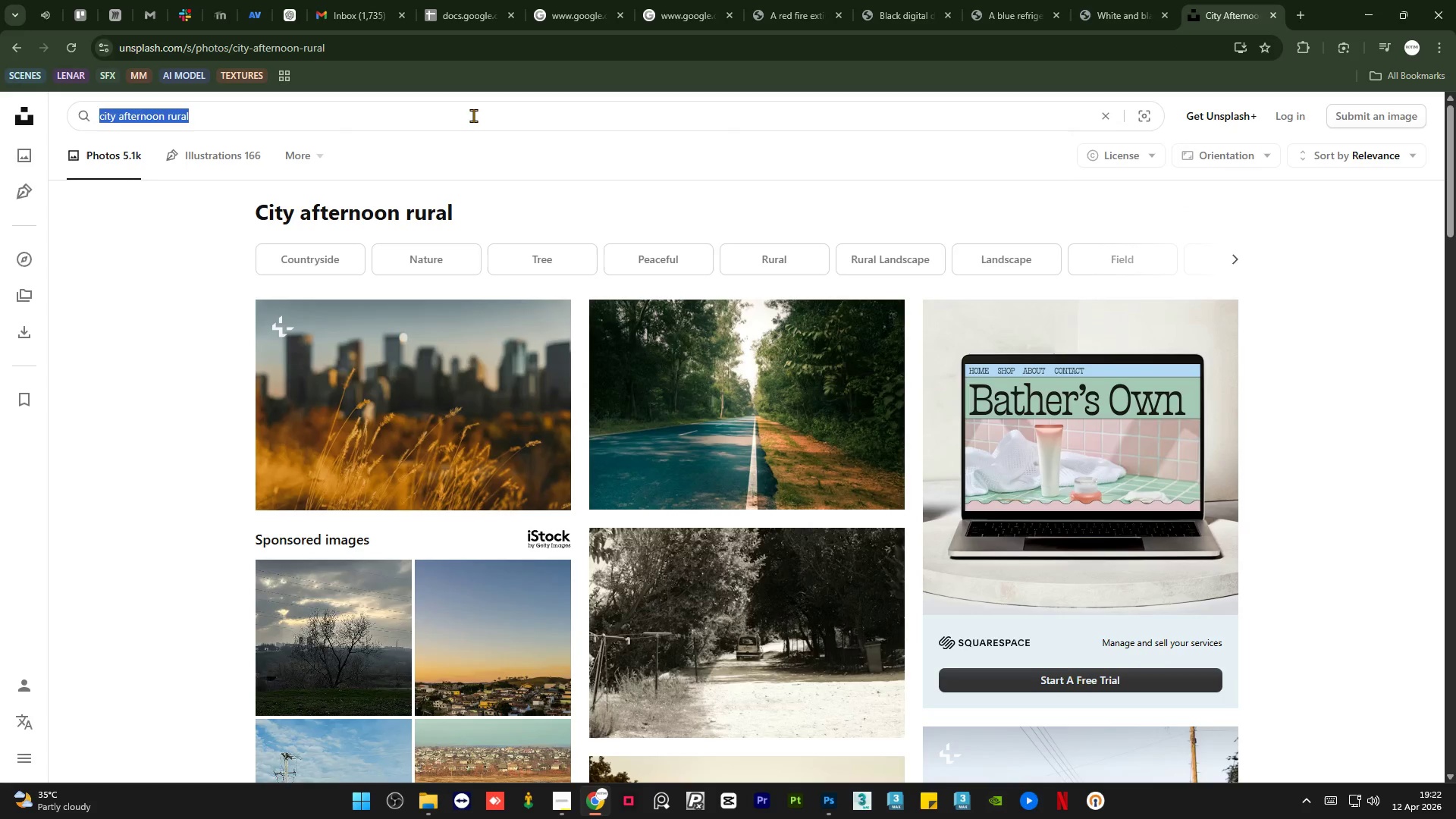 
type(trees)
 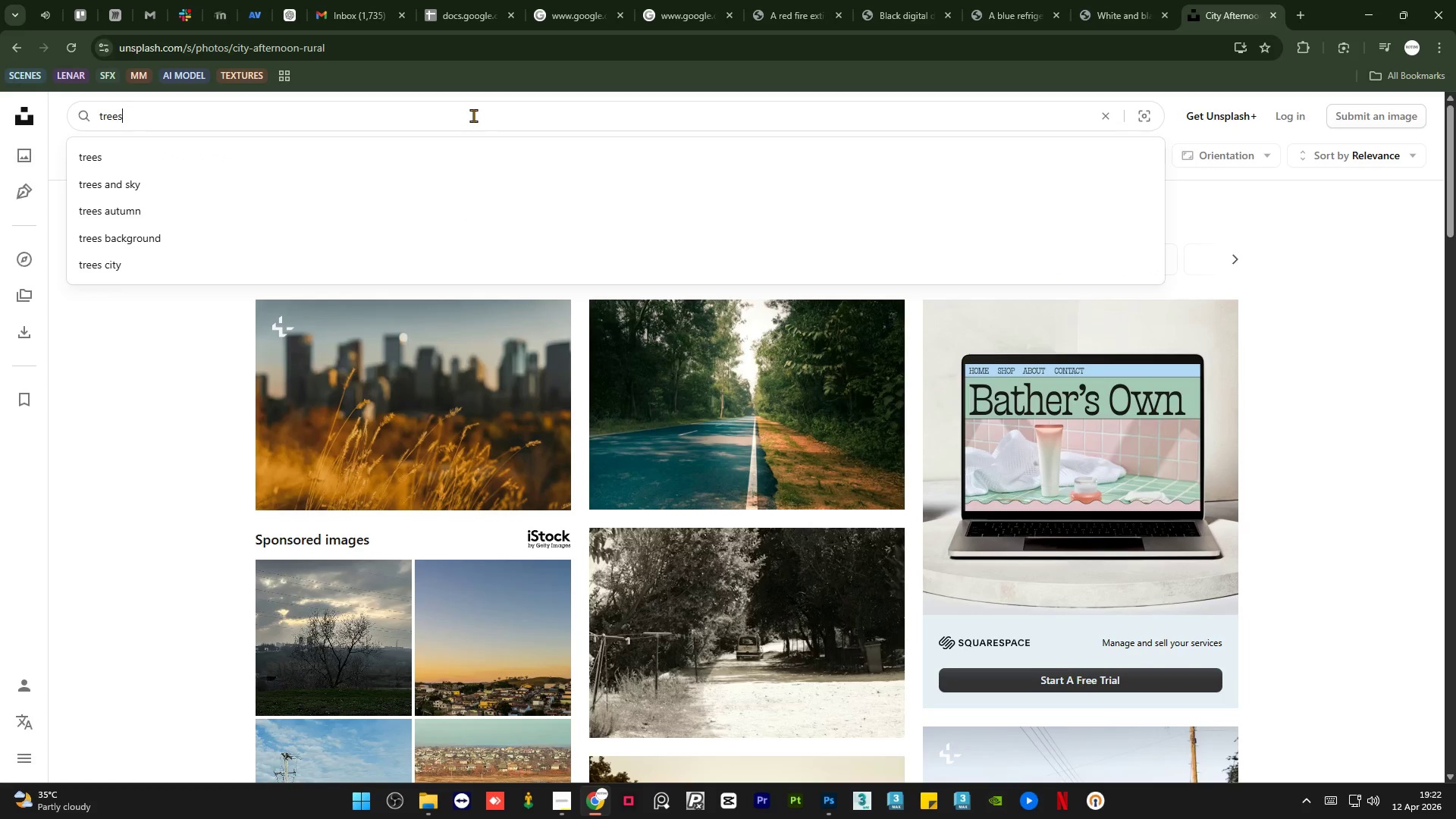 
key(Enter)
 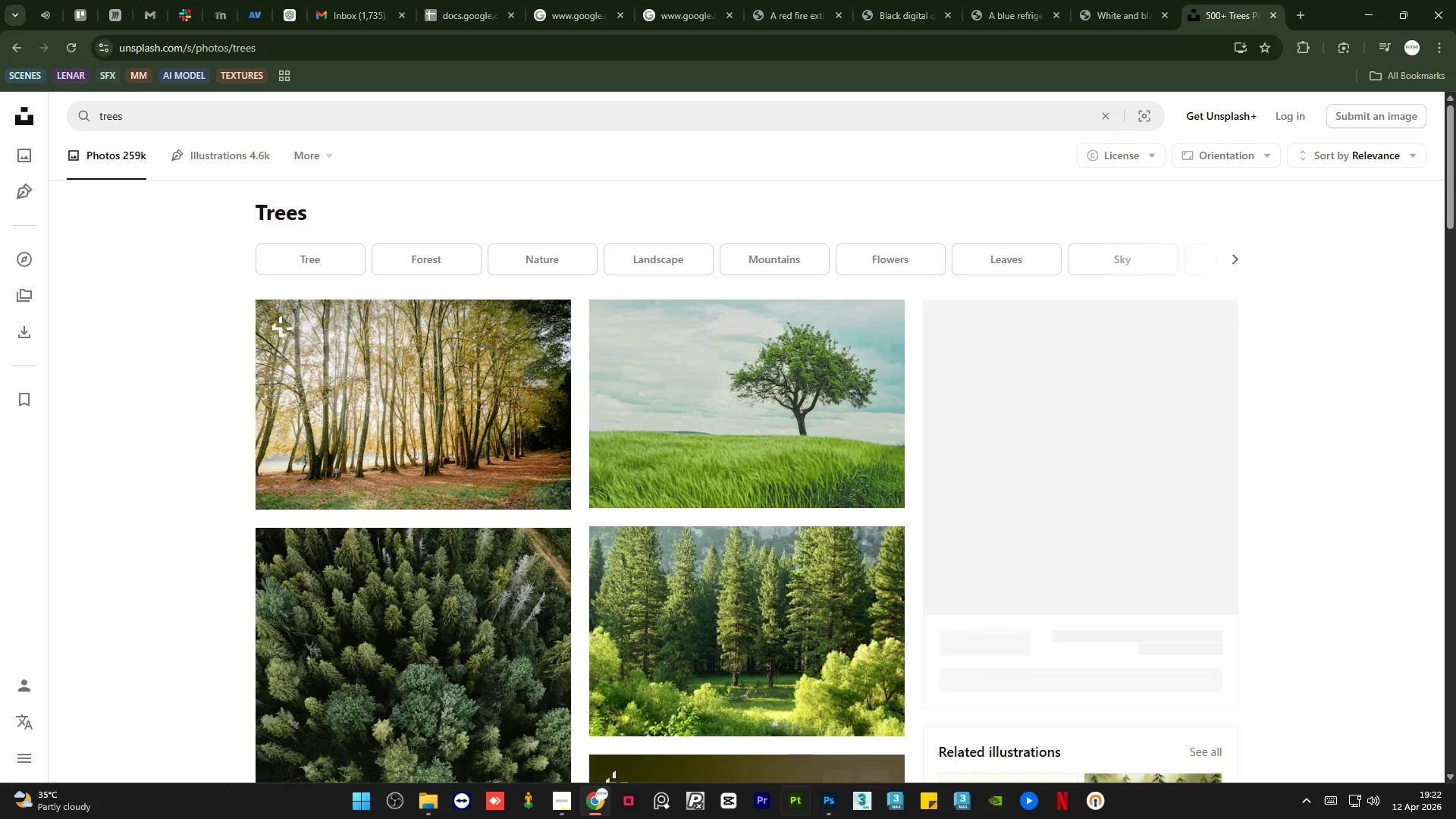 
mouse_move([824, 798])
 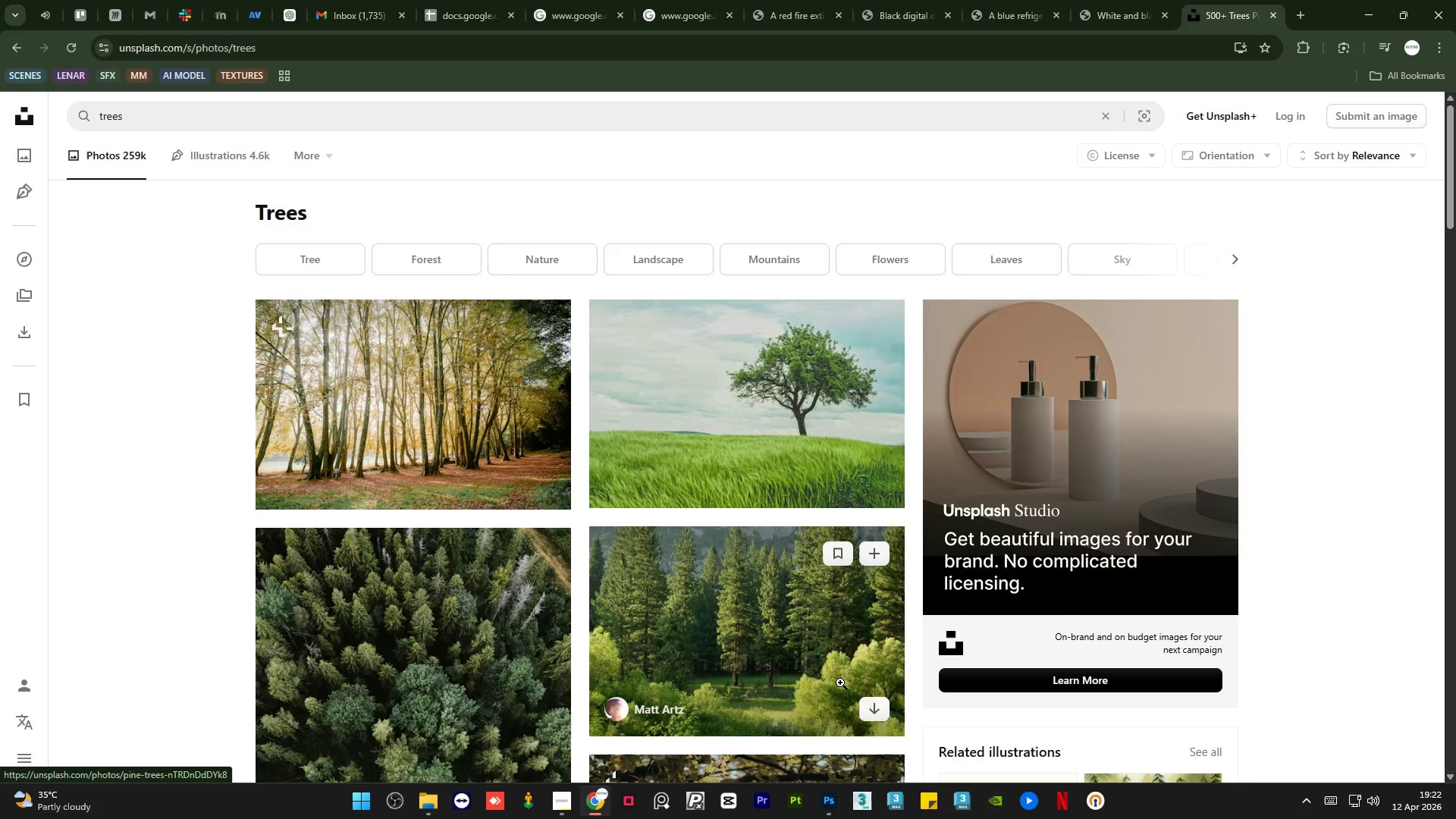 
left_click([821, 668])
 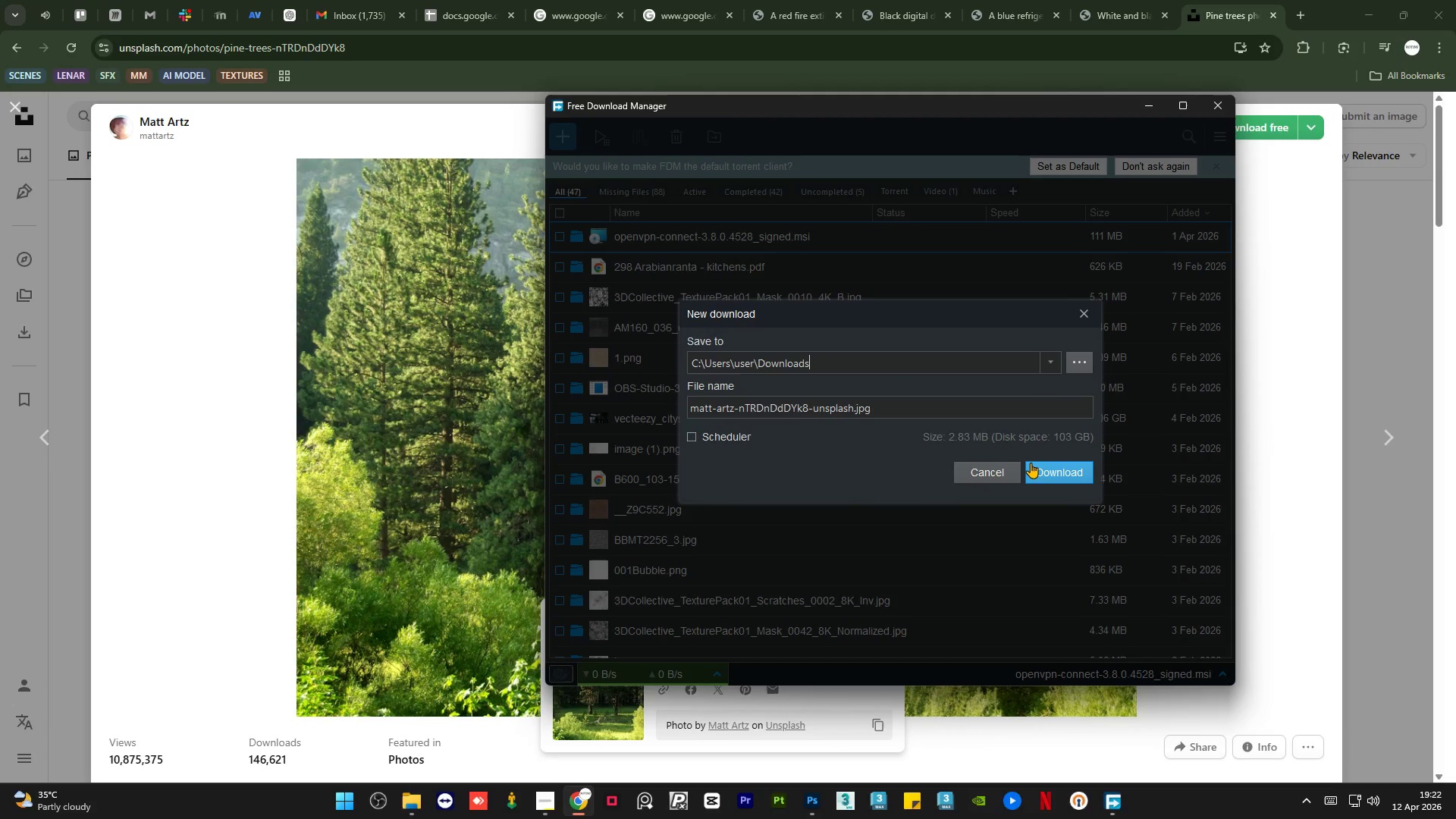 
wait(8.91)
 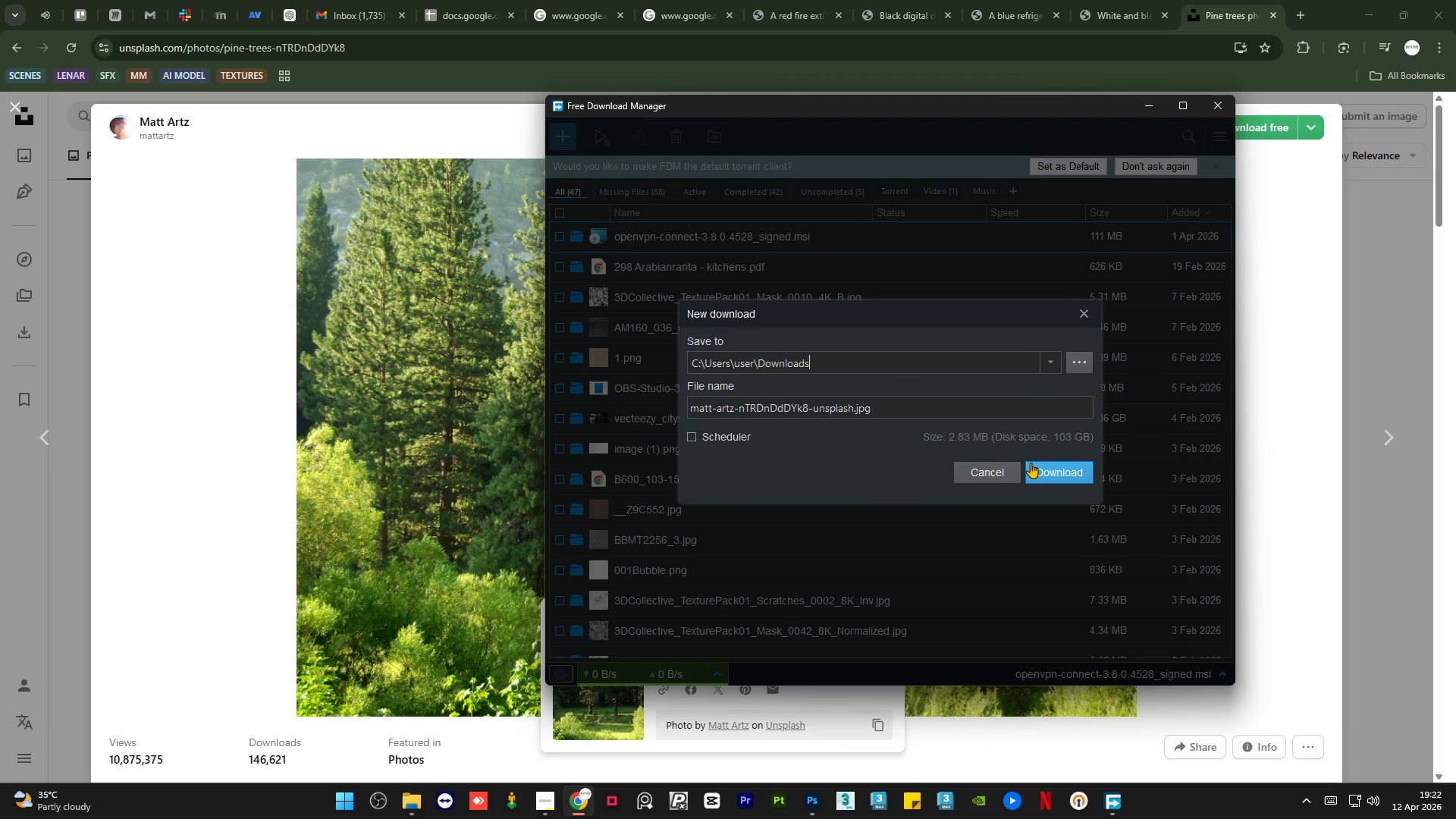 
left_click([1154, 99])
 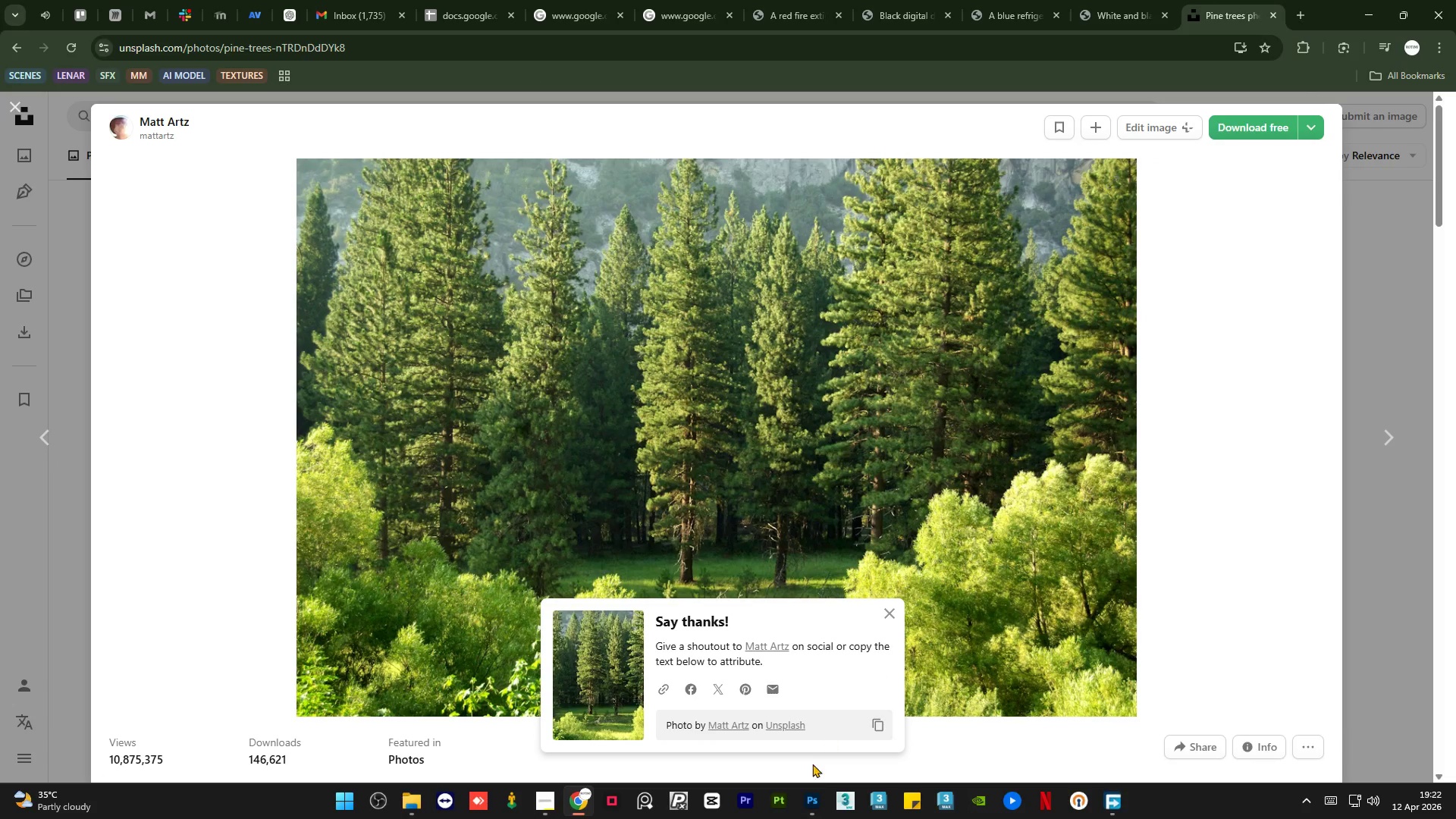 
left_click([811, 818])
 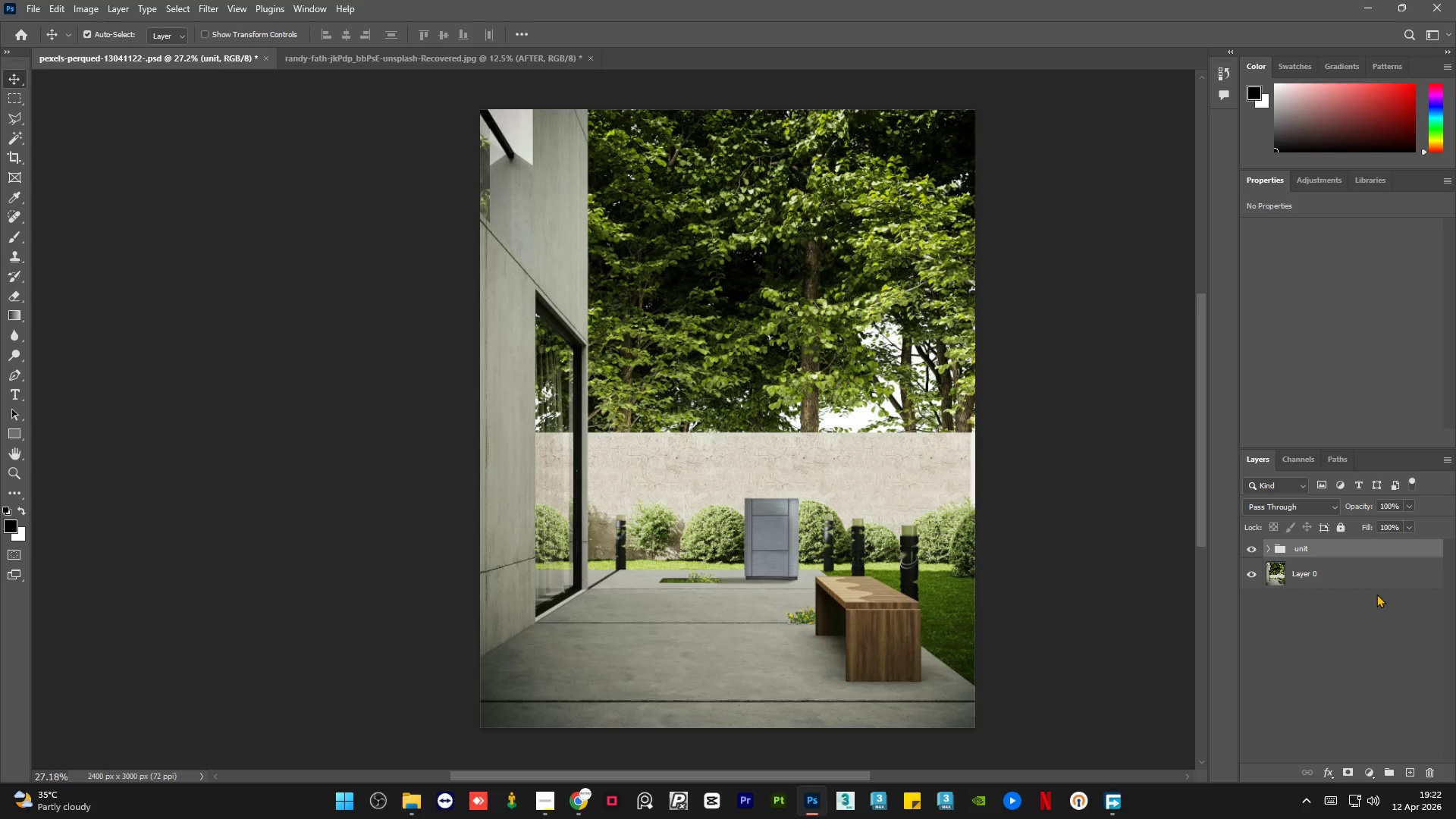 
left_click([1361, 573])
 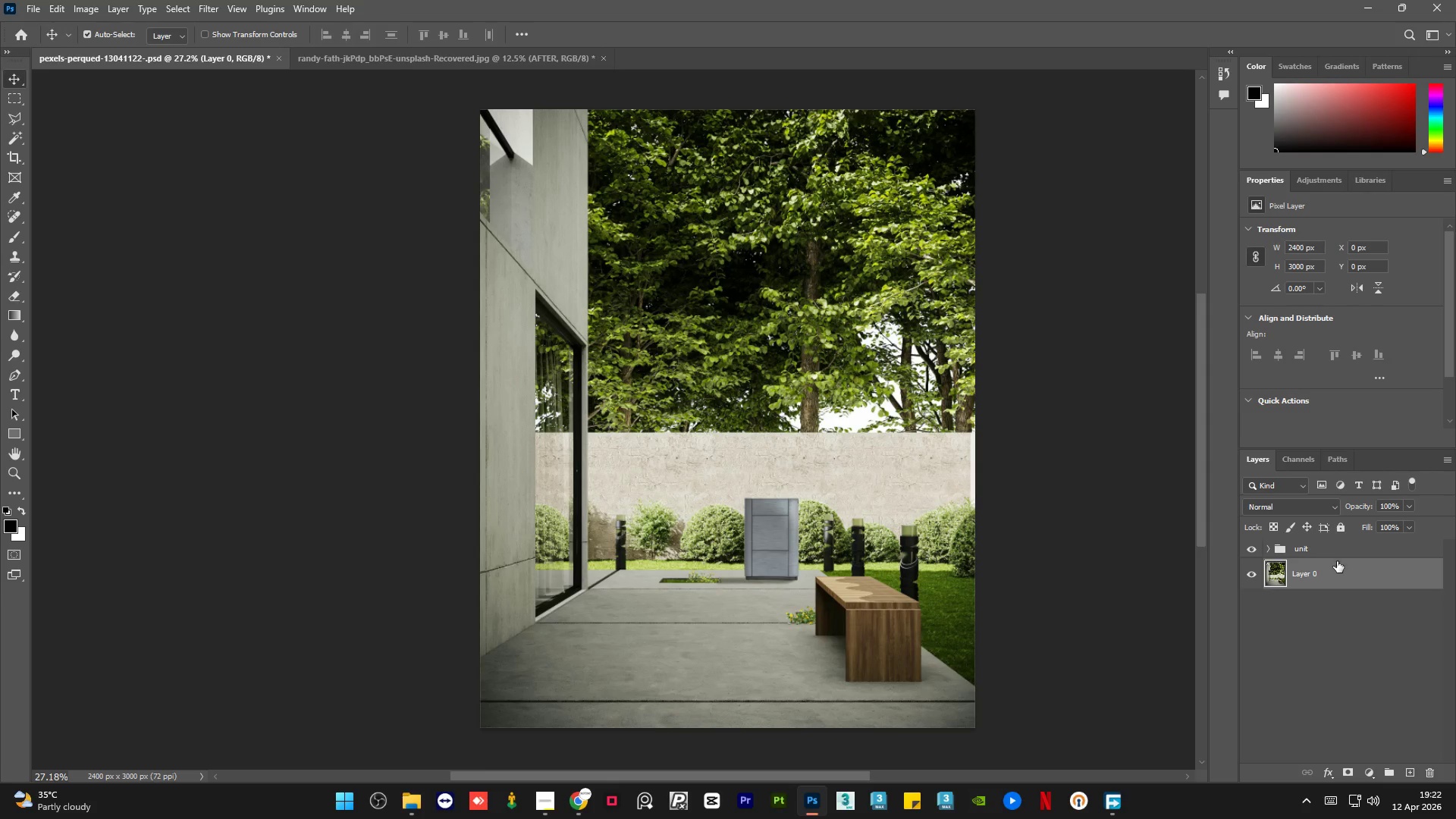 
left_click([1343, 543])
 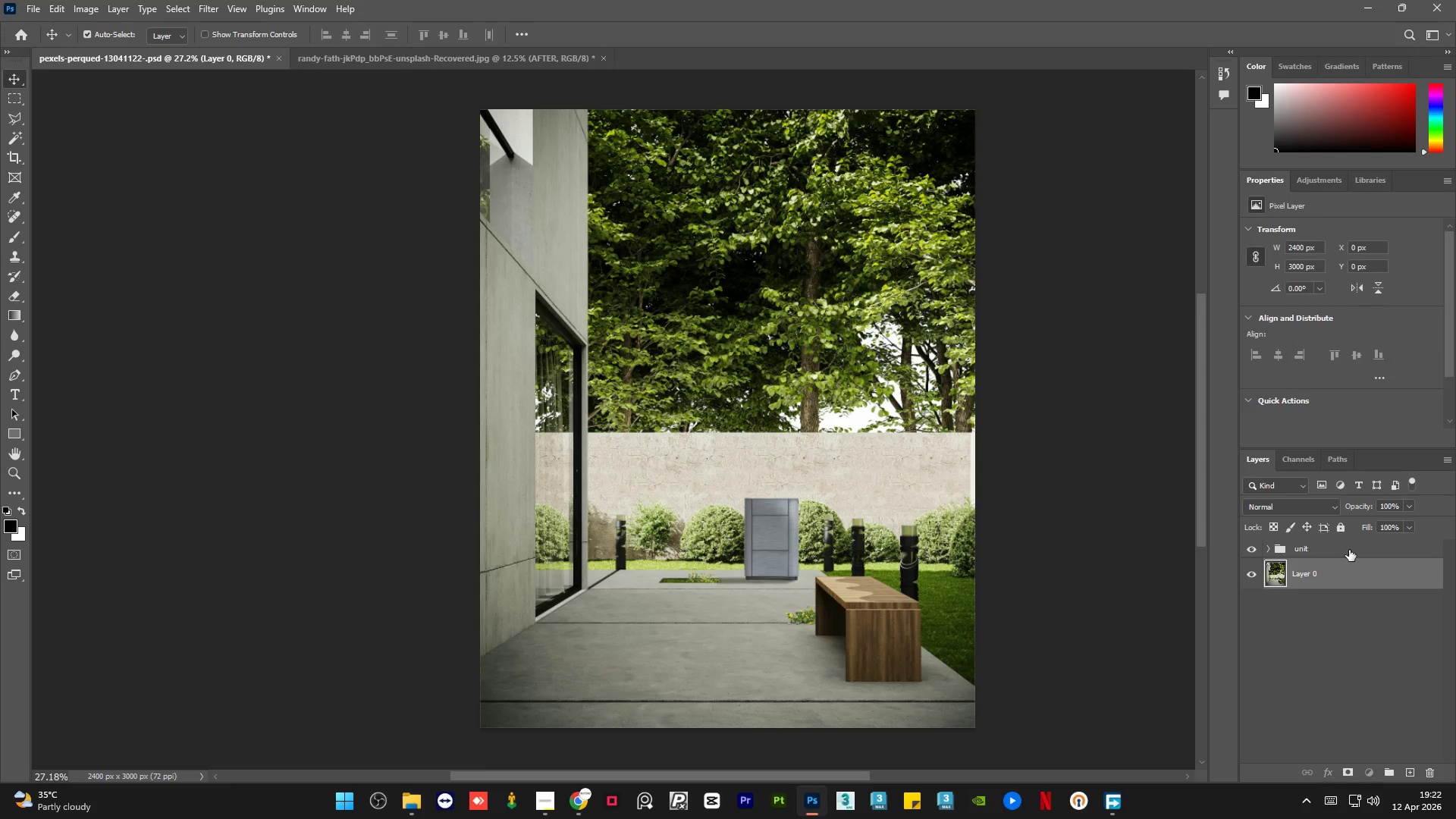 
left_click([1345, 574])
 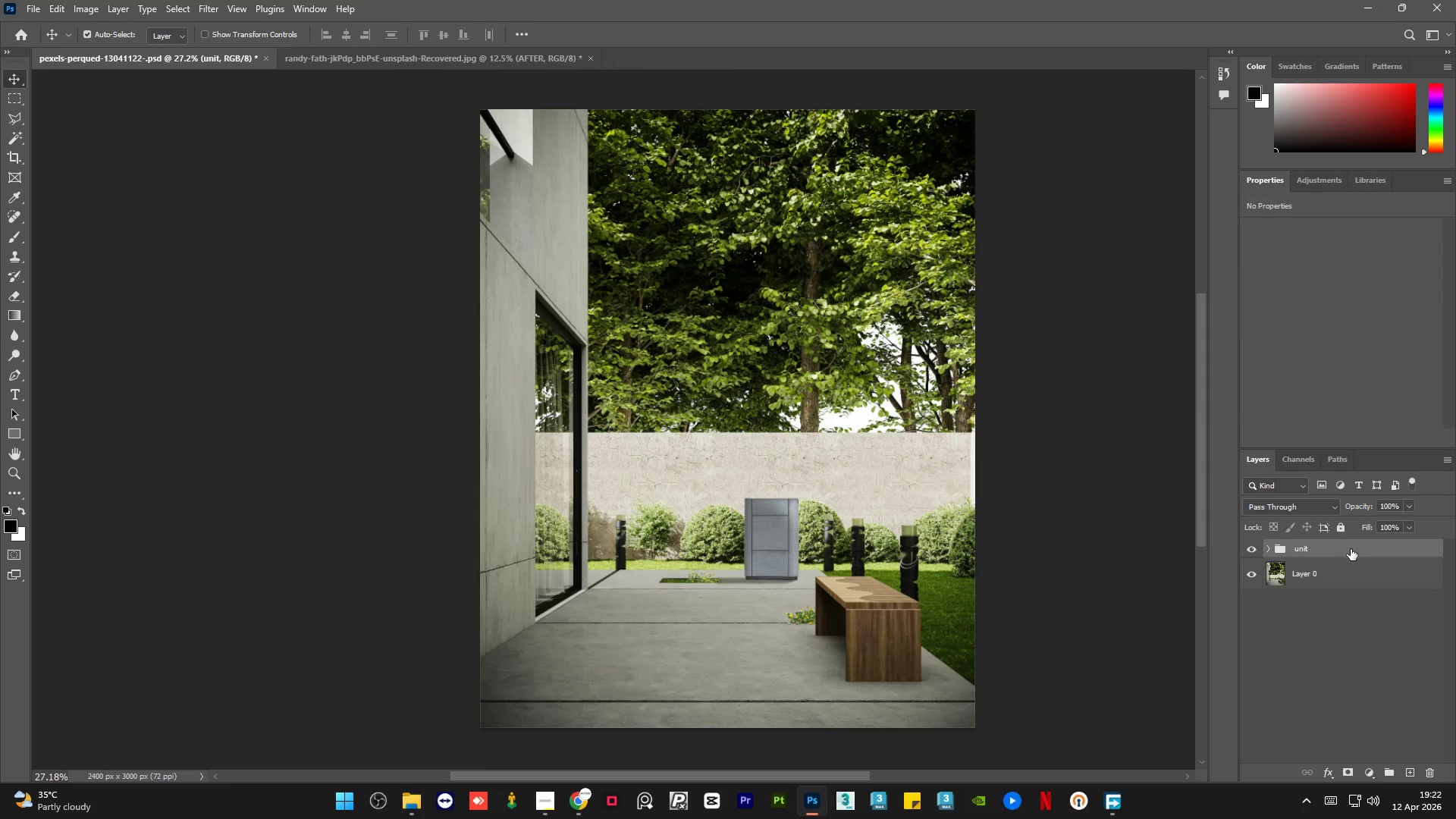 
double_click([1351, 576])
 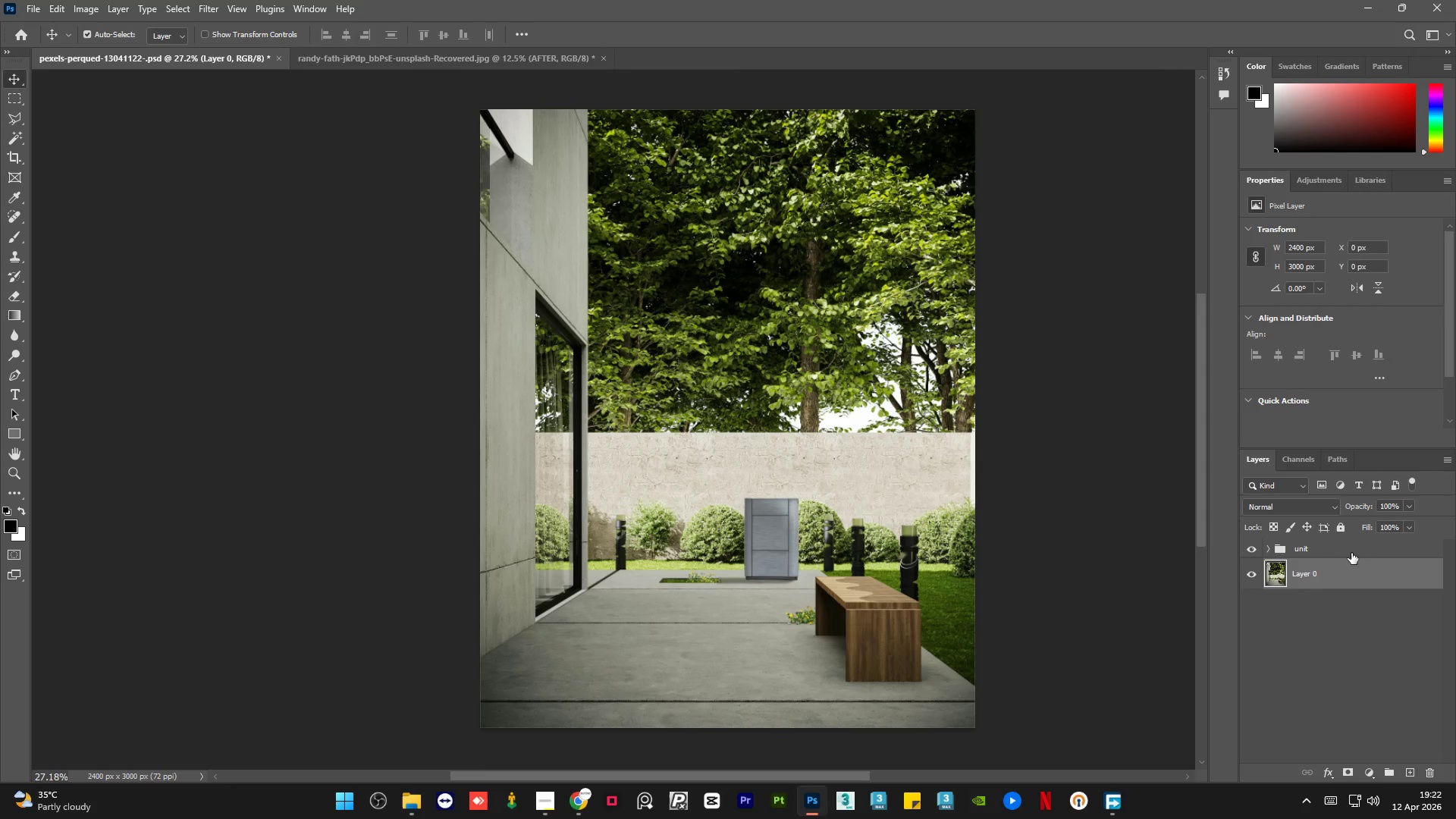 
left_click([1353, 548])
 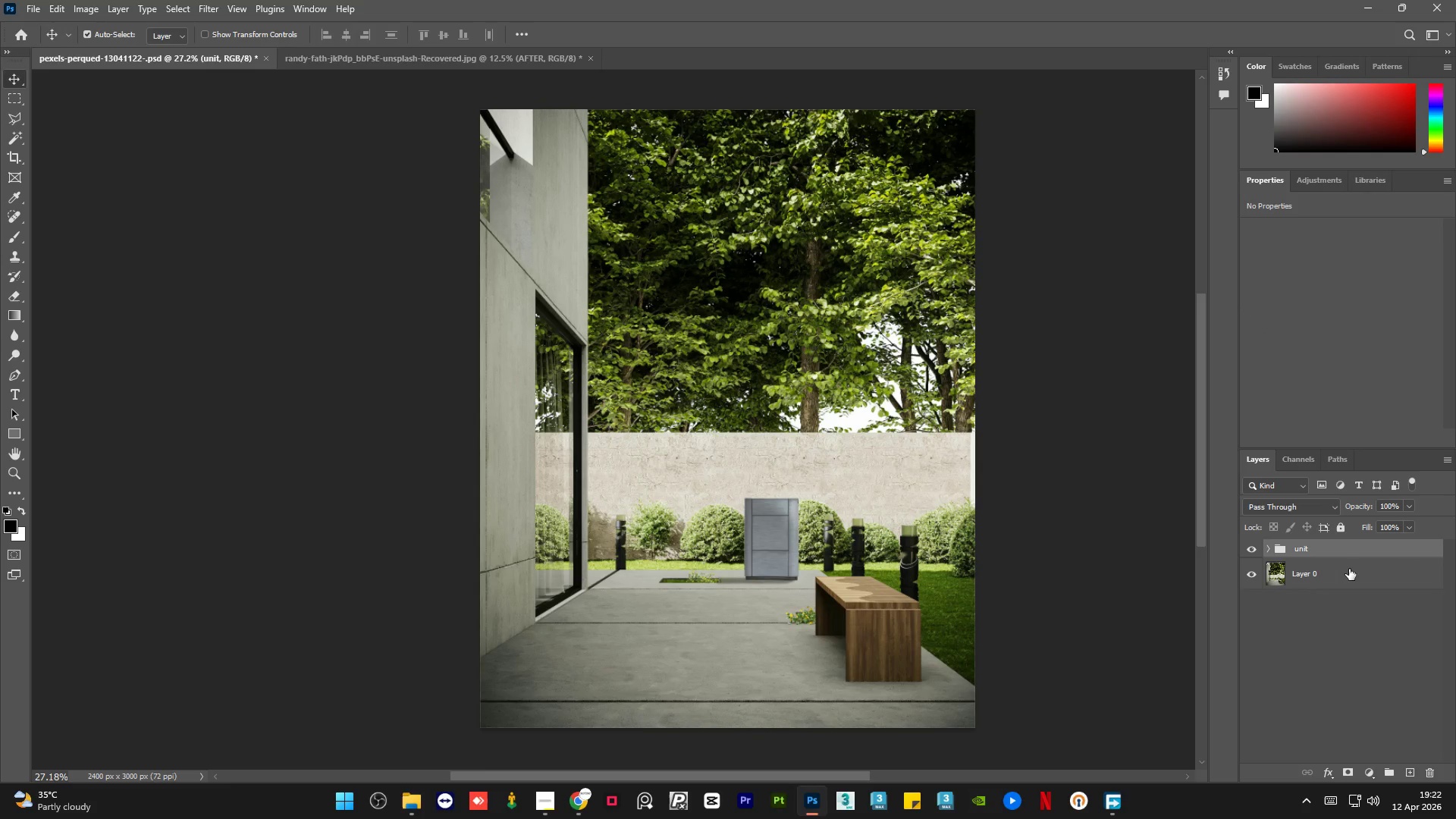 
left_click([1349, 569])
 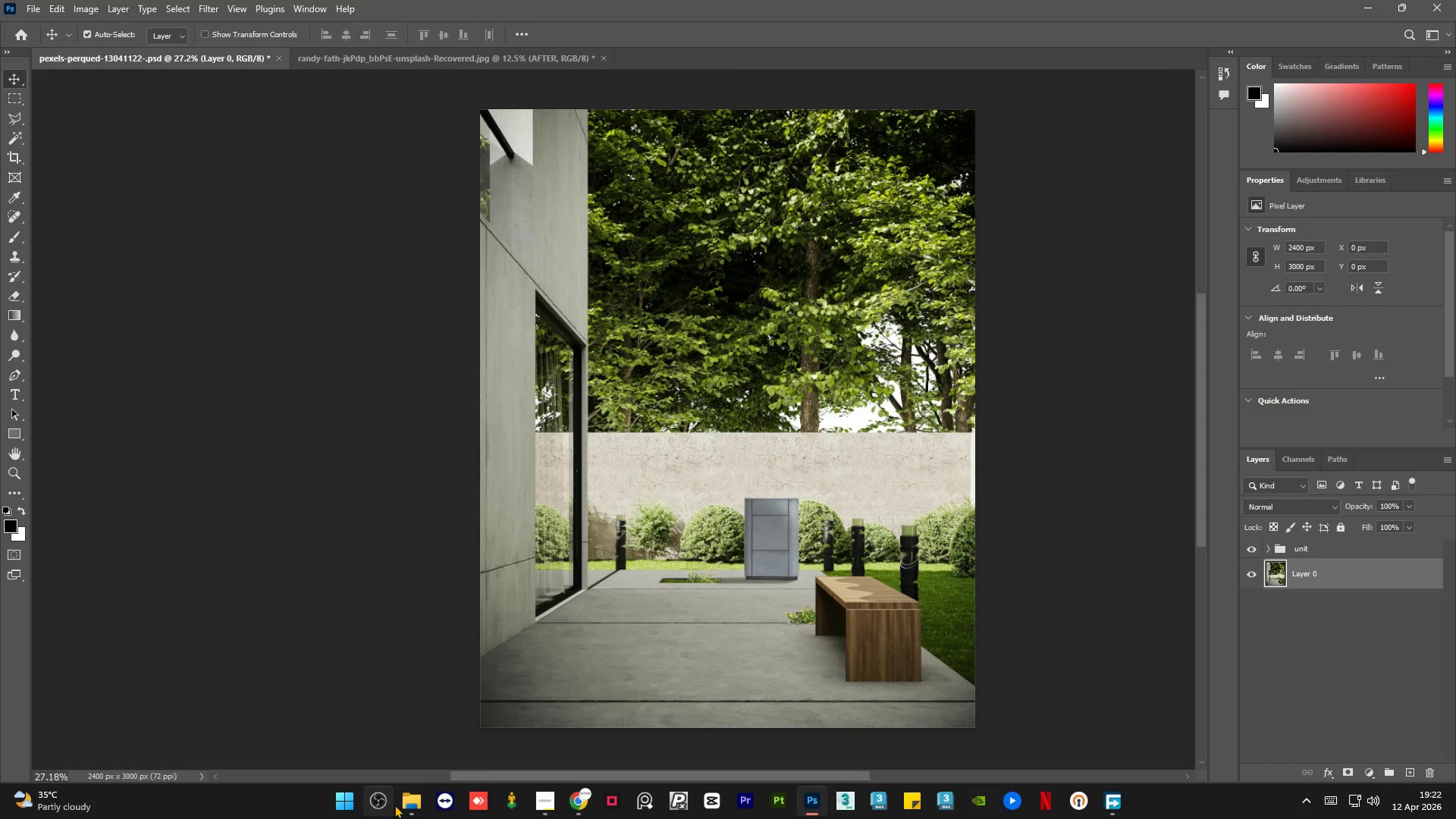 
left_click([409, 808])
 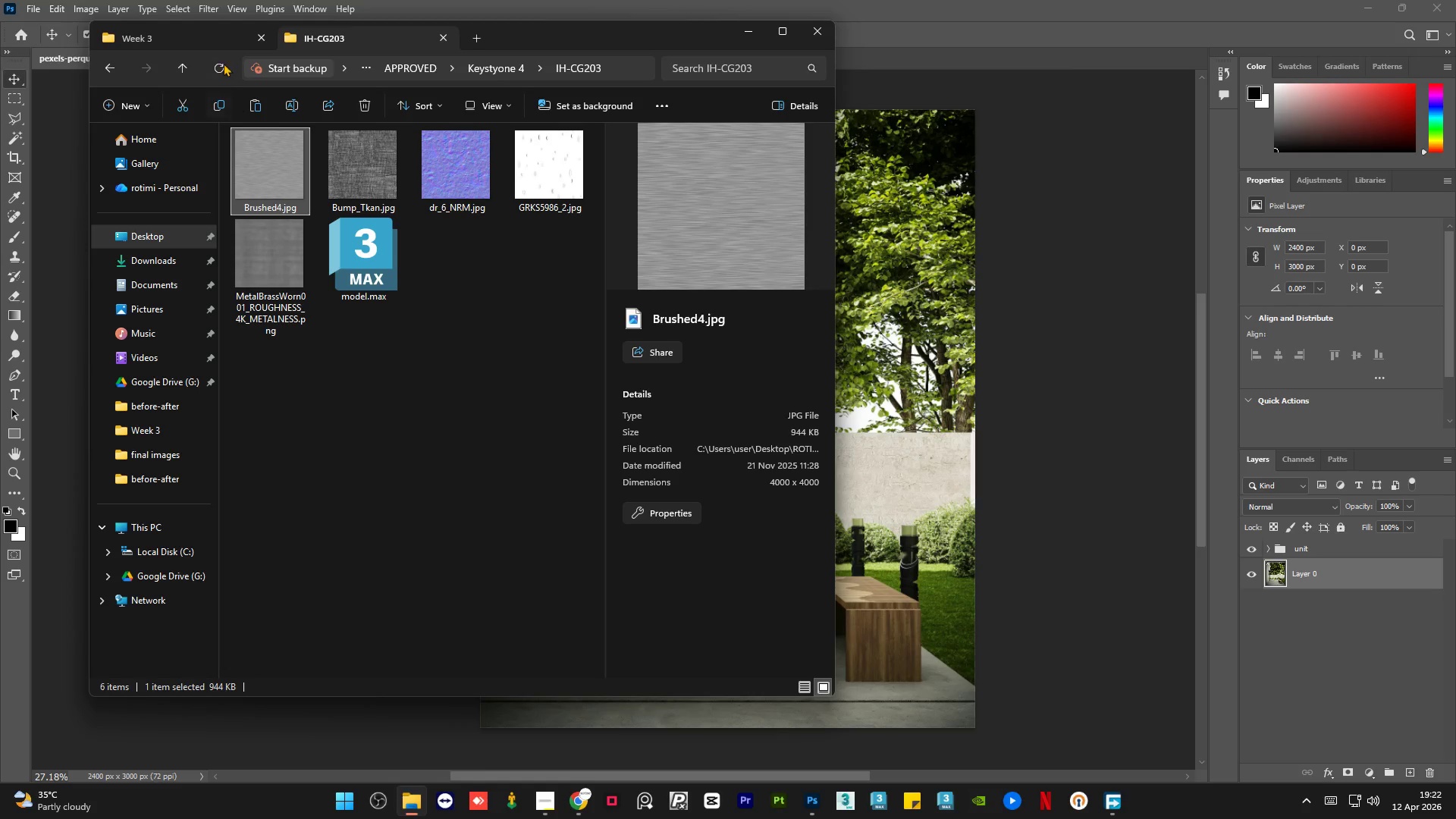 
left_click([158, 36])
 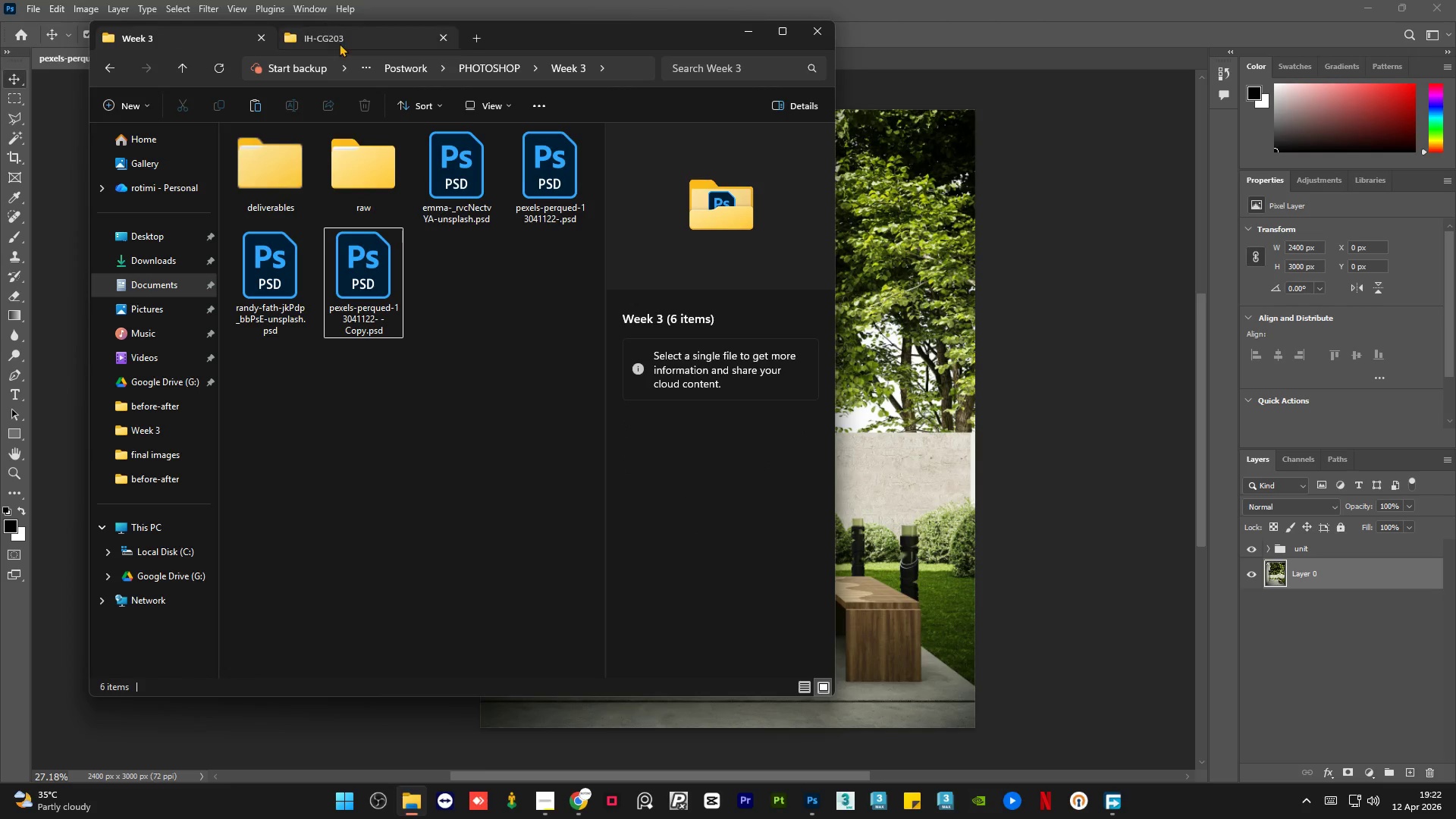 
left_click([340, 39])
 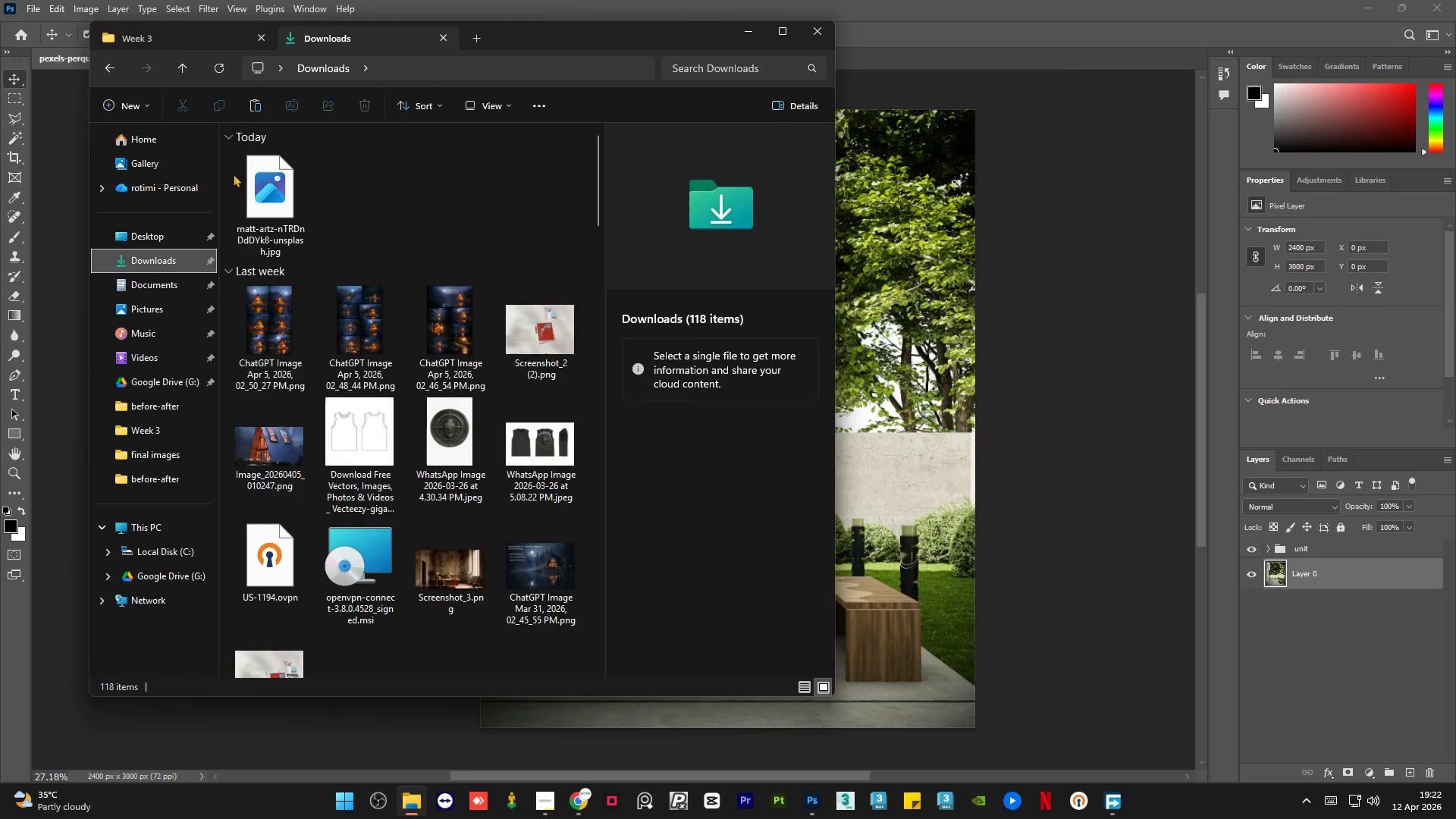 
left_click([263, 198])
 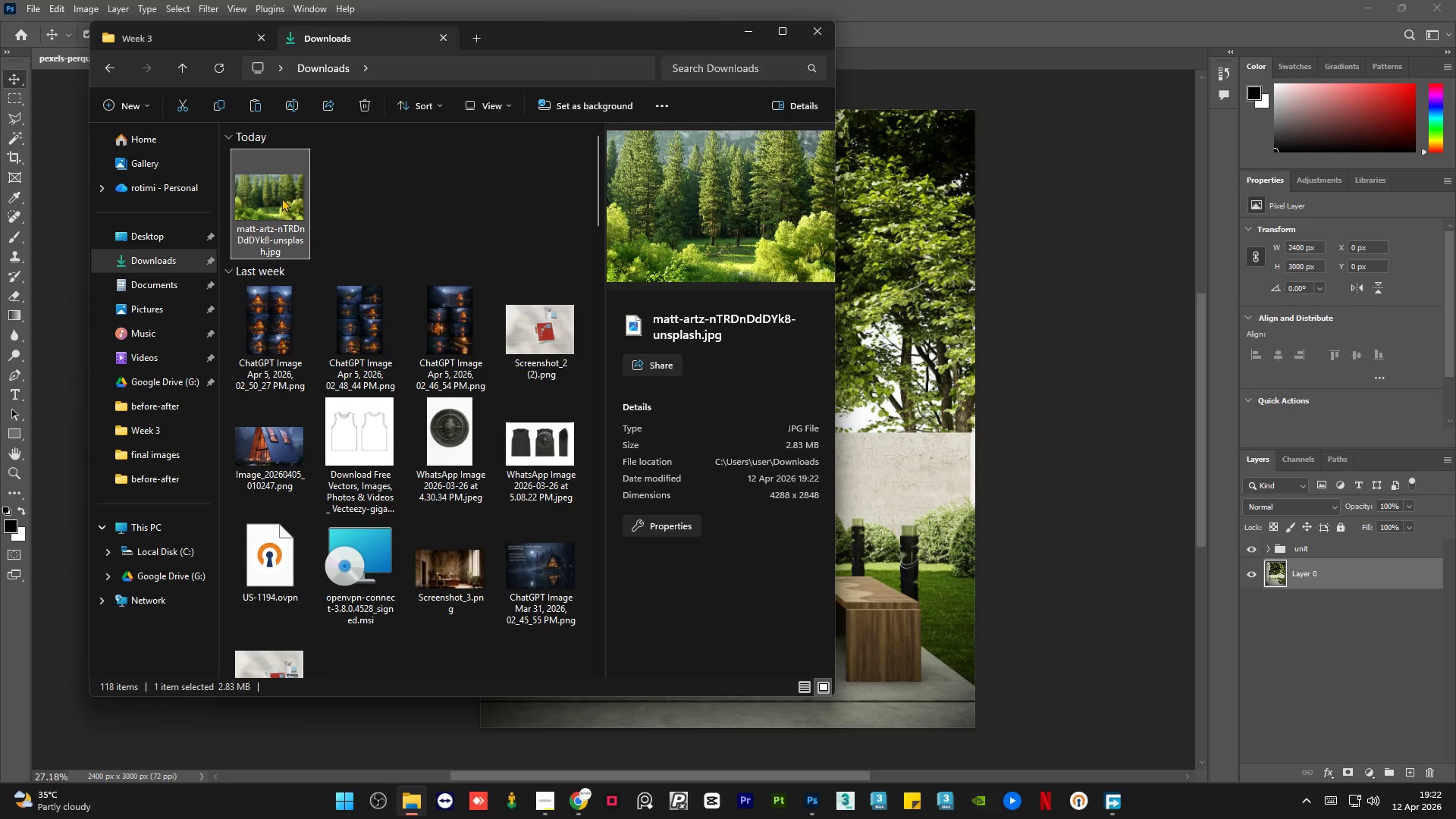 
left_click_drag(start_coordinate=[281, 198], to_coordinate=[398, 431])
 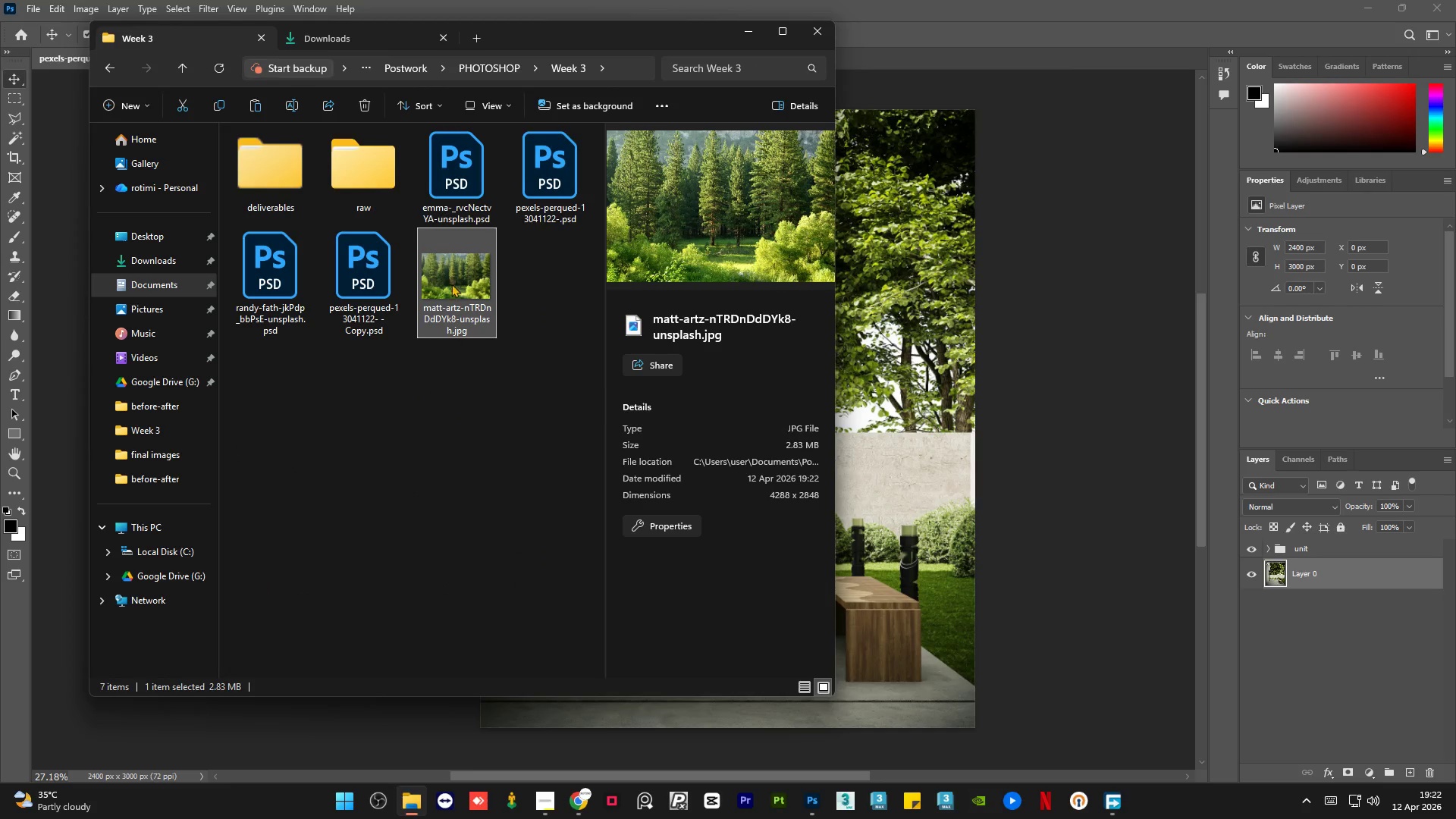 
left_click_drag(start_coordinate=[449, 260], to_coordinate=[879, 460])
 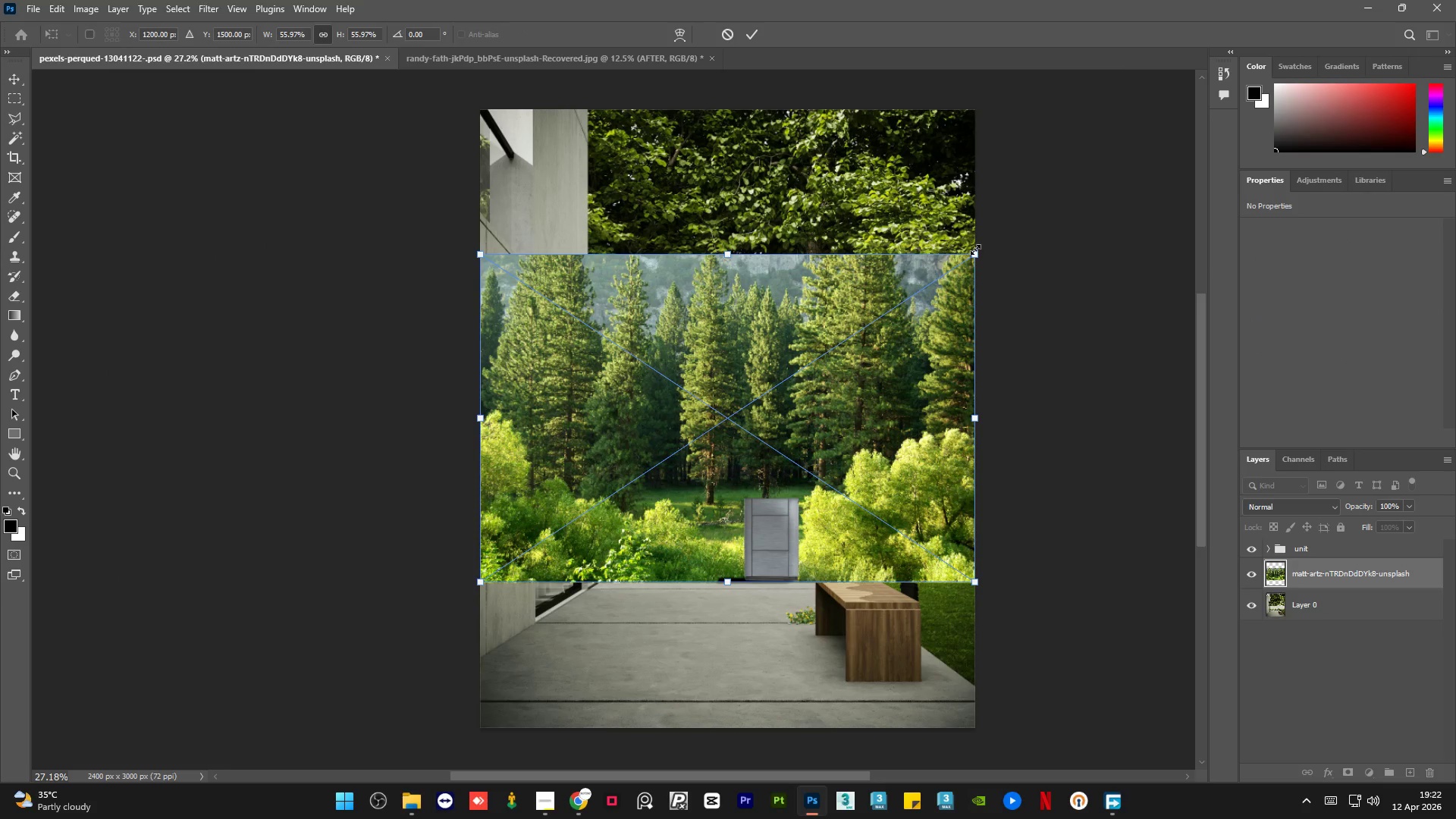 
left_click_drag(start_coordinate=[975, 251], to_coordinate=[1106, 146])
 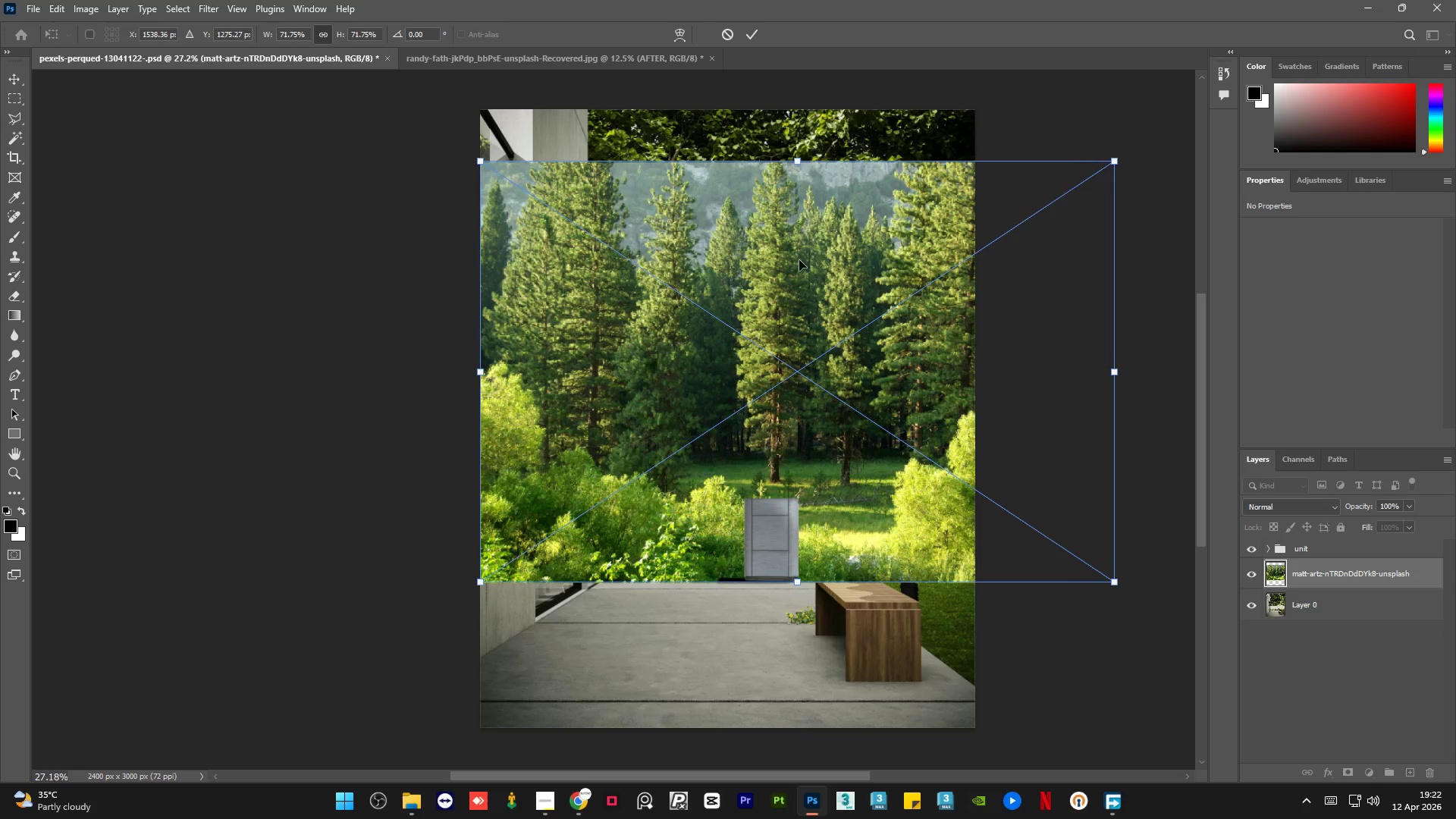 
left_click_drag(start_coordinate=[799, 260], to_coordinate=[840, 306])
 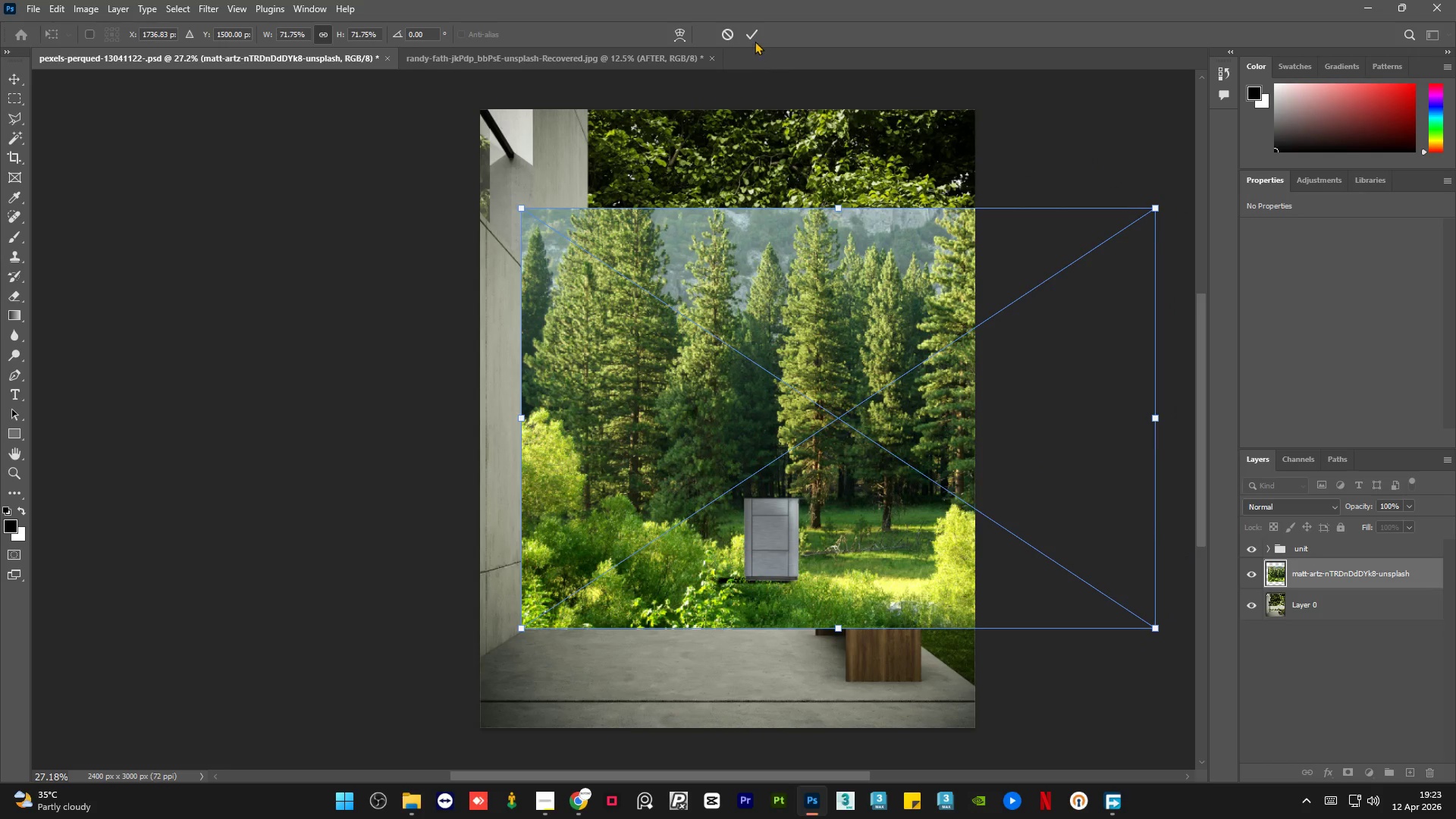 
left_click([754, 35])
 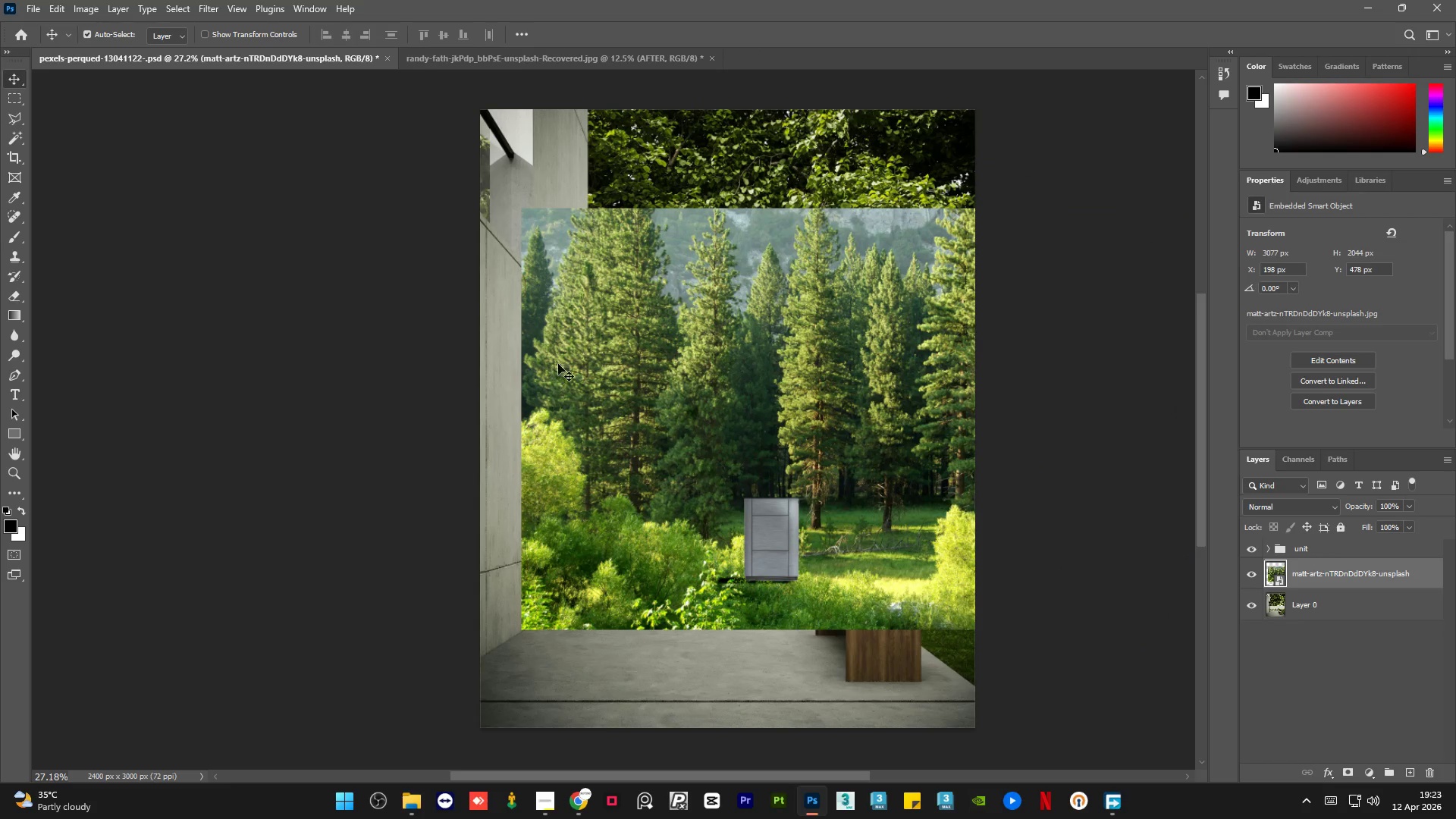 
left_click([734, 339])
 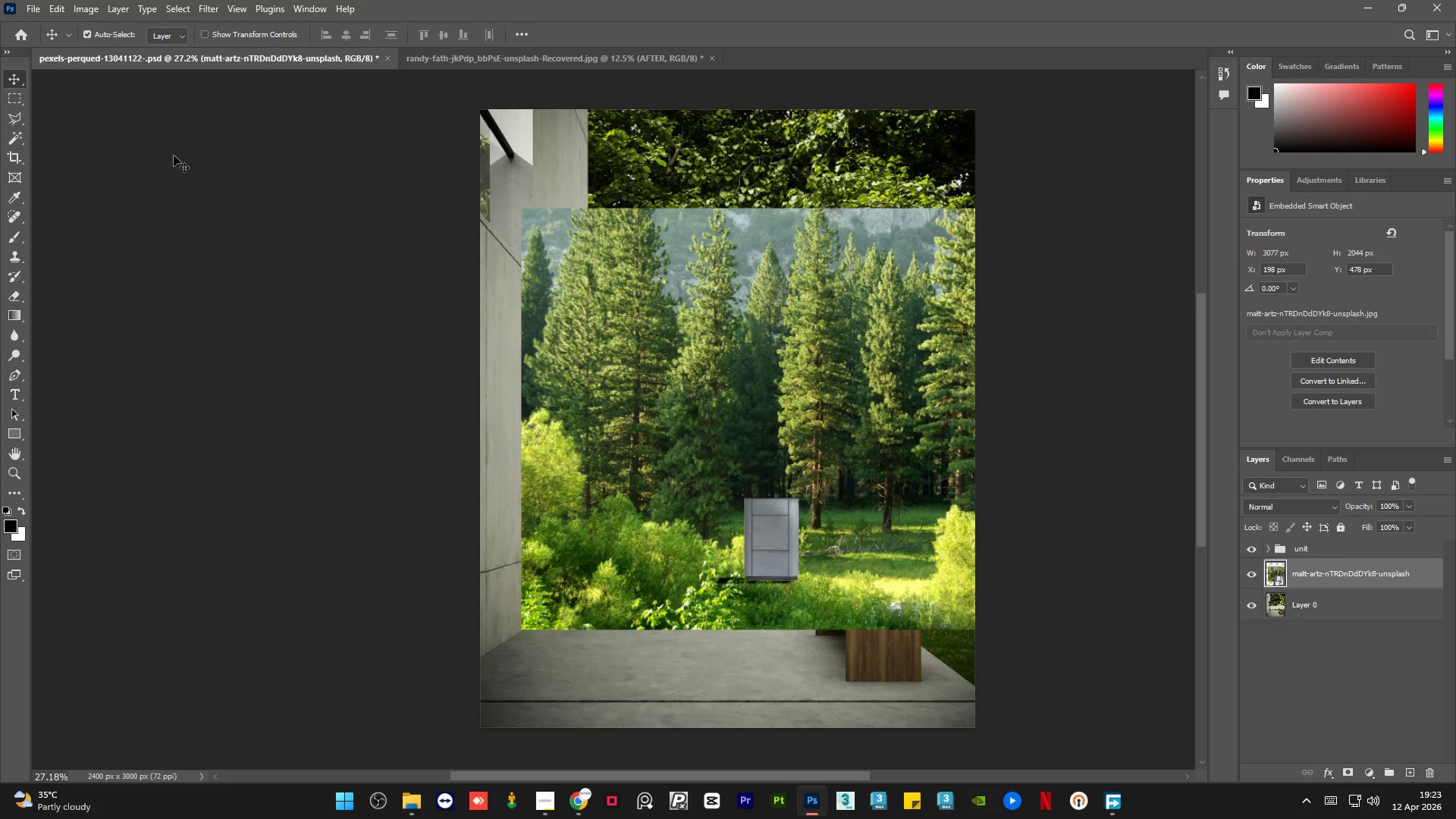 
key(Alt+AltLeft)
 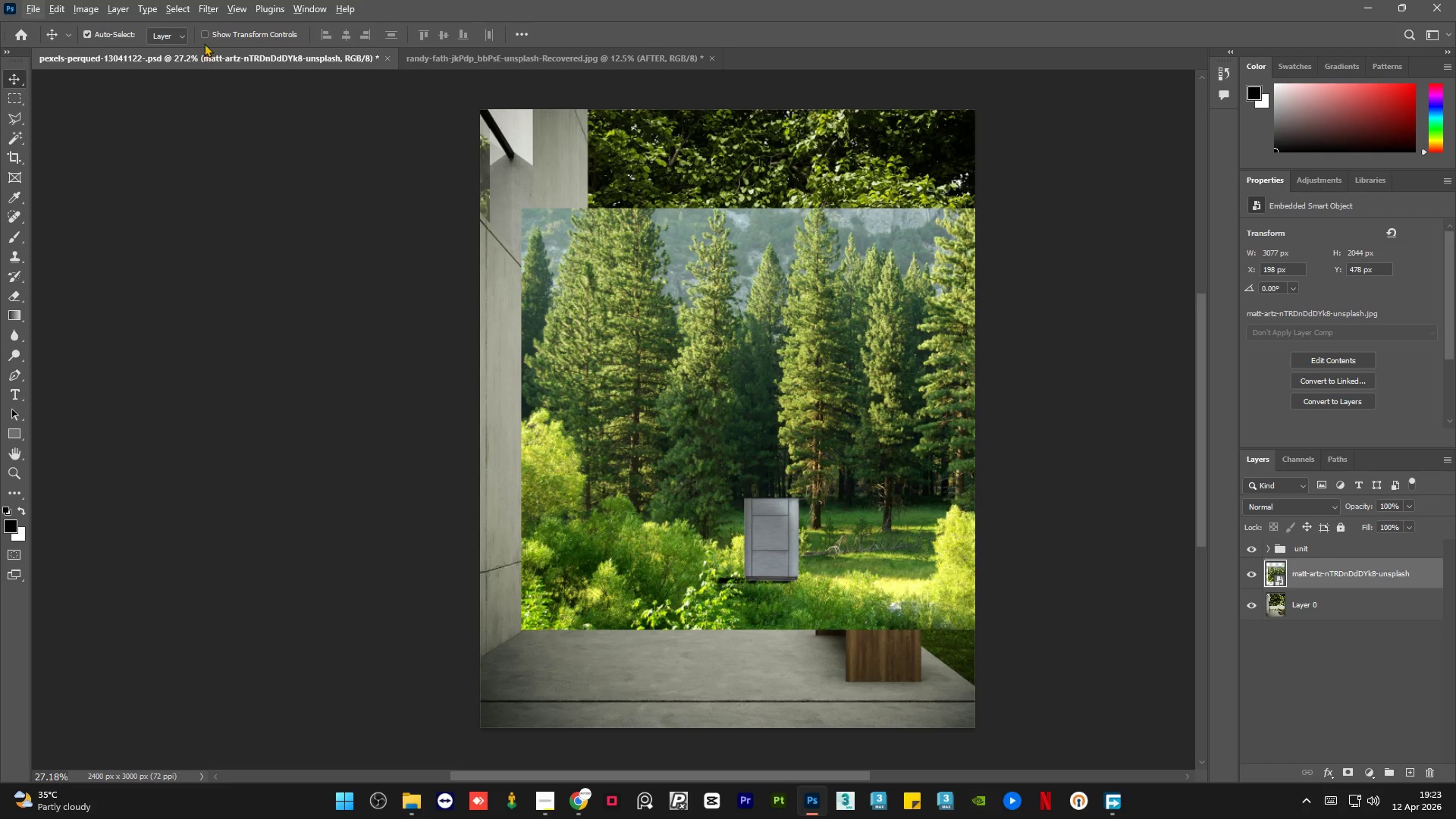 
left_click([203, 30])
 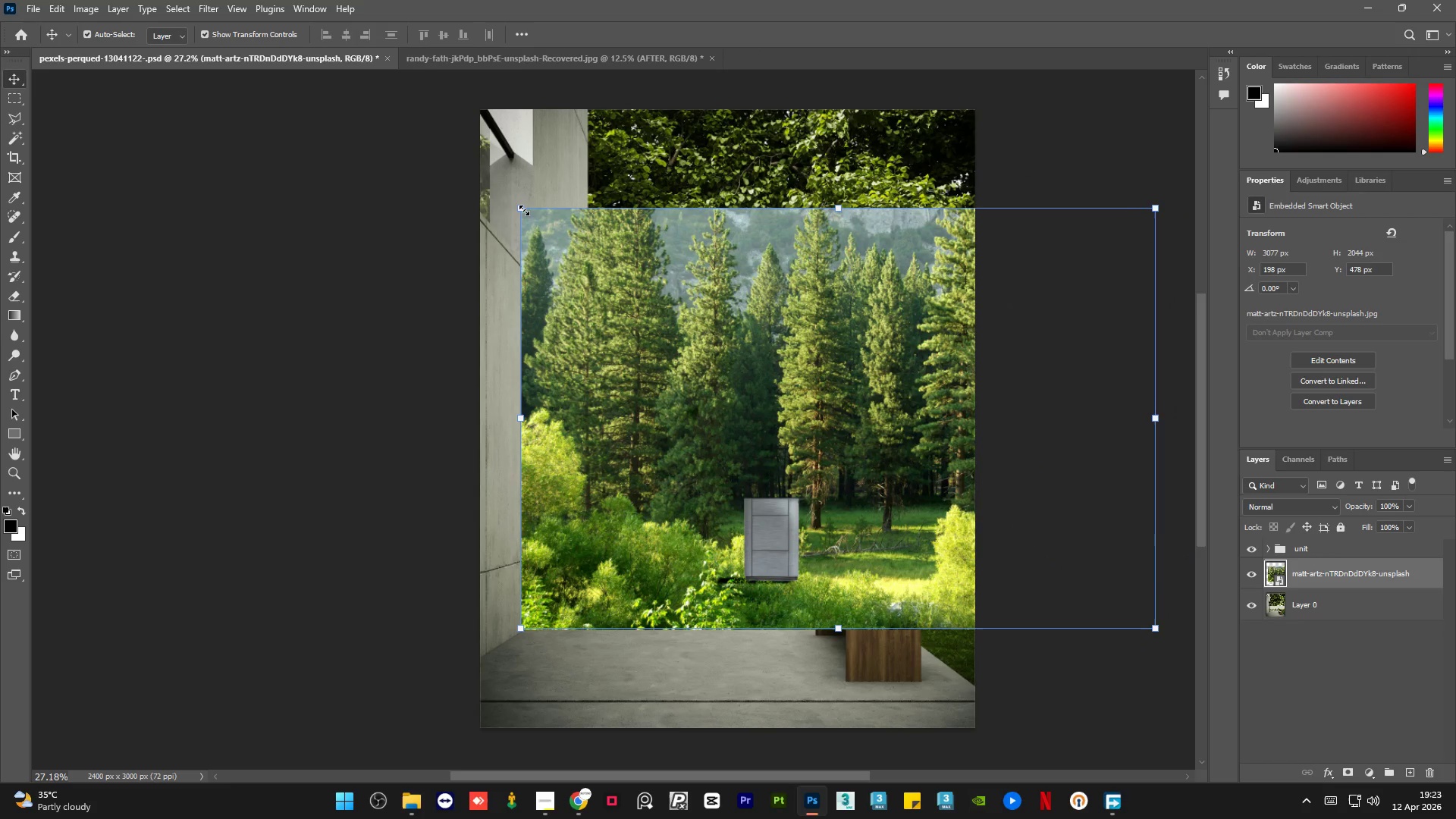 
left_click([522, 207])
 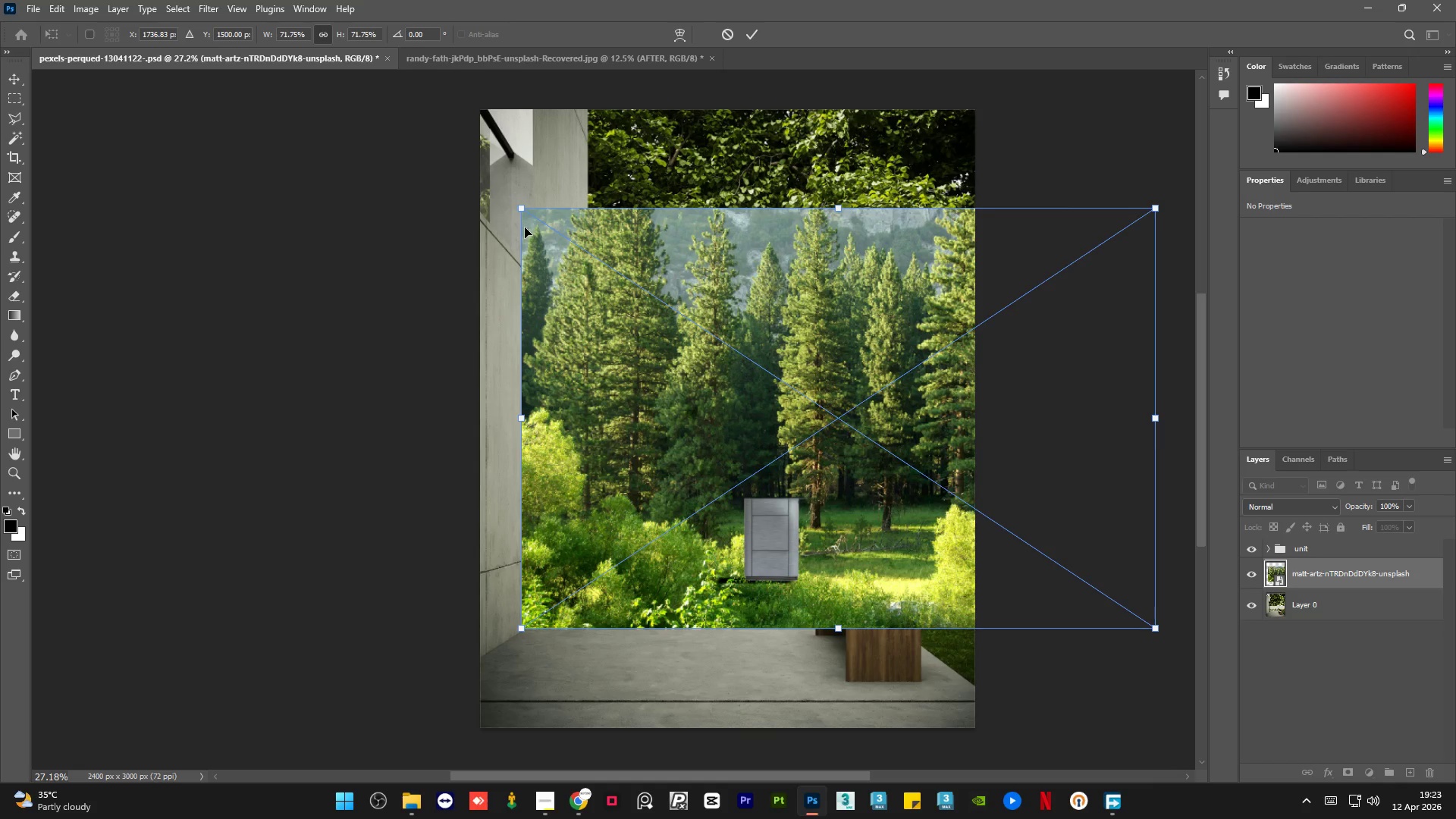 
right_click([547, 247])
 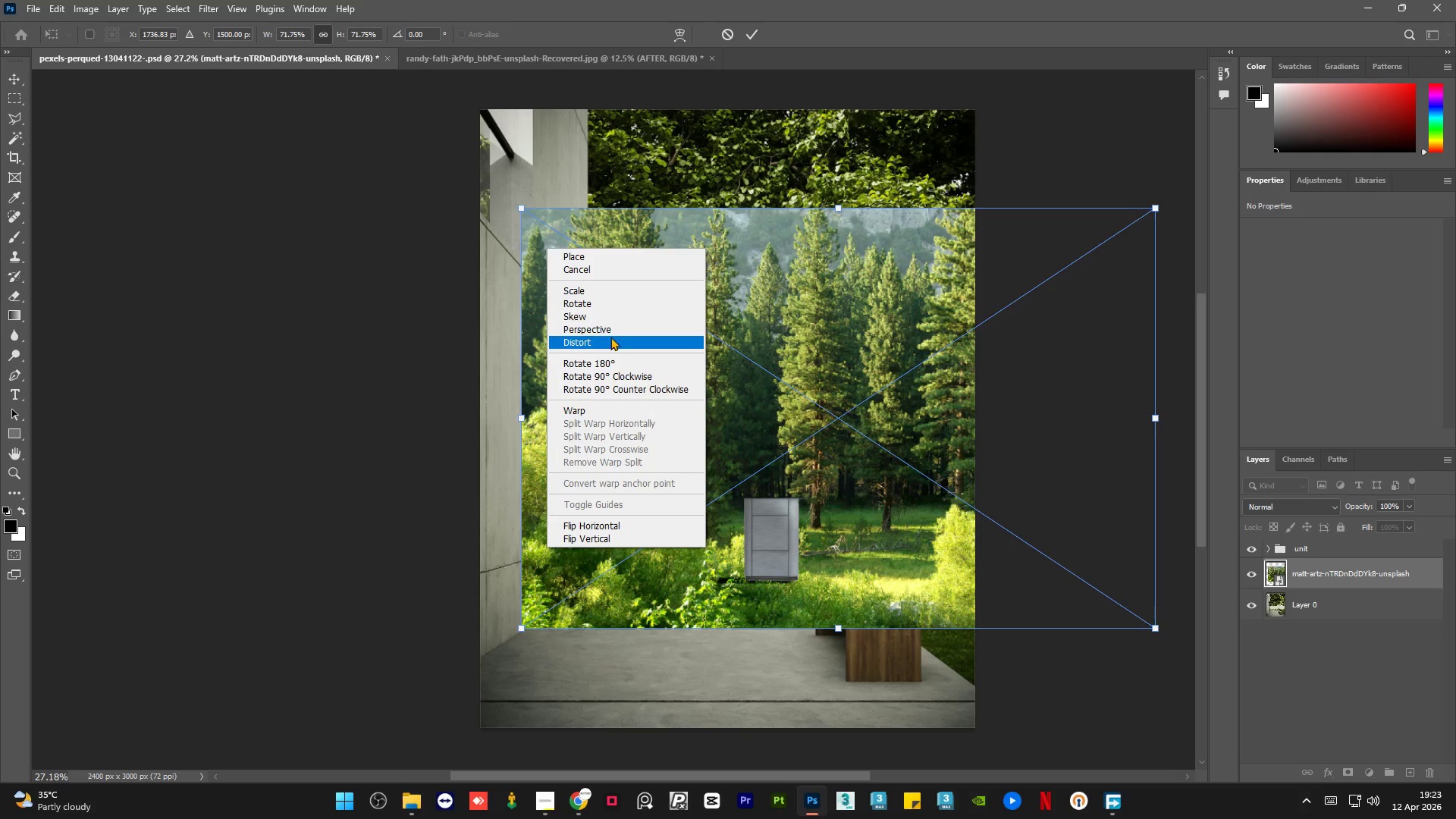 
left_click([610, 343])
 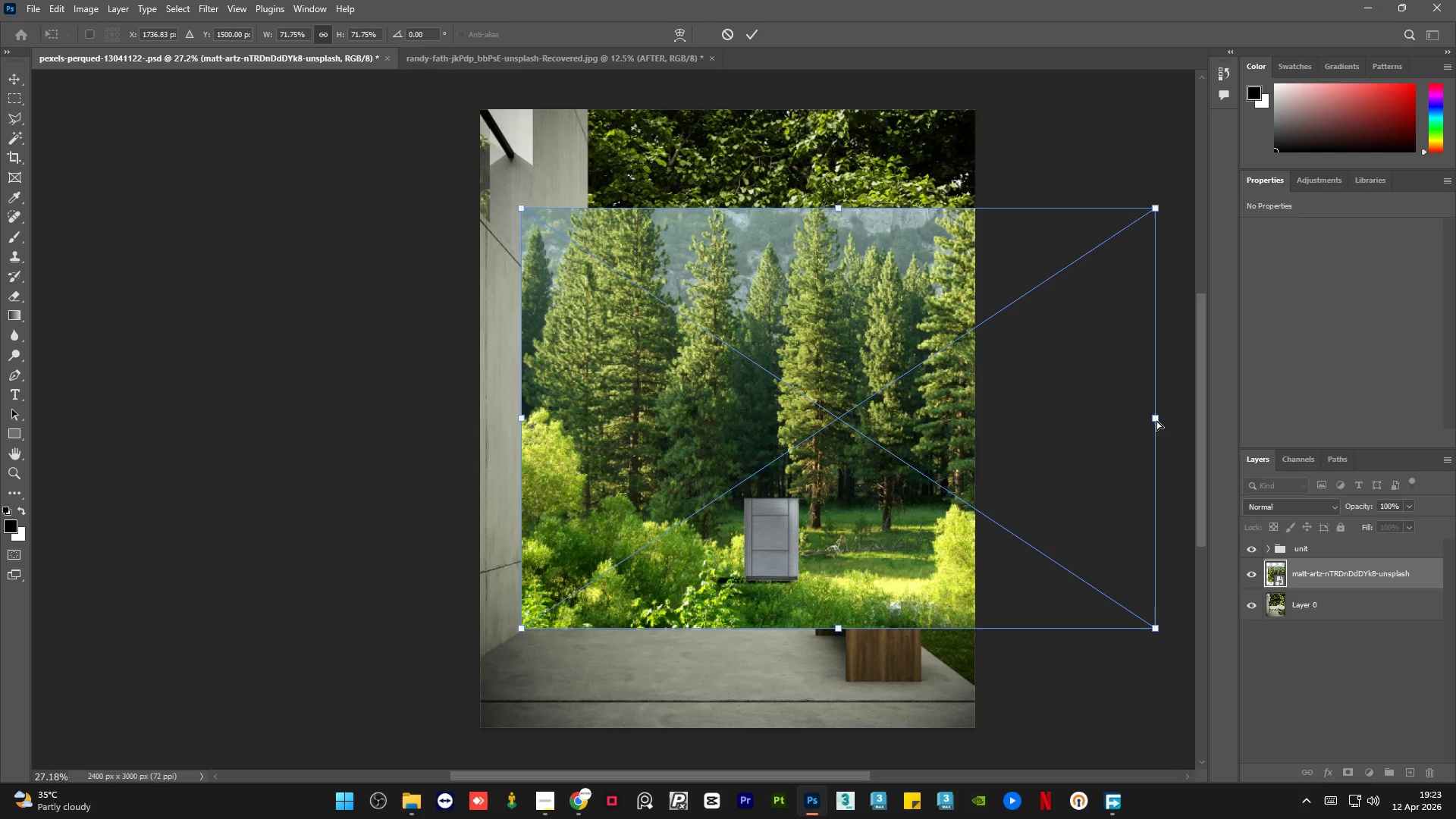 
left_click_drag(start_coordinate=[1158, 417], to_coordinate=[695, 419])
 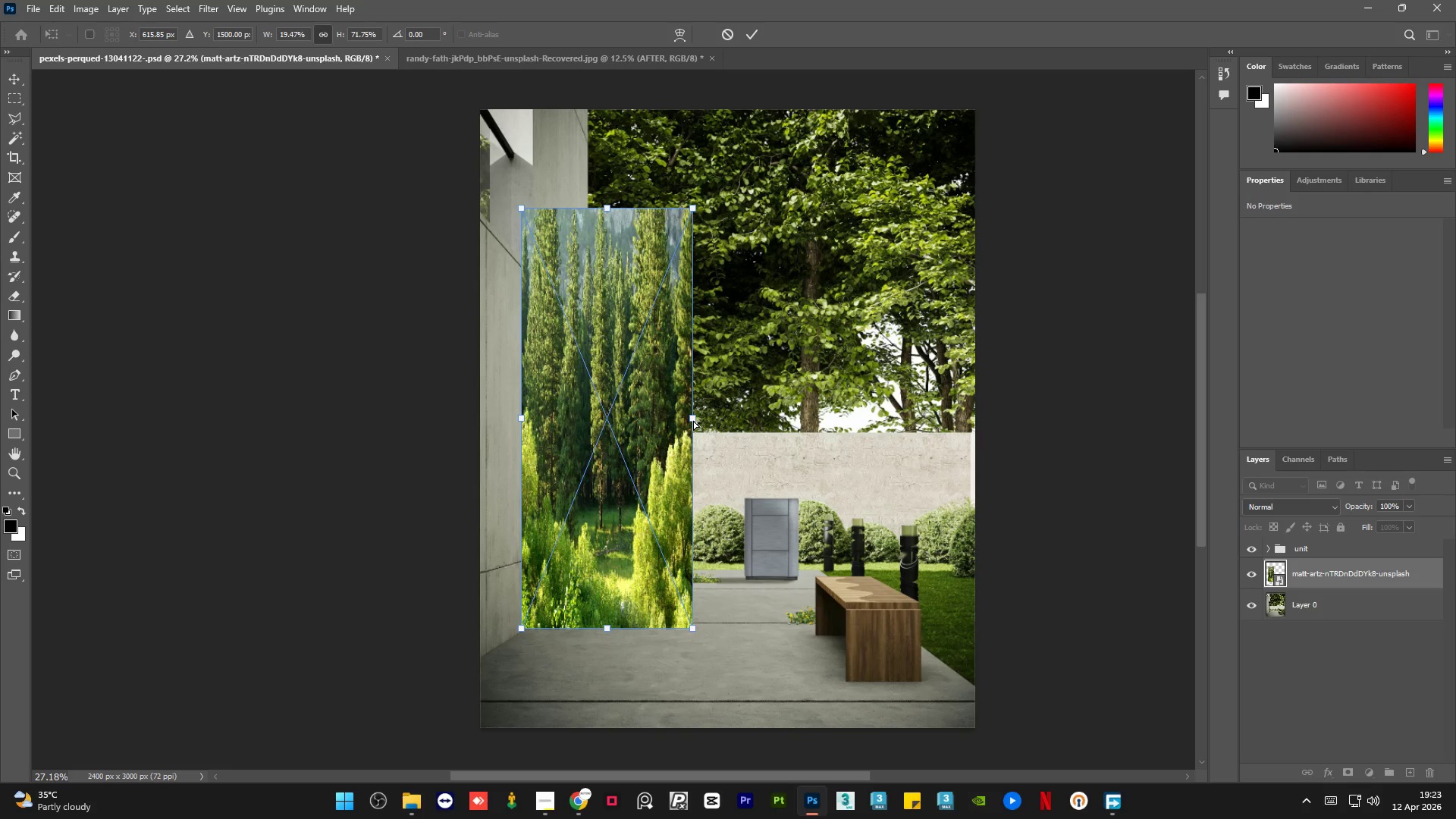 
left_click_drag(start_coordinate=[693, 419], to_coordinate=[855, 419])
 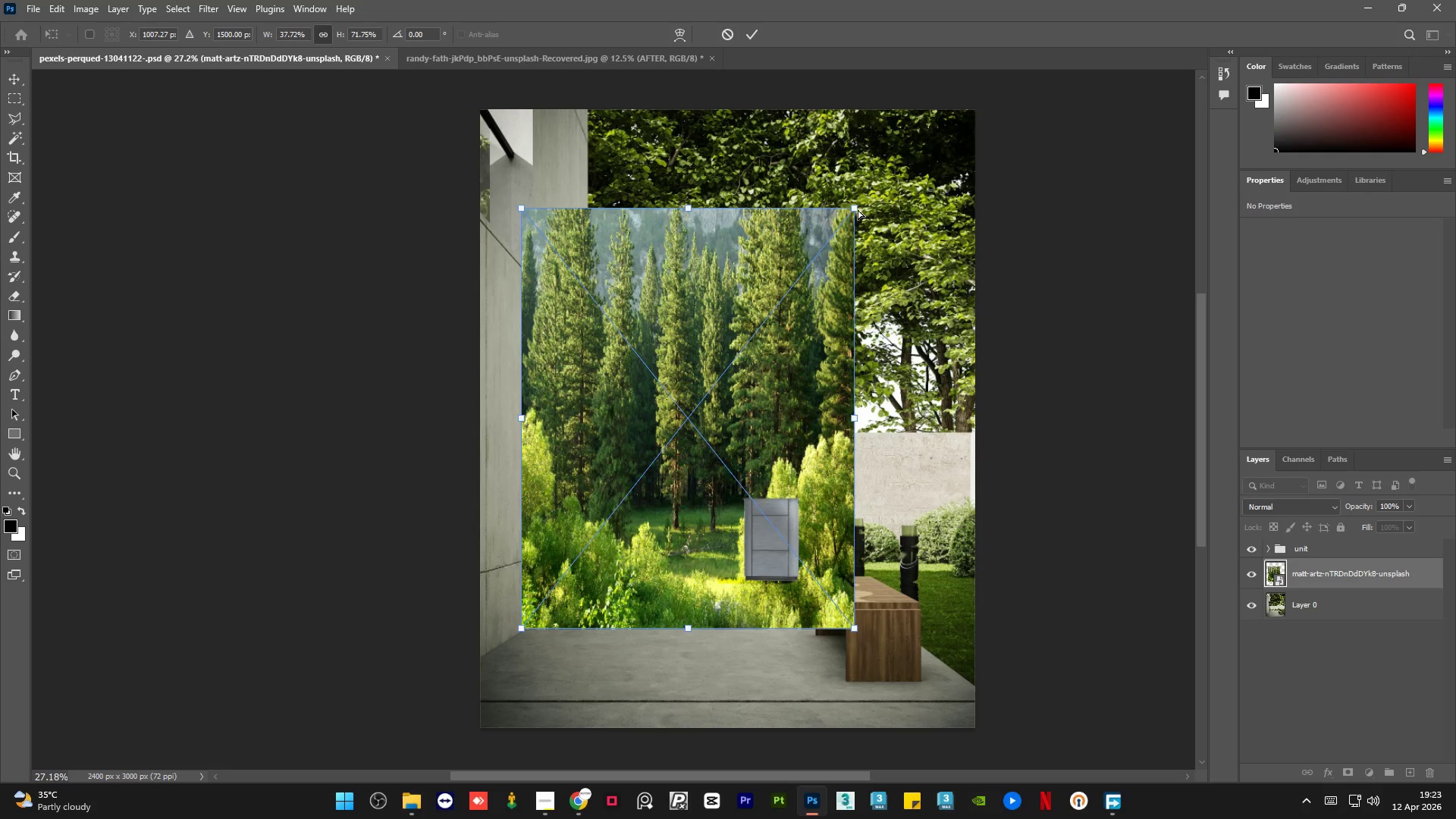 
left_click_drag(start_coordinate=[858, 208], to_coordinate=[822, 290])
 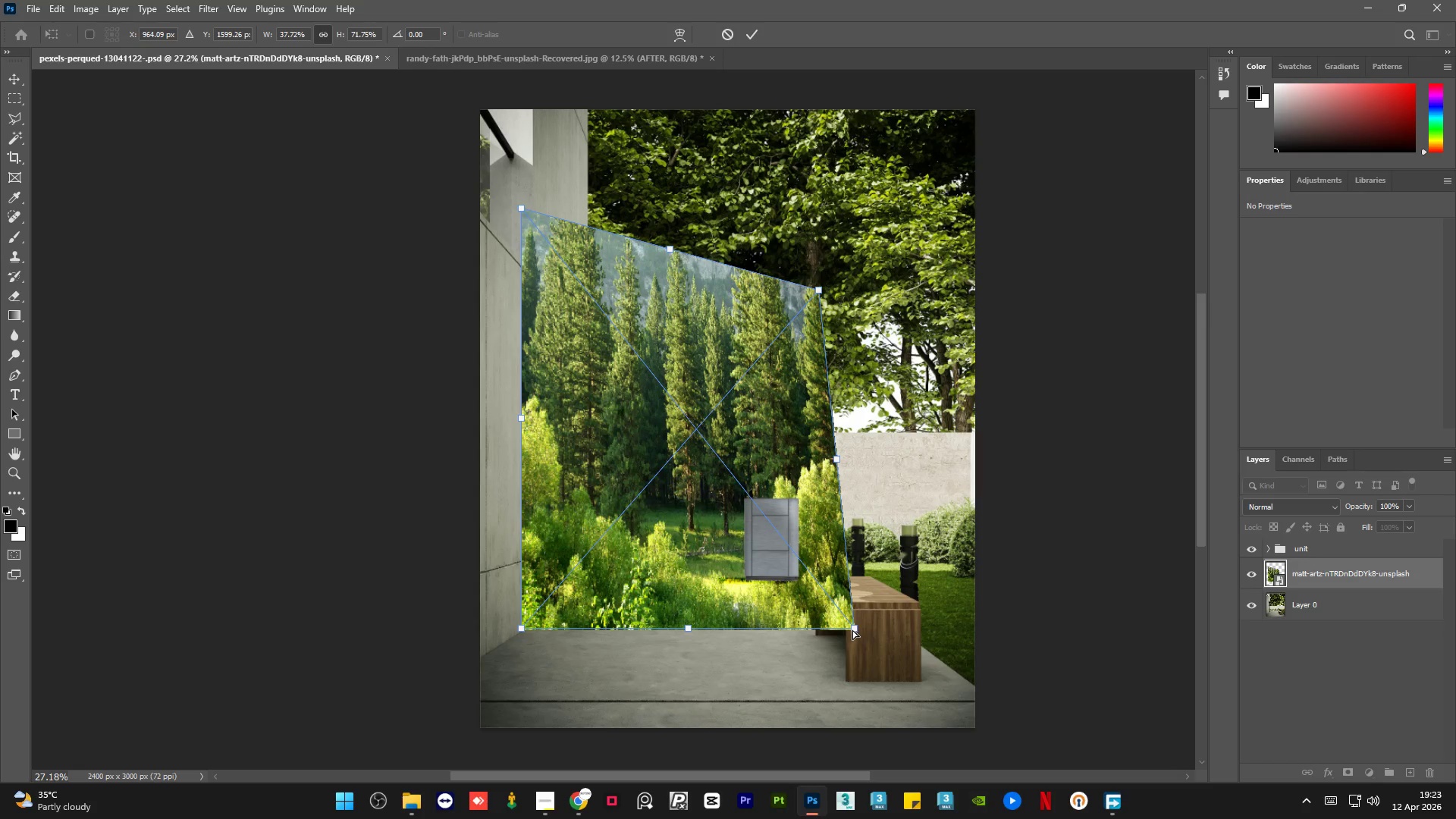 
left_click_drag(start_coordinate=[855, 629], to_coordinate=[632, 561])
 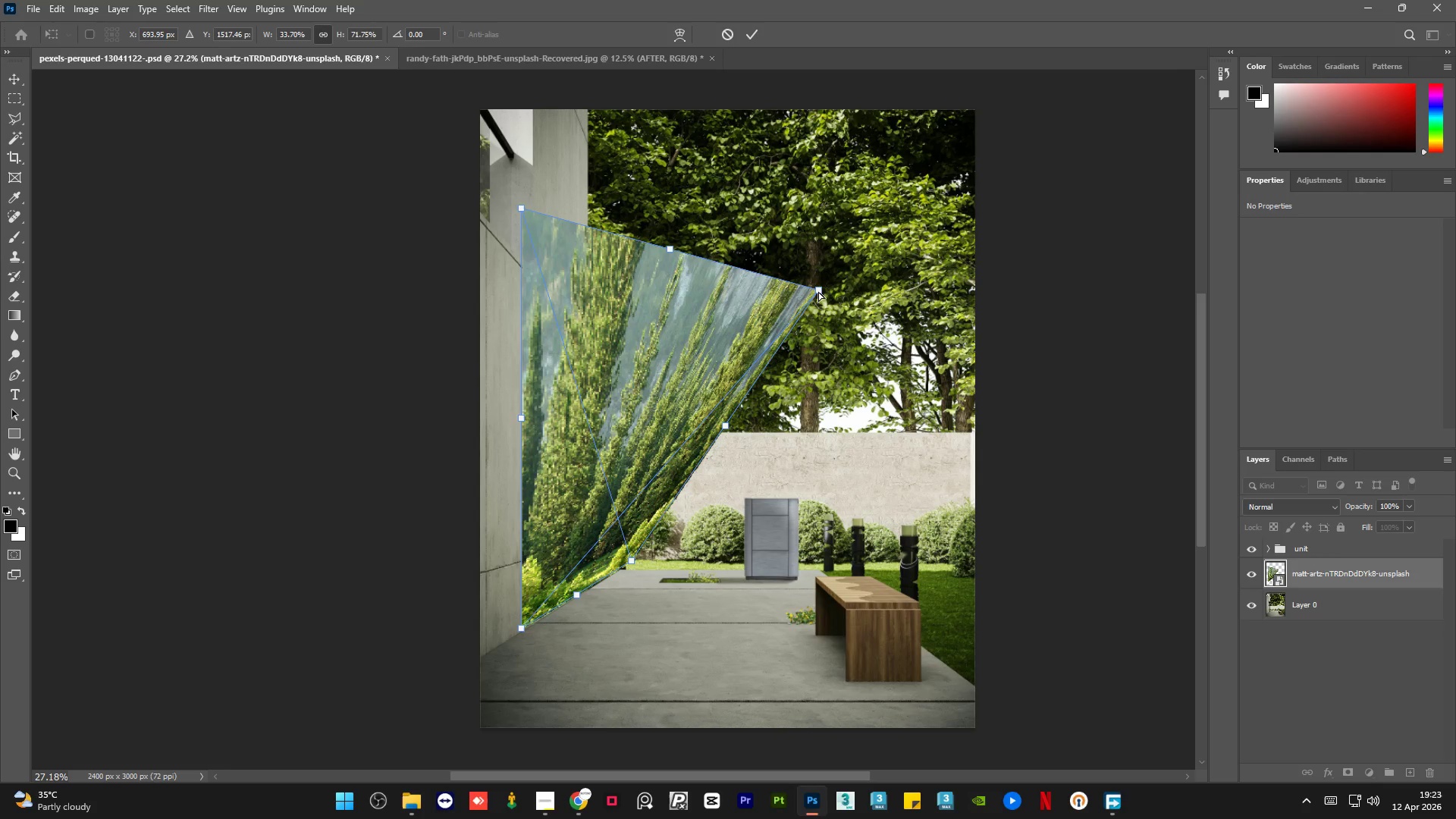 
left_click_drag(start_coordinate=[818, 290], to_coordinate=[634, 234])
 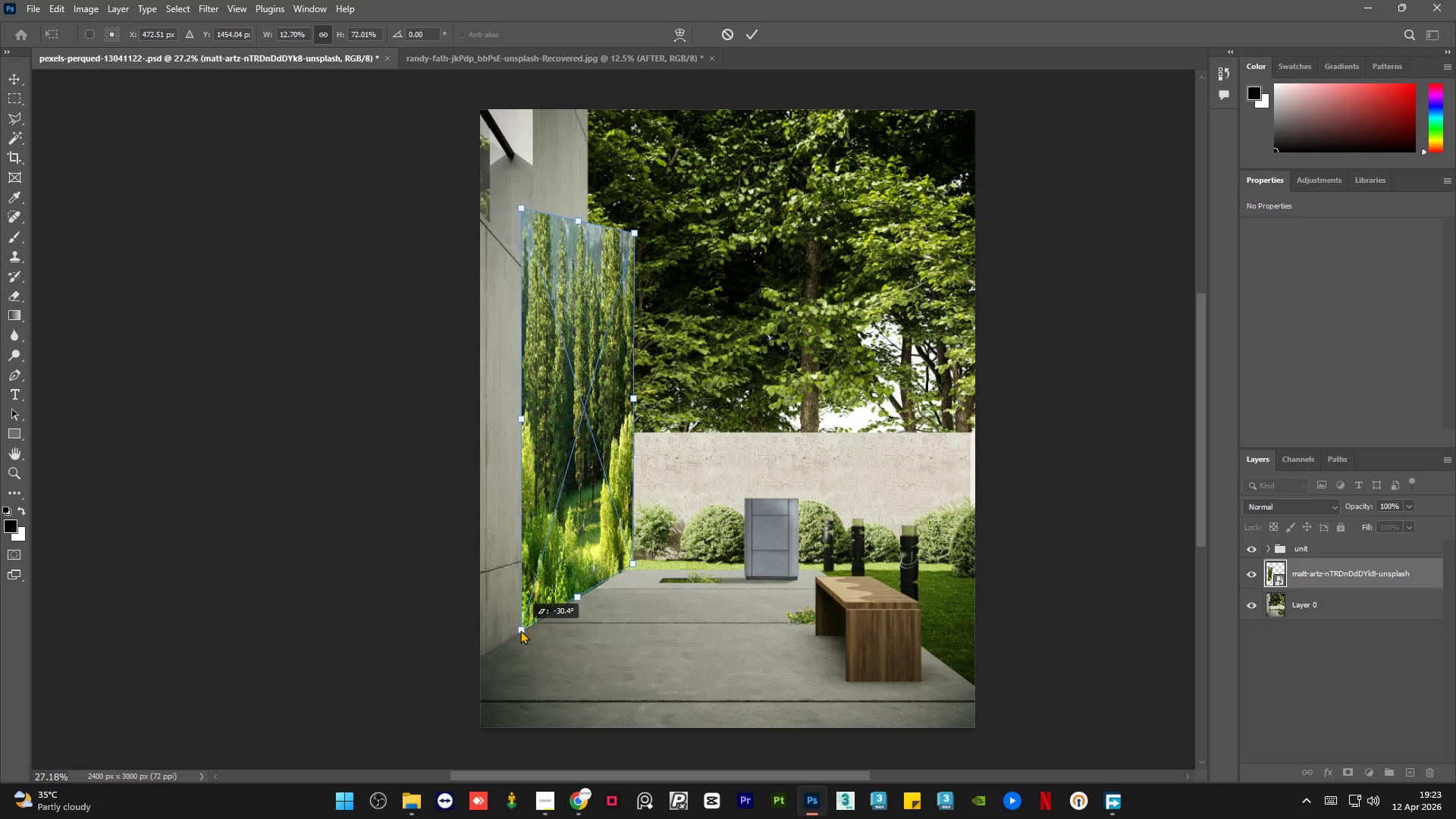 
wait(6.31)
 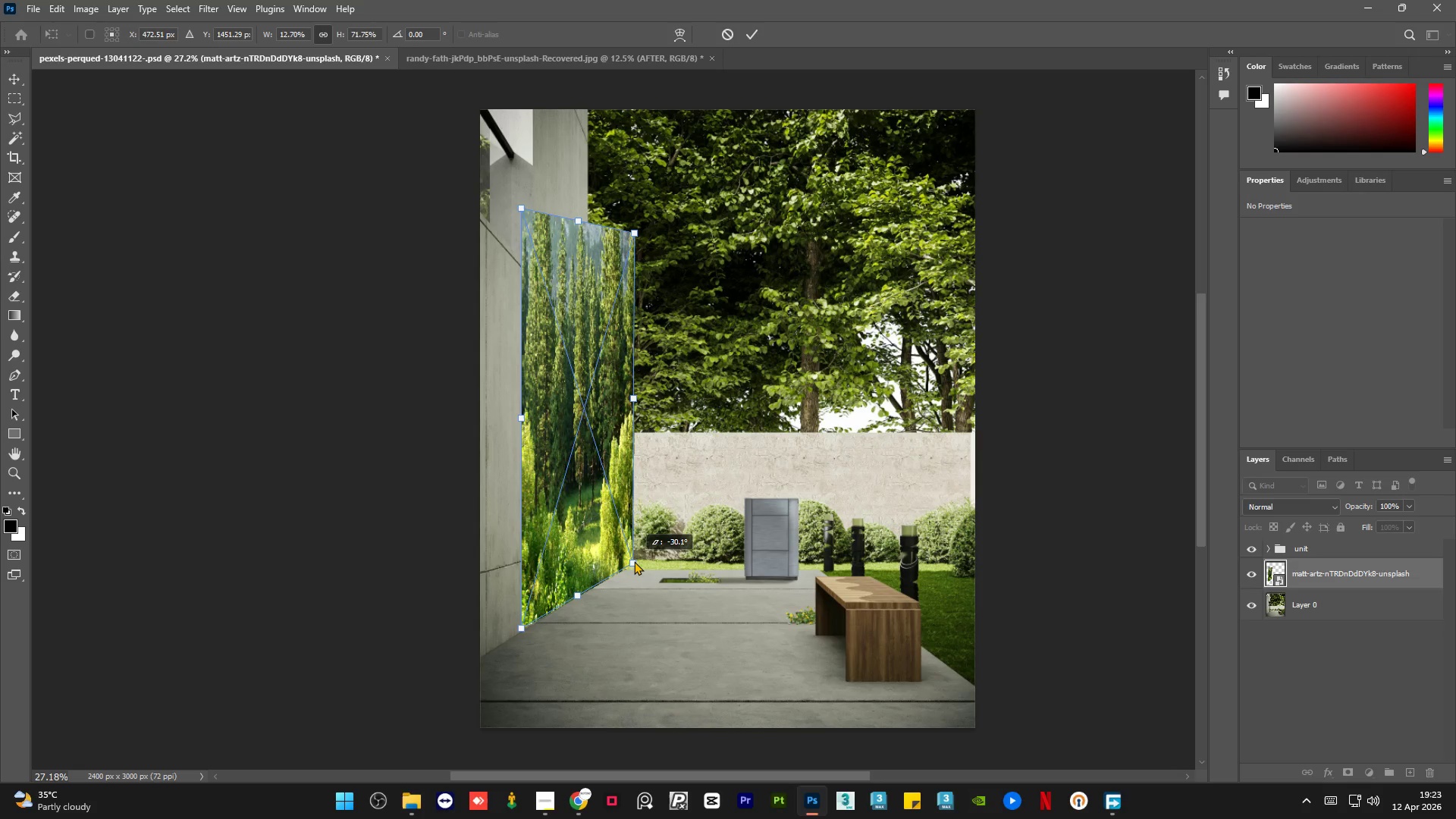 
left_click_drag(start_coordinate=[637, 565], to_coordinate=[648, 557])
 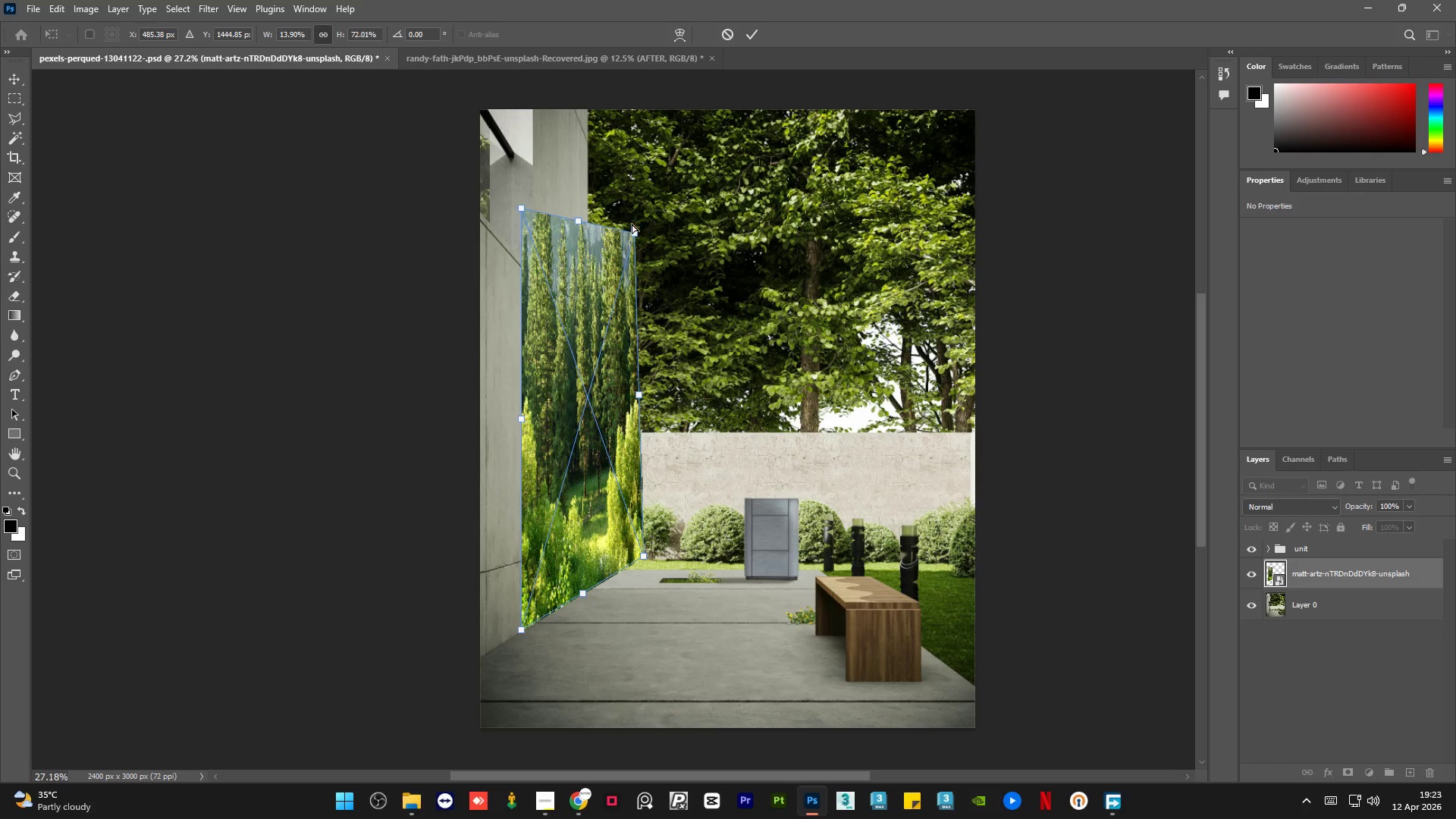 
hold_key(key=ShiftLeft, duration=1.52)
left_click_drag(start_coordinate=[635, 234], to_coordinate=[646, 237])
 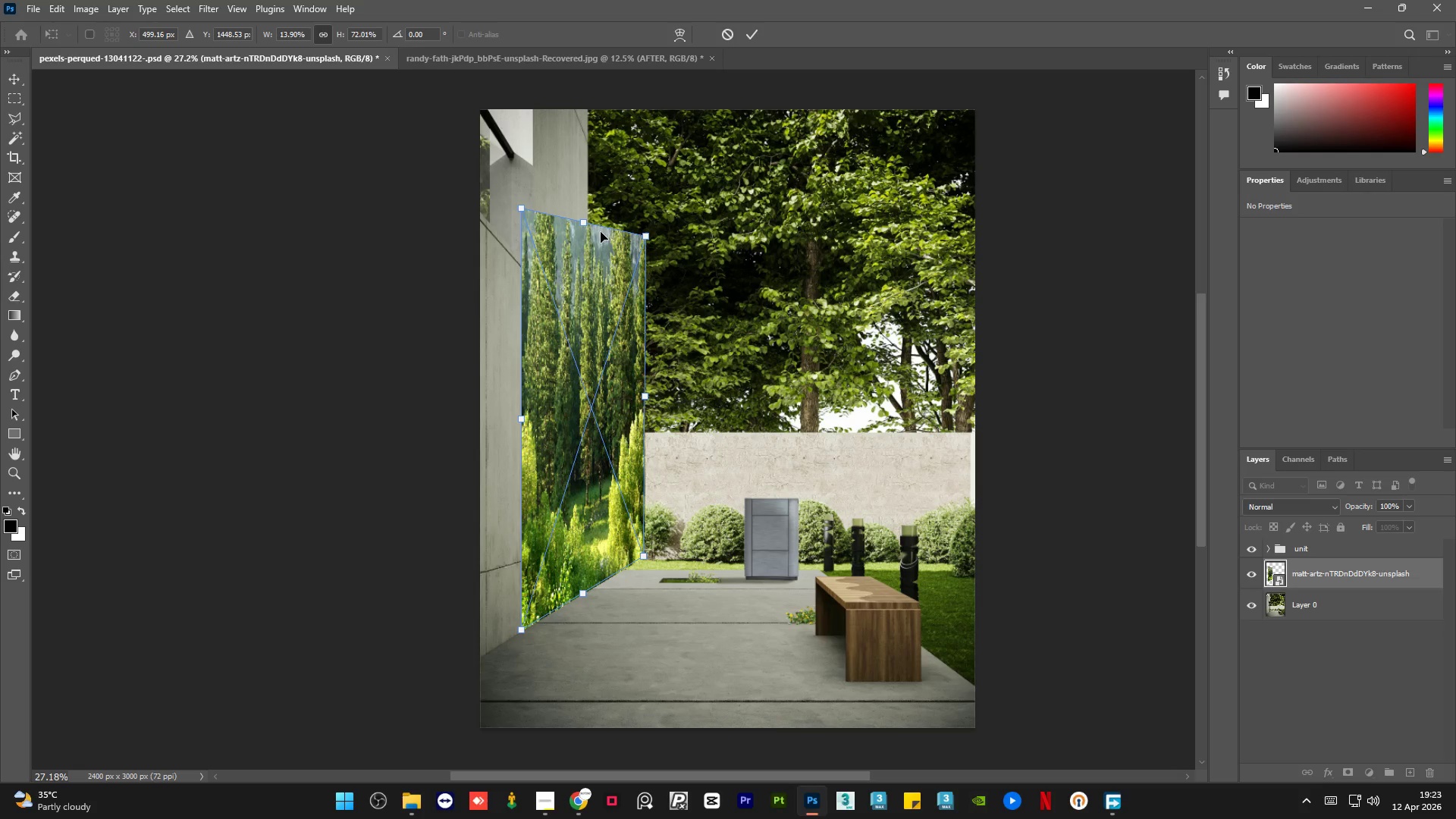 
hold_key(key=ShiftLeft, duration=0.92)
 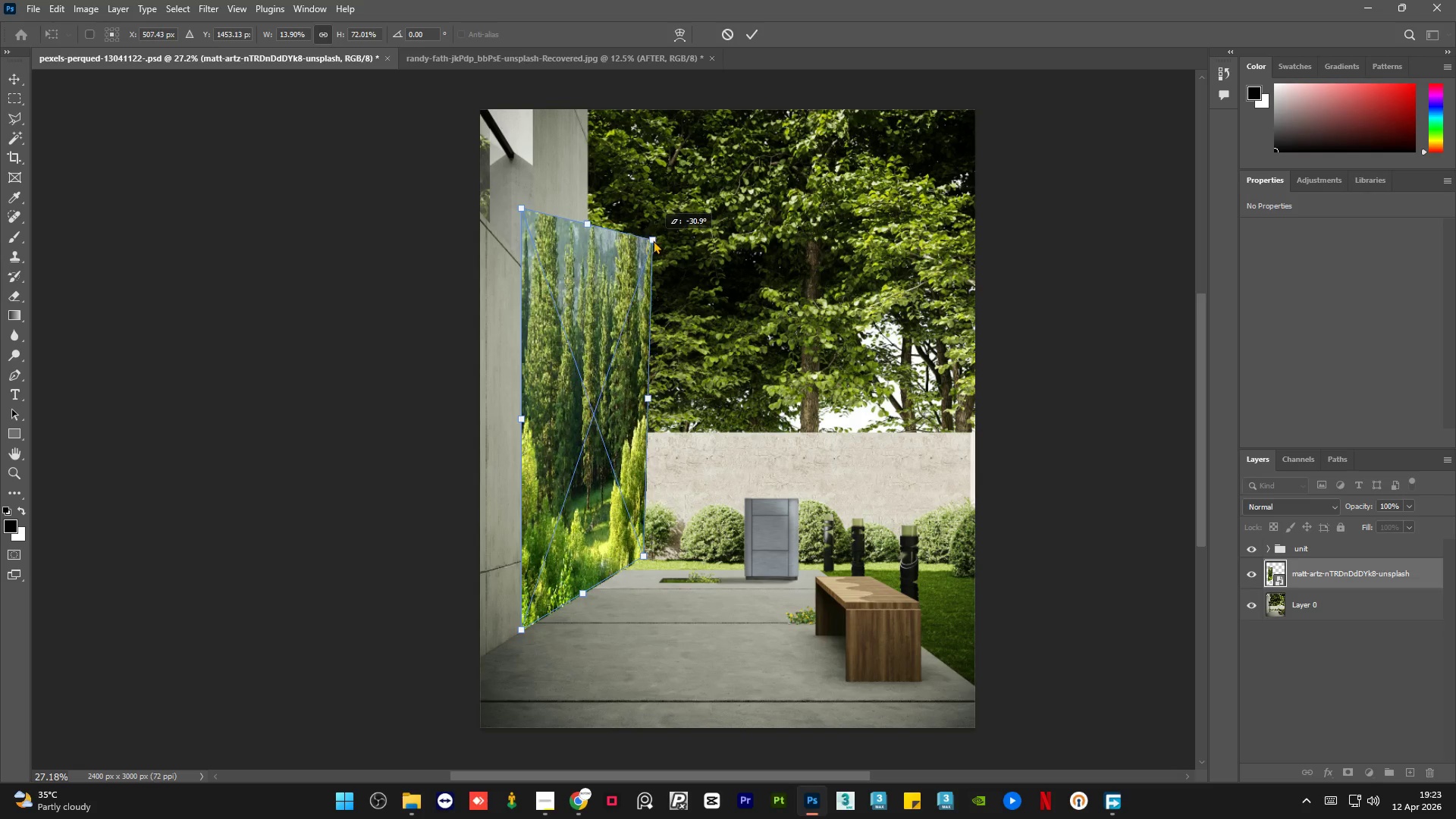 
hold_key(key=ControlLeft, duration=0.58)
 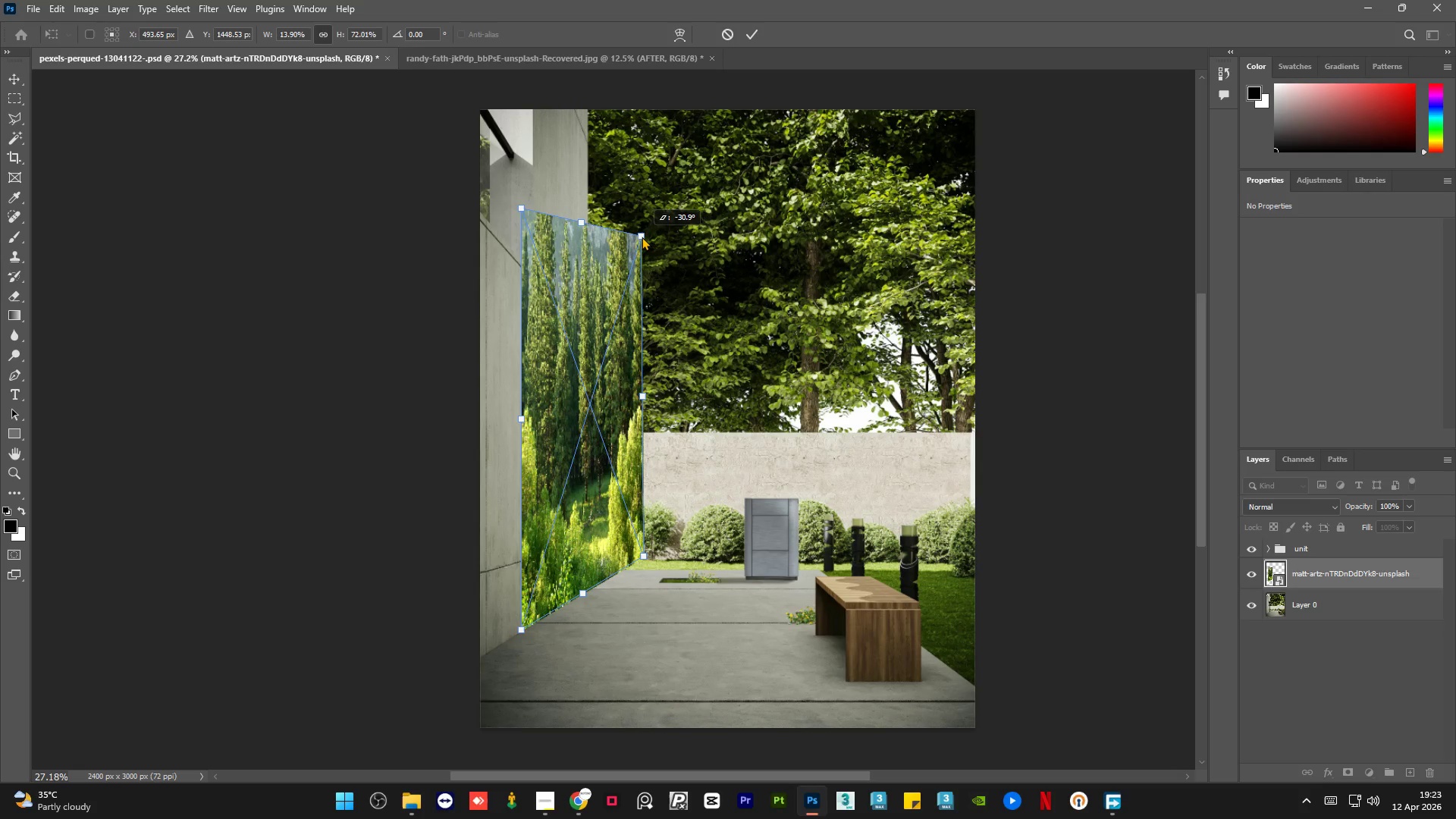 
left_click_drag(start_coordinate=[519, 208], to_coordinate=[513, 130])
 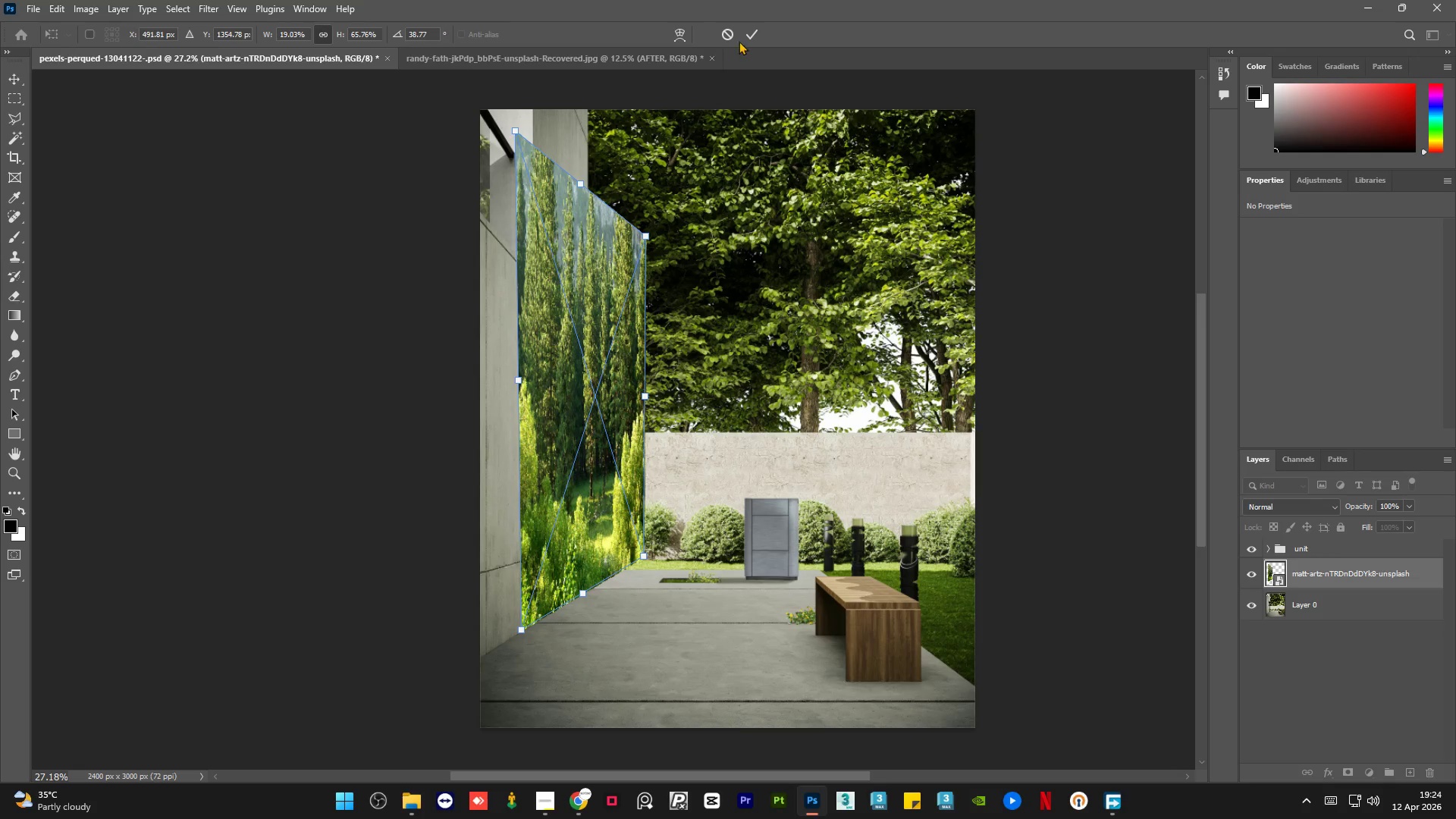 
left_click([758, 38])
 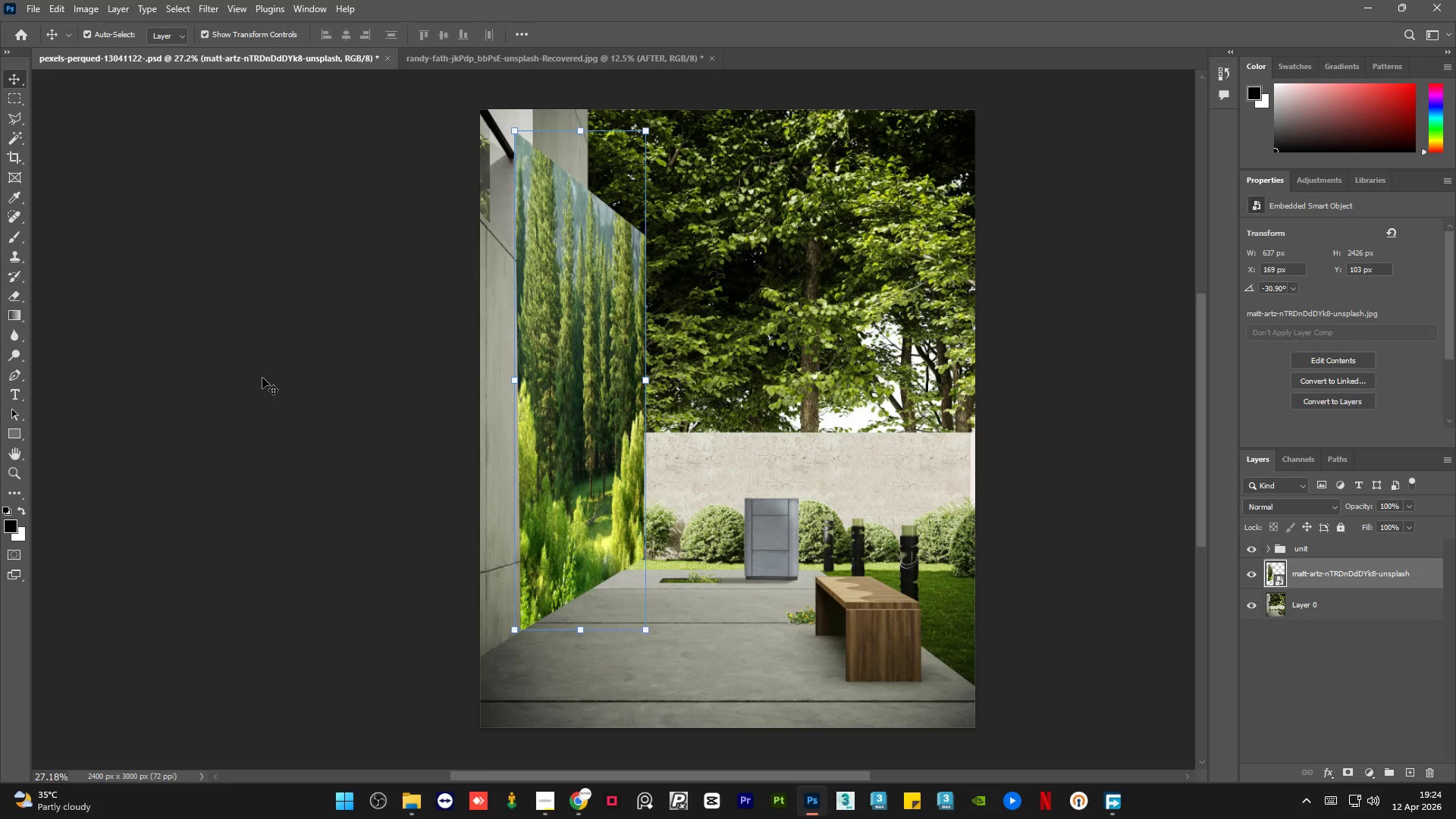 
left_click([262, 378])
 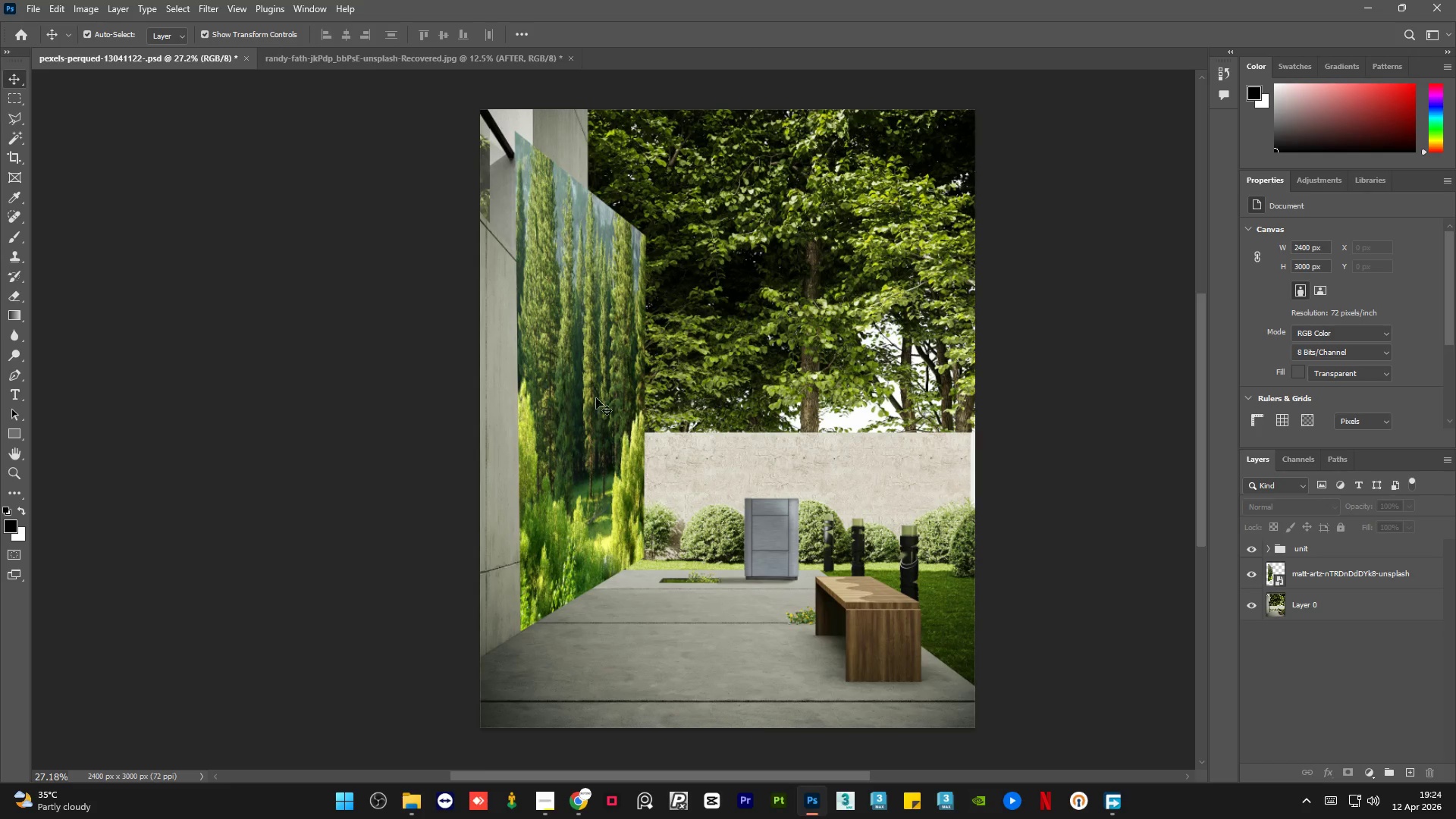 
left_click([551, 394])
 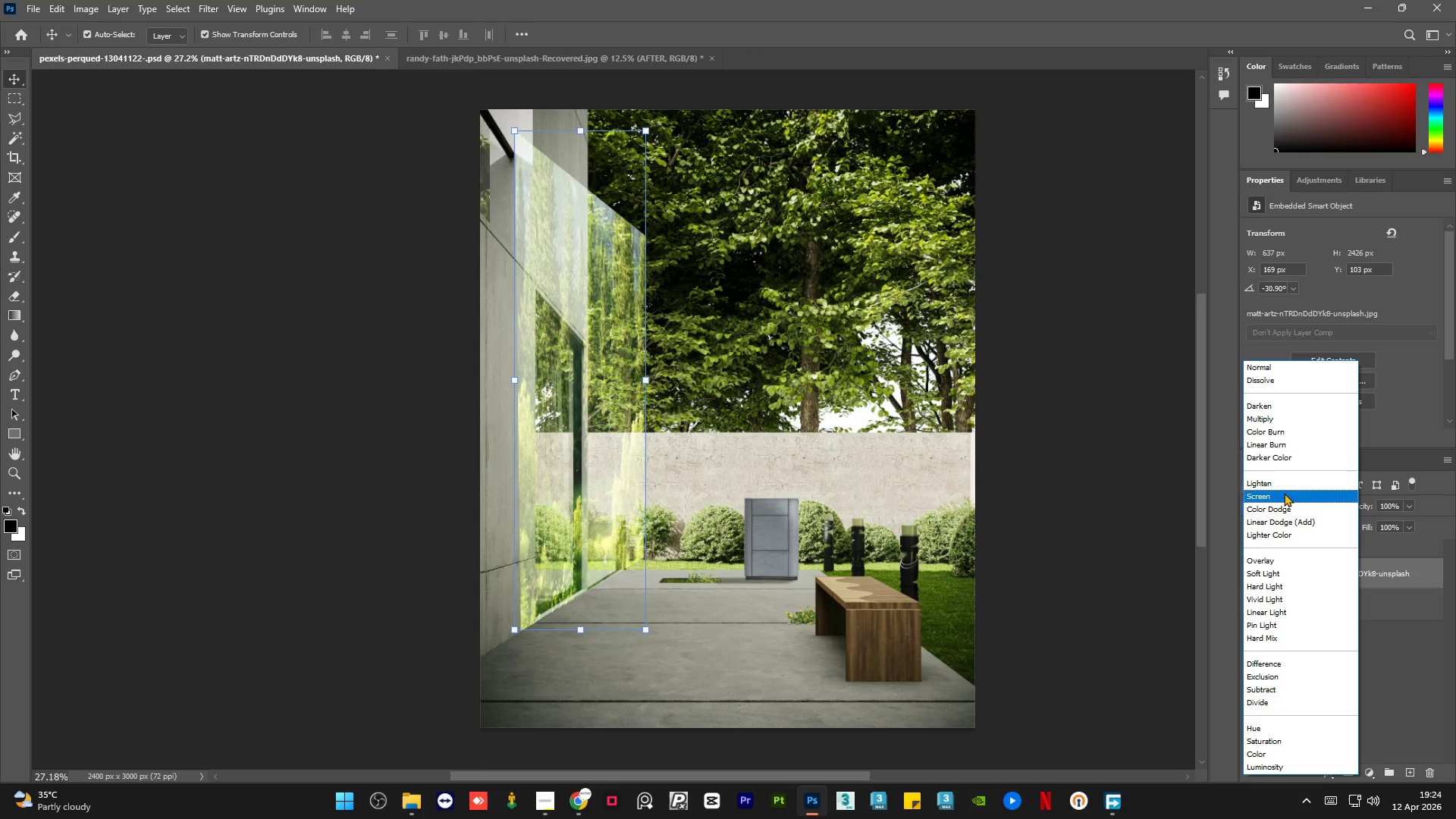 
wait(8.77)
 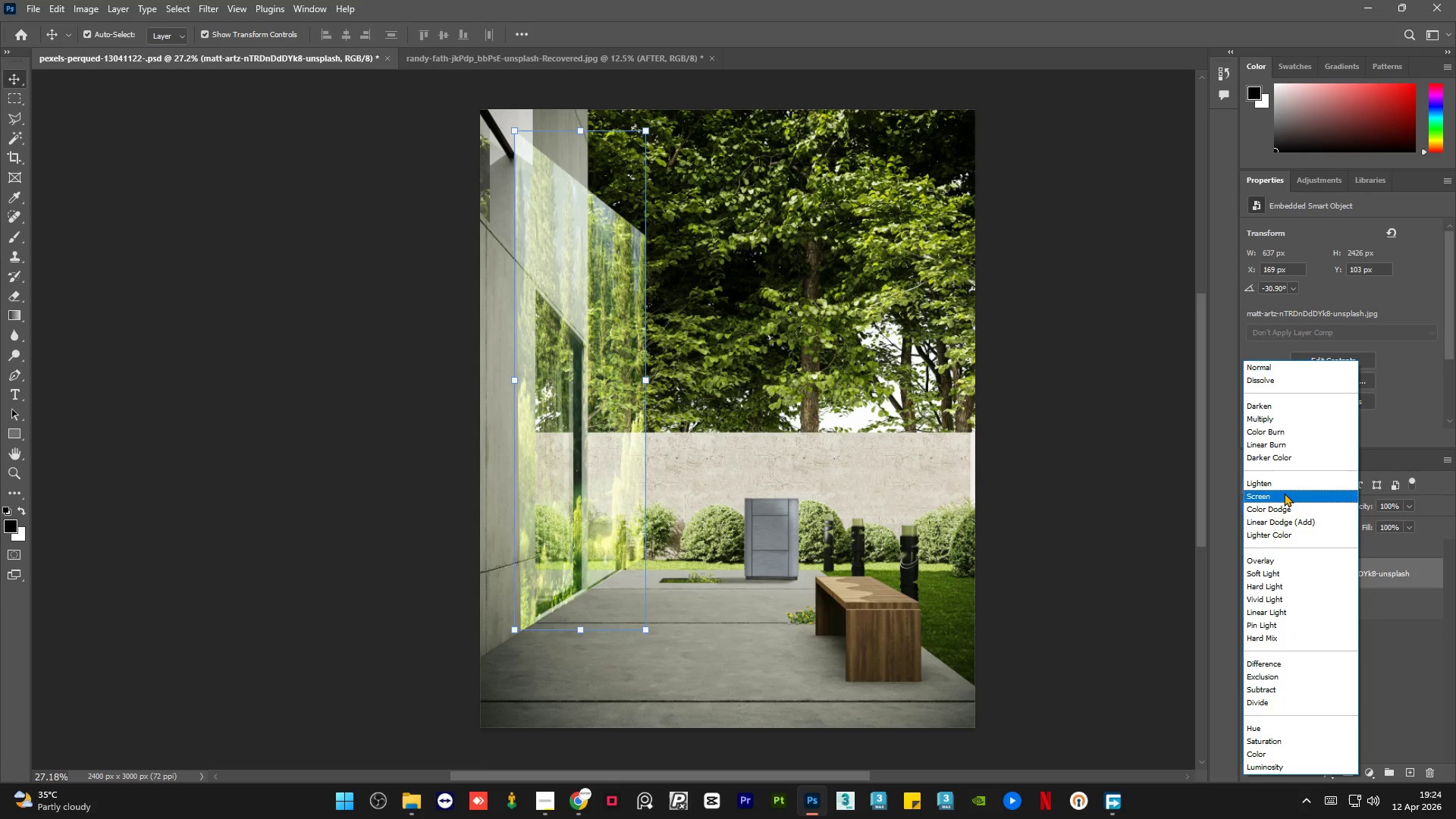 
left_click([1257, 494])
 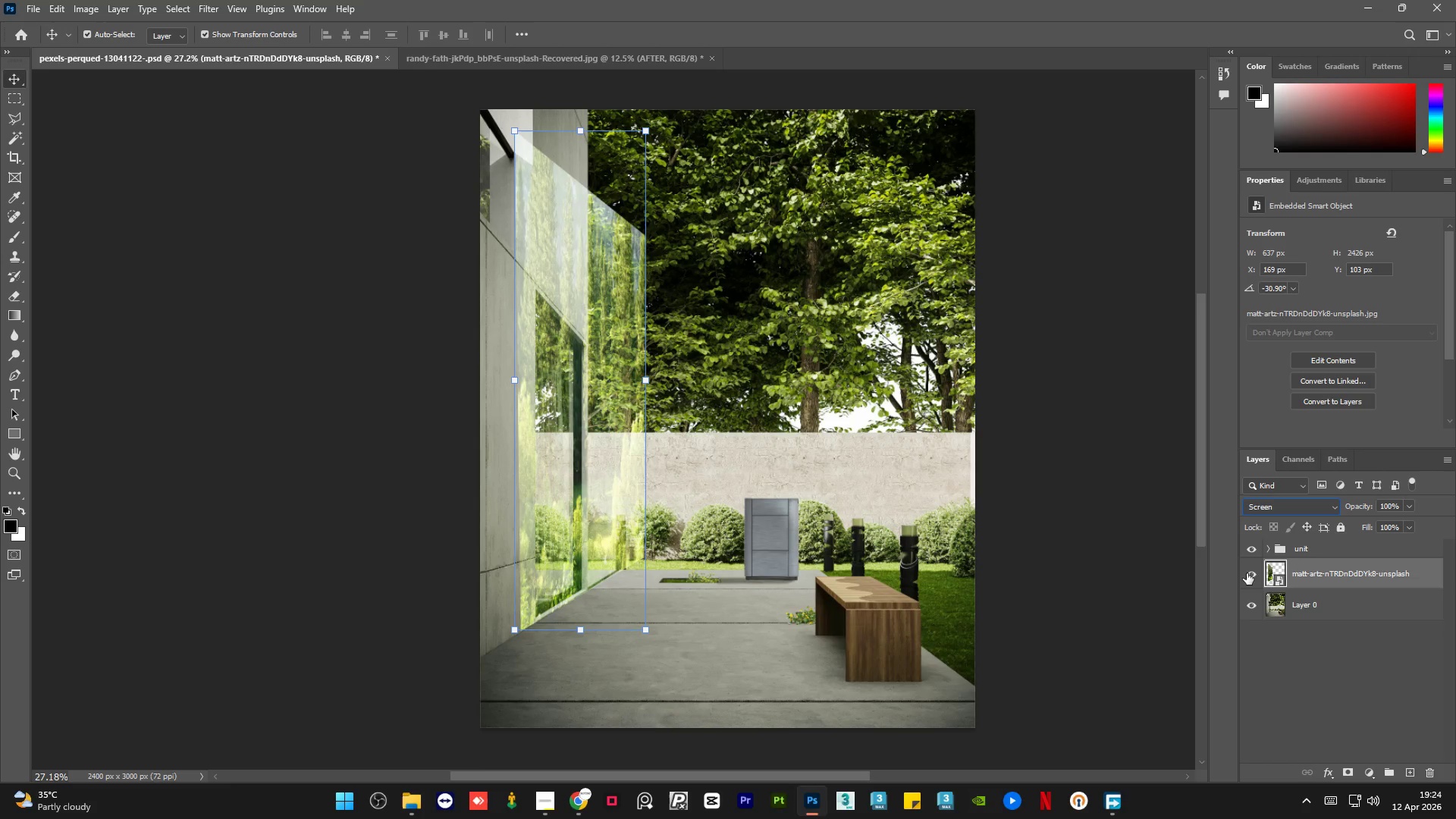 
left_click([1247, 573])
 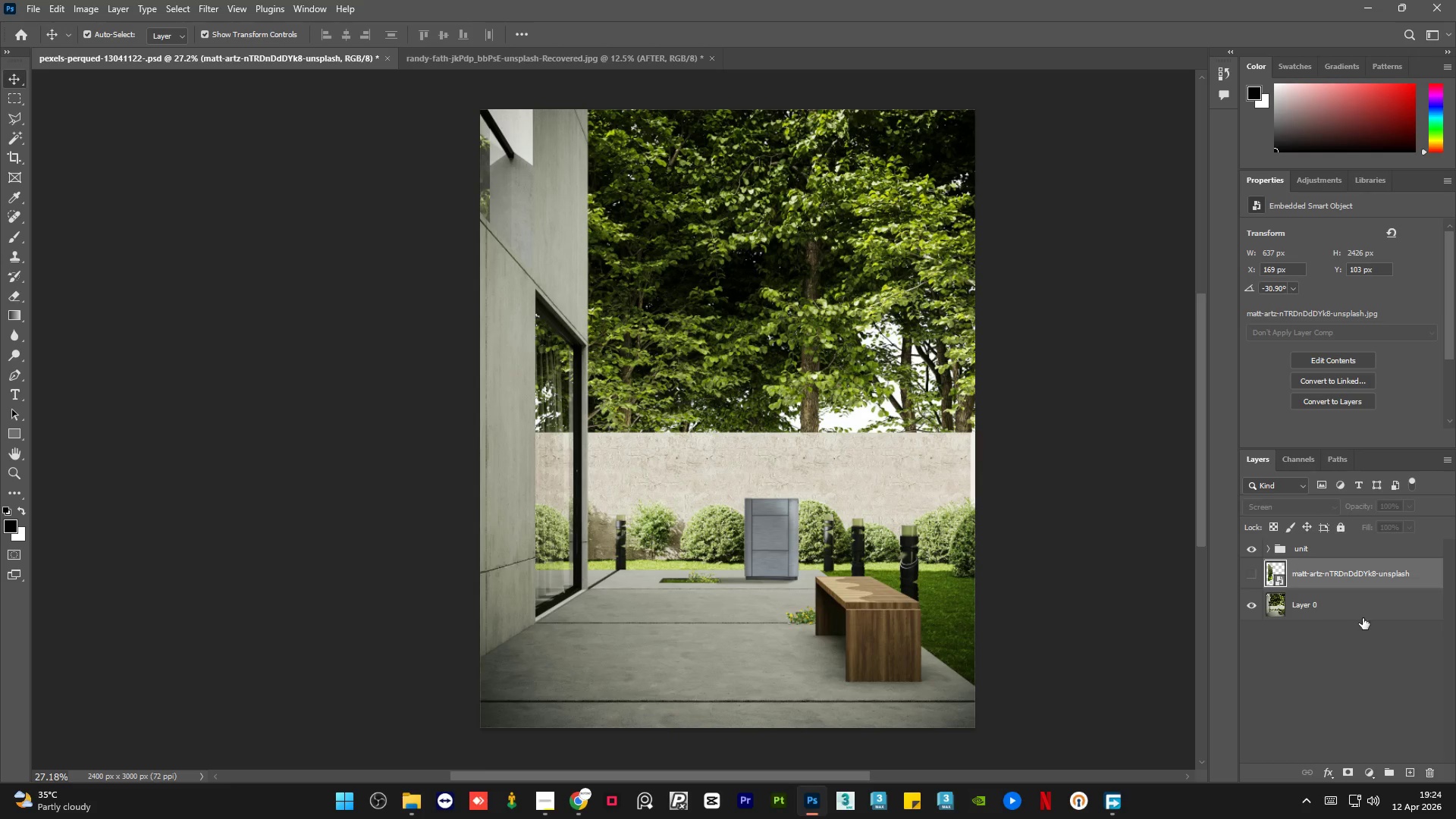 
left_click([1366, 614])
 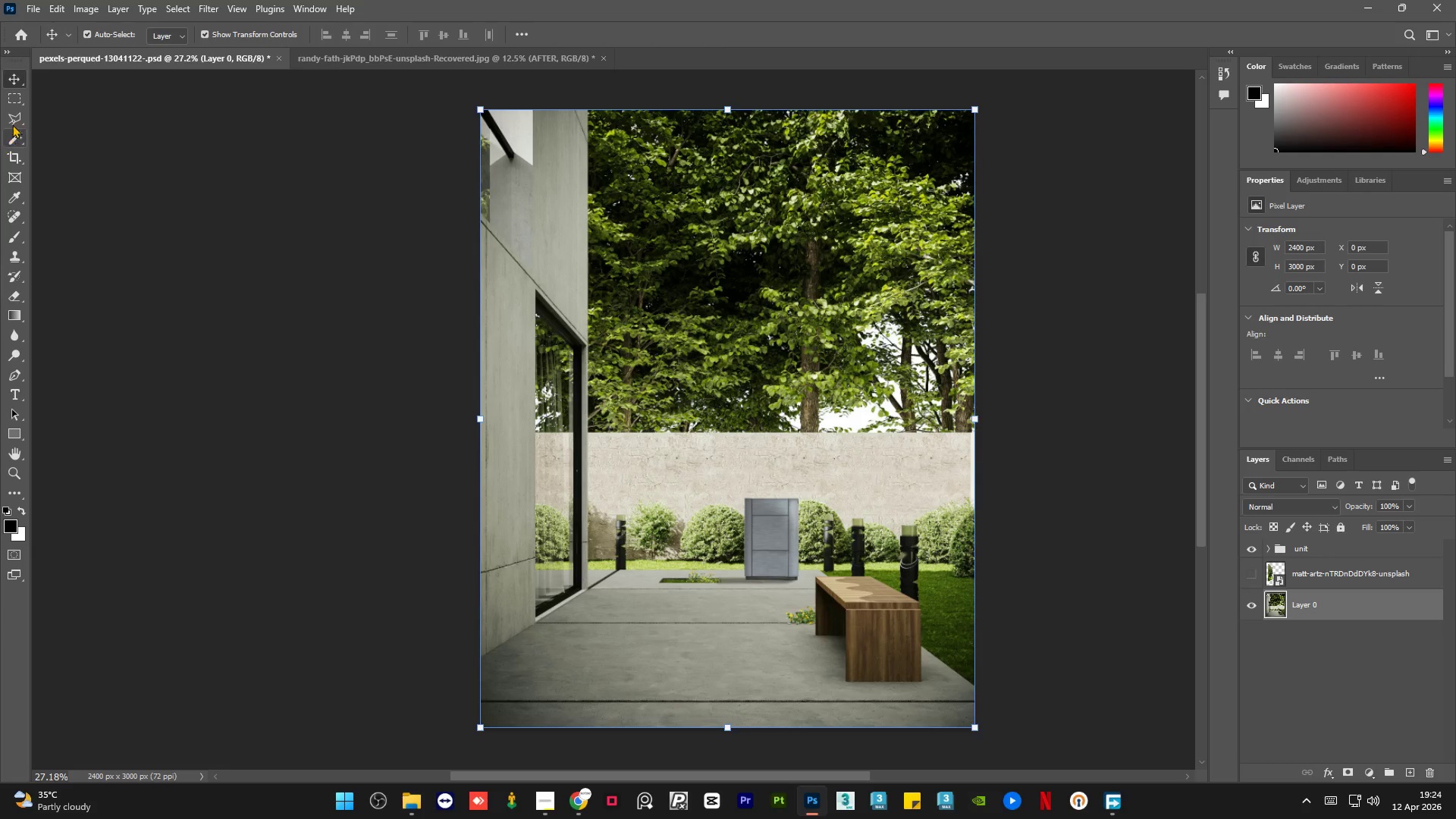 
left_click([17, 118])
 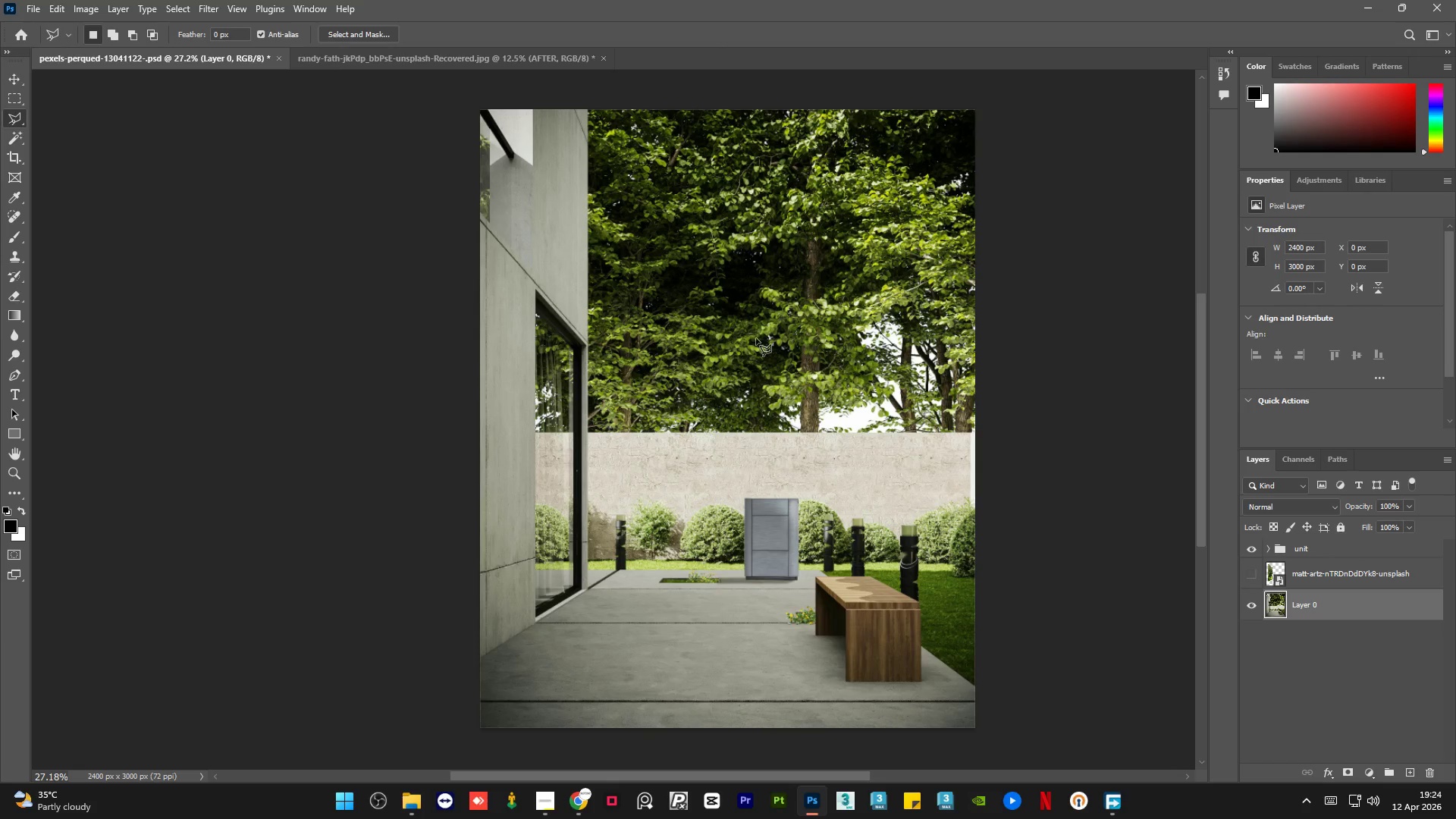 
hold_key(key=AltLeft, duration=1.51)
 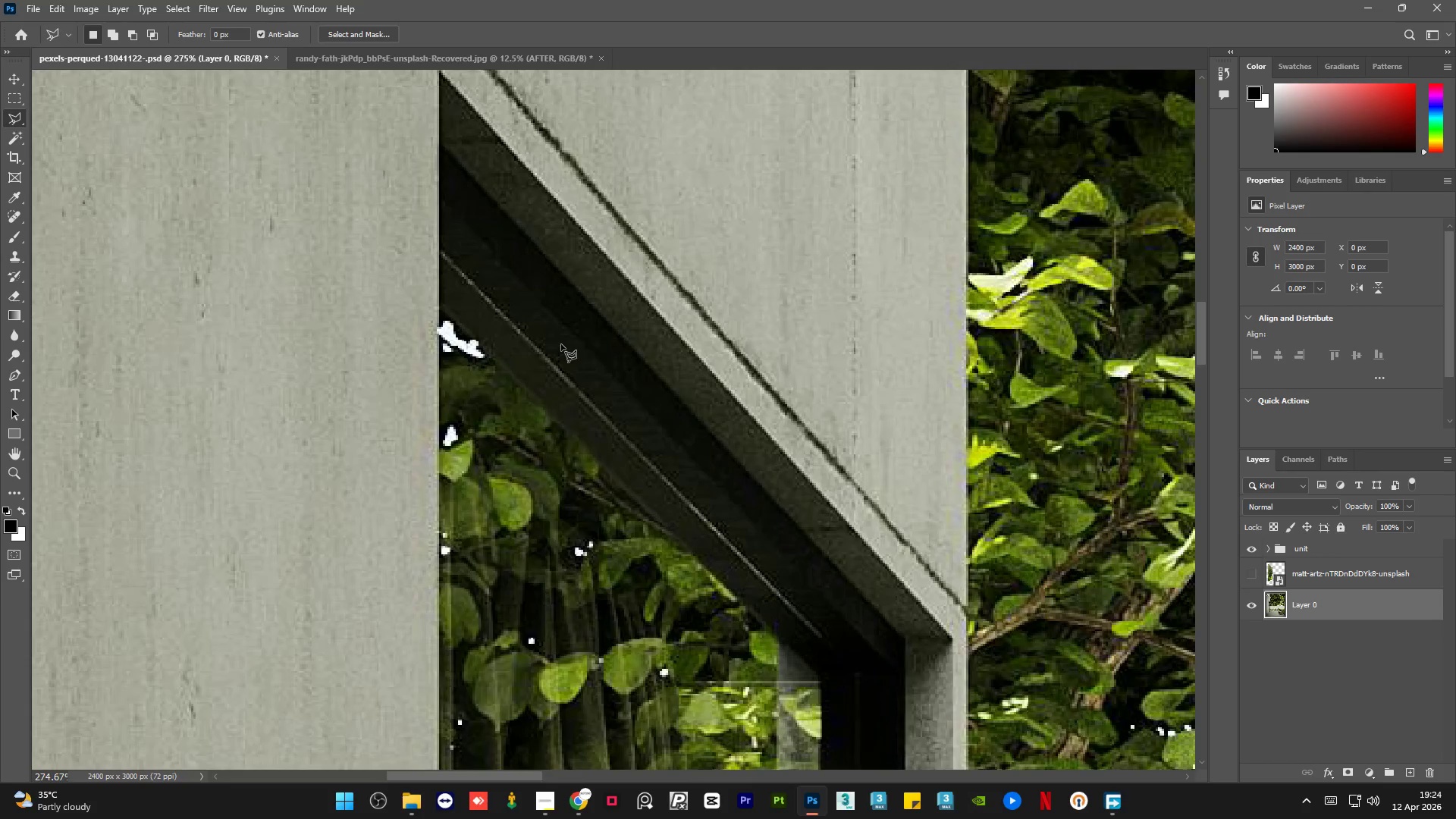 
hold_key(key=AltLeft, duration=1.5)
 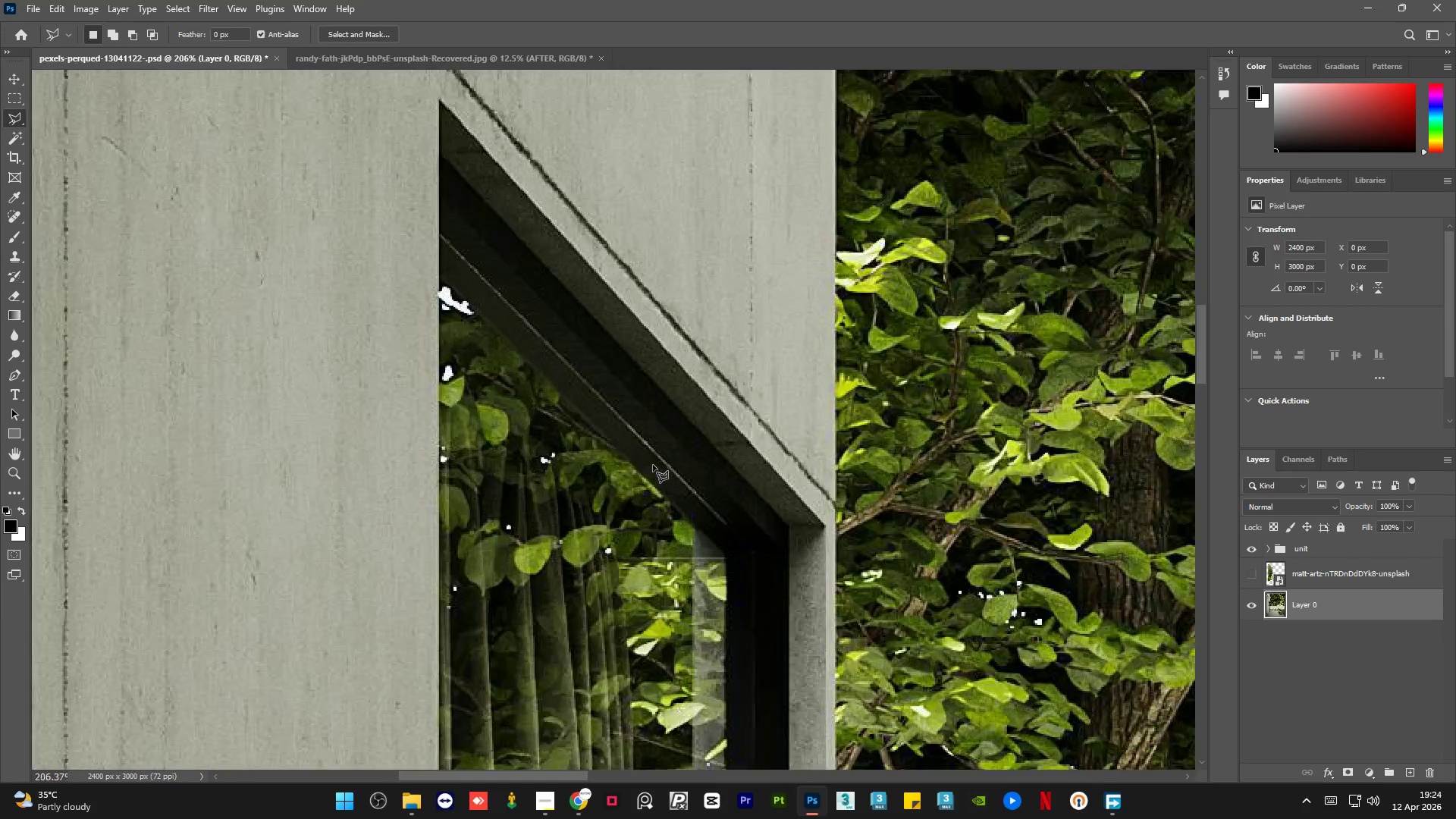 
scroll: coordinate [561, 344], scroll_direction: up, amount: 25.0
 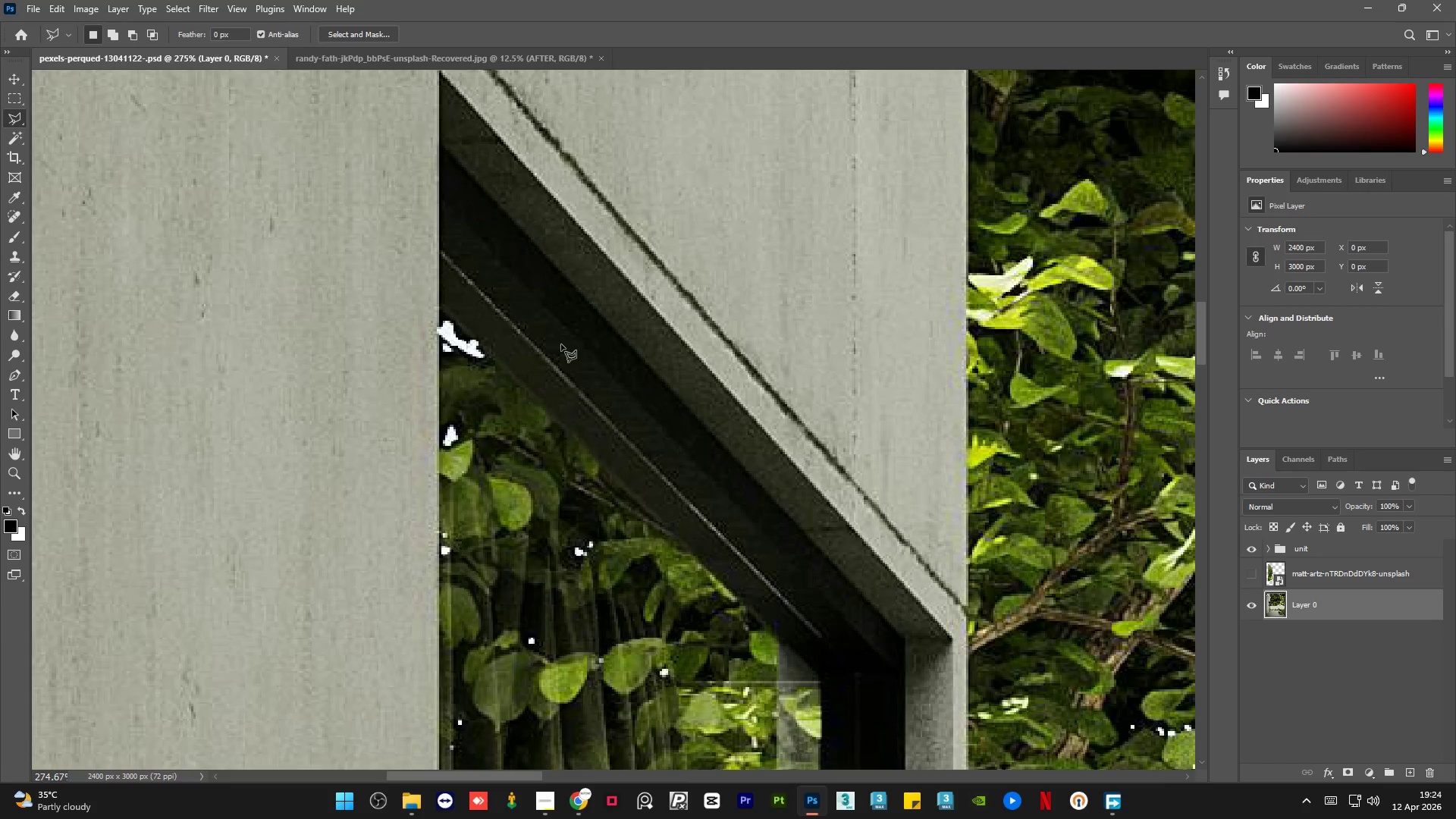 
hold_key(key=AltLeft, duration=1.5)
scroll: coordinate [748, 576], scroll_direction: up, amount: 4.0
 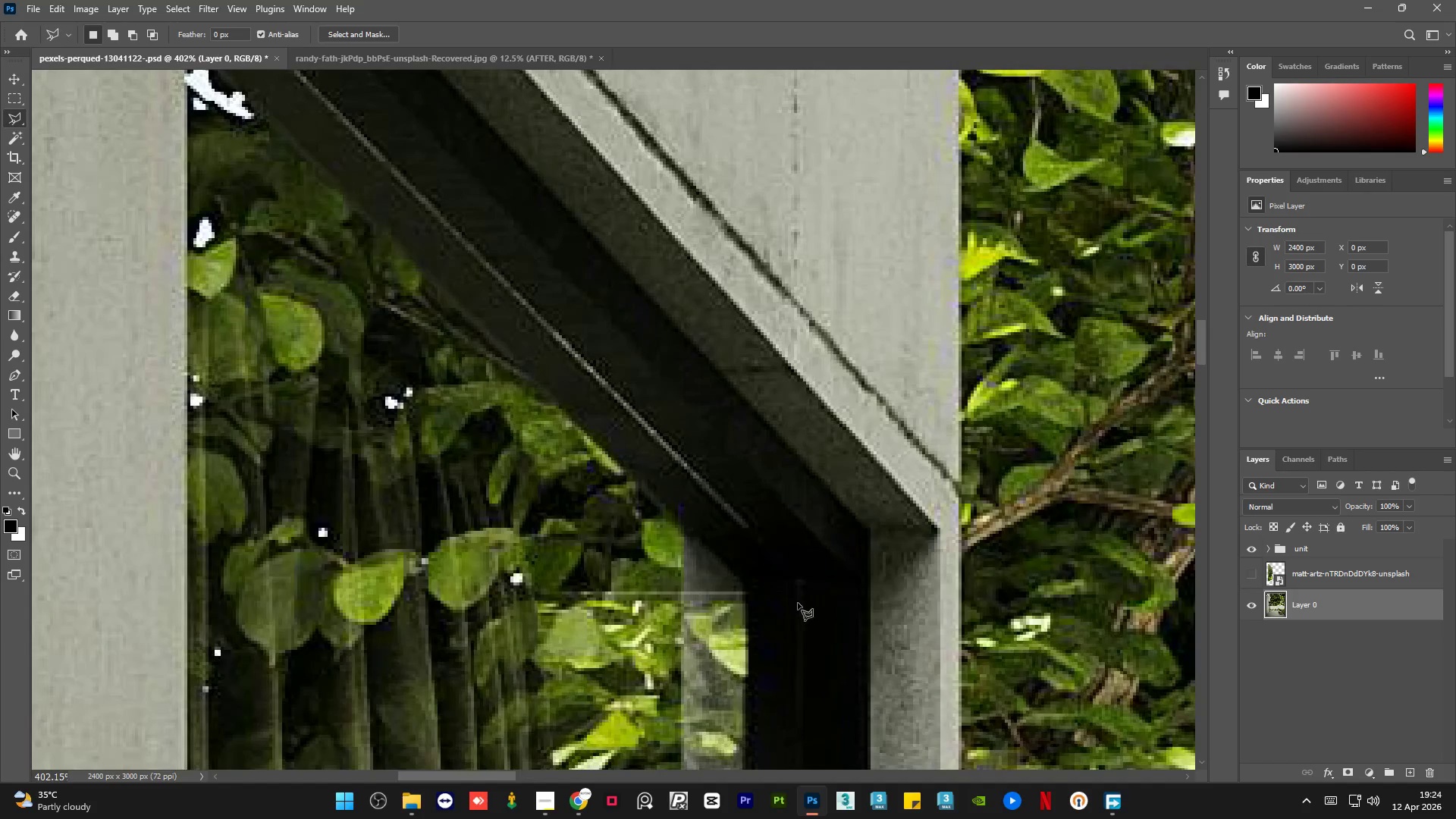 
key(Alt+AltLeft)
 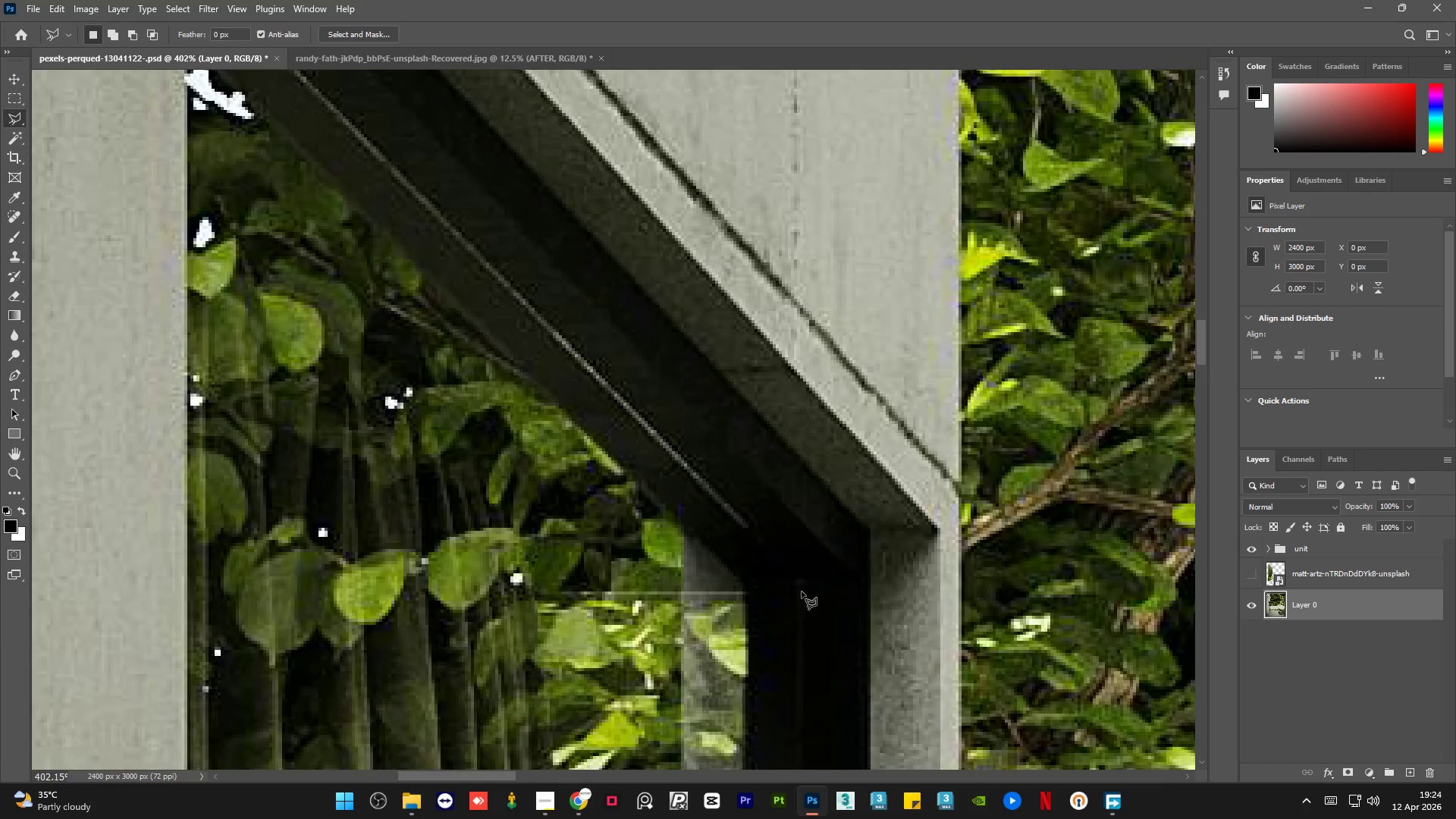 
key(Alt+AltLeft)
 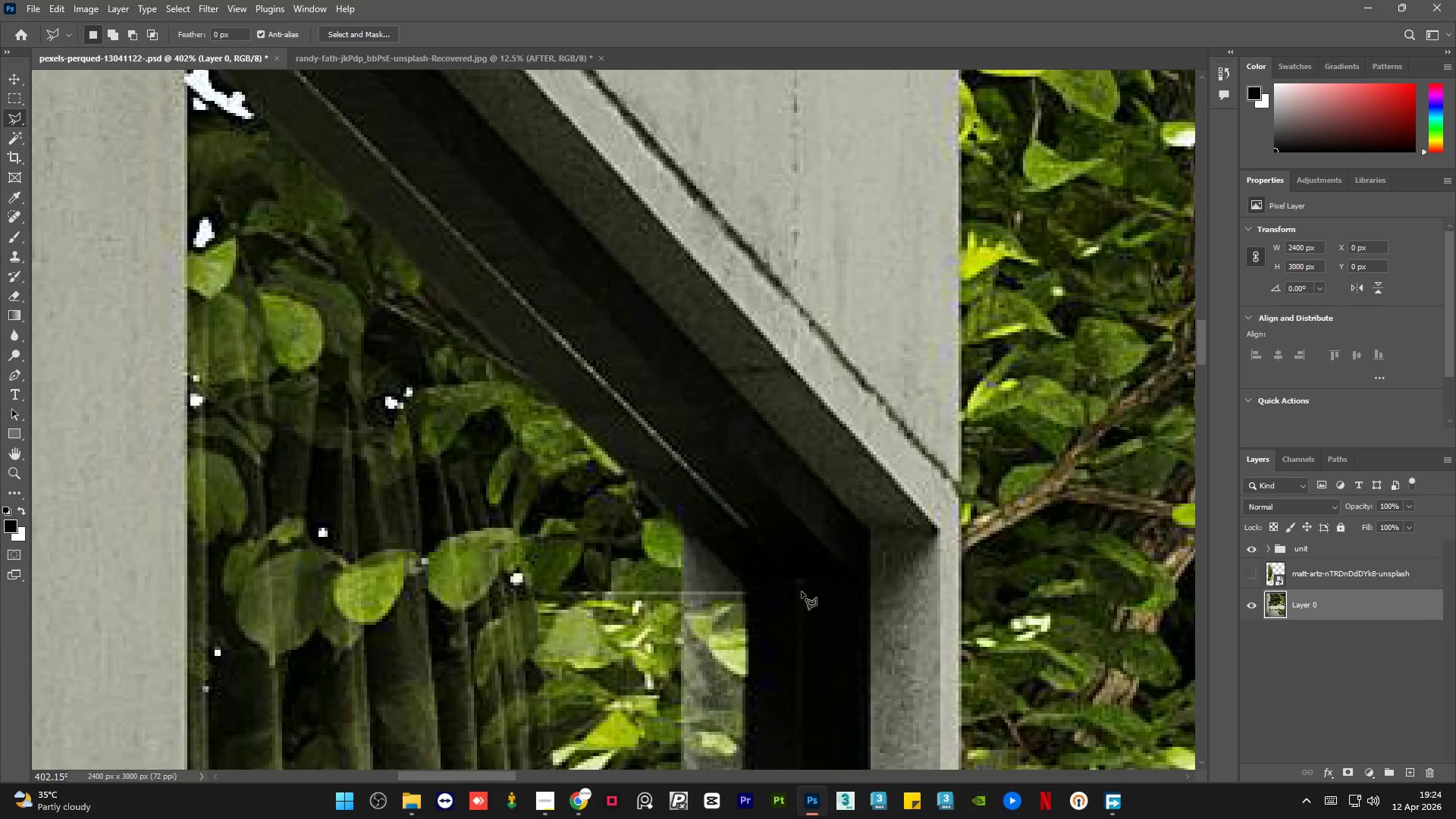 
key(Alt+AltLeft)
 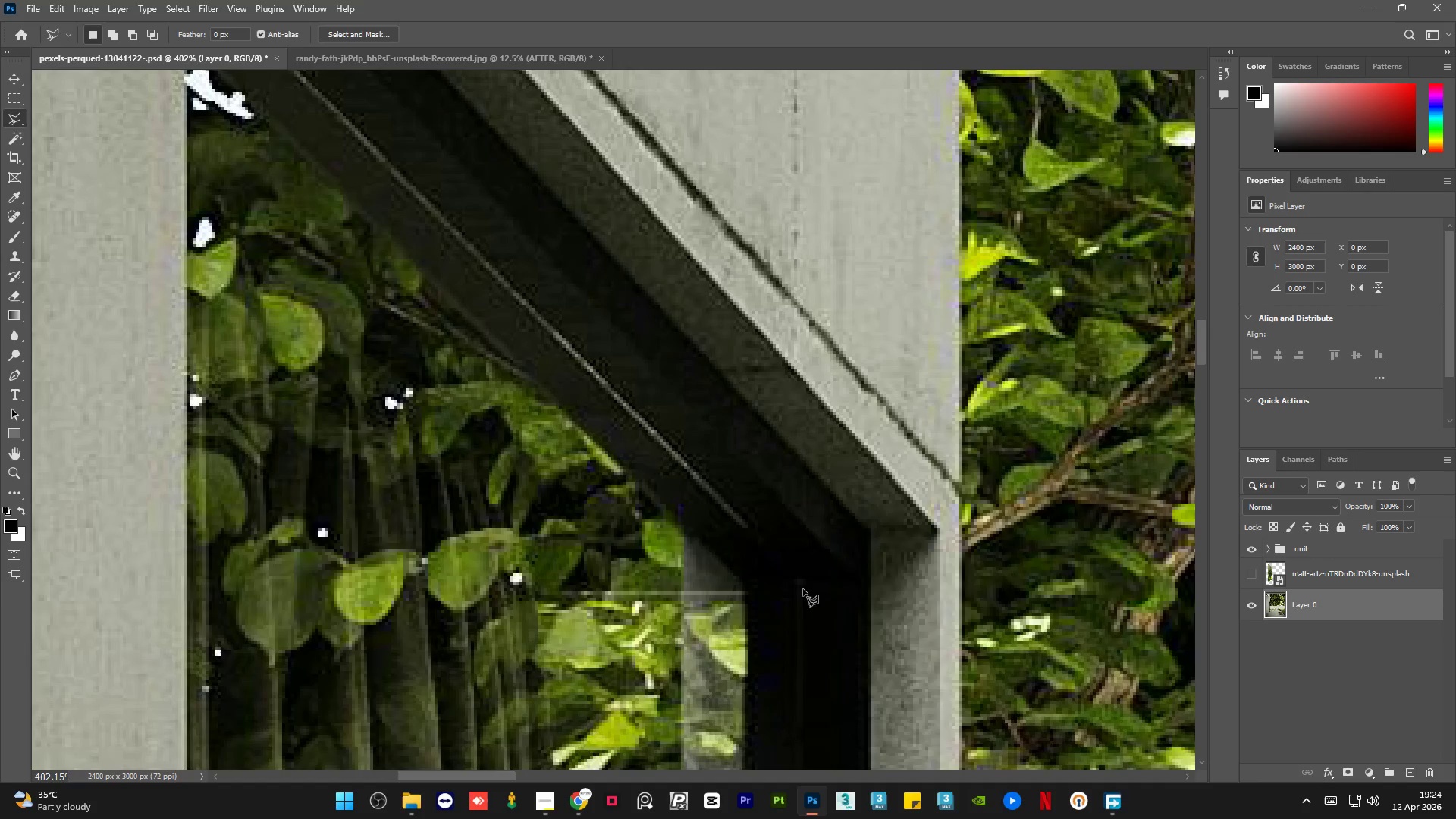 
hold_key(key=AltLeft, duration=20.23)
left_click([805, 582])
 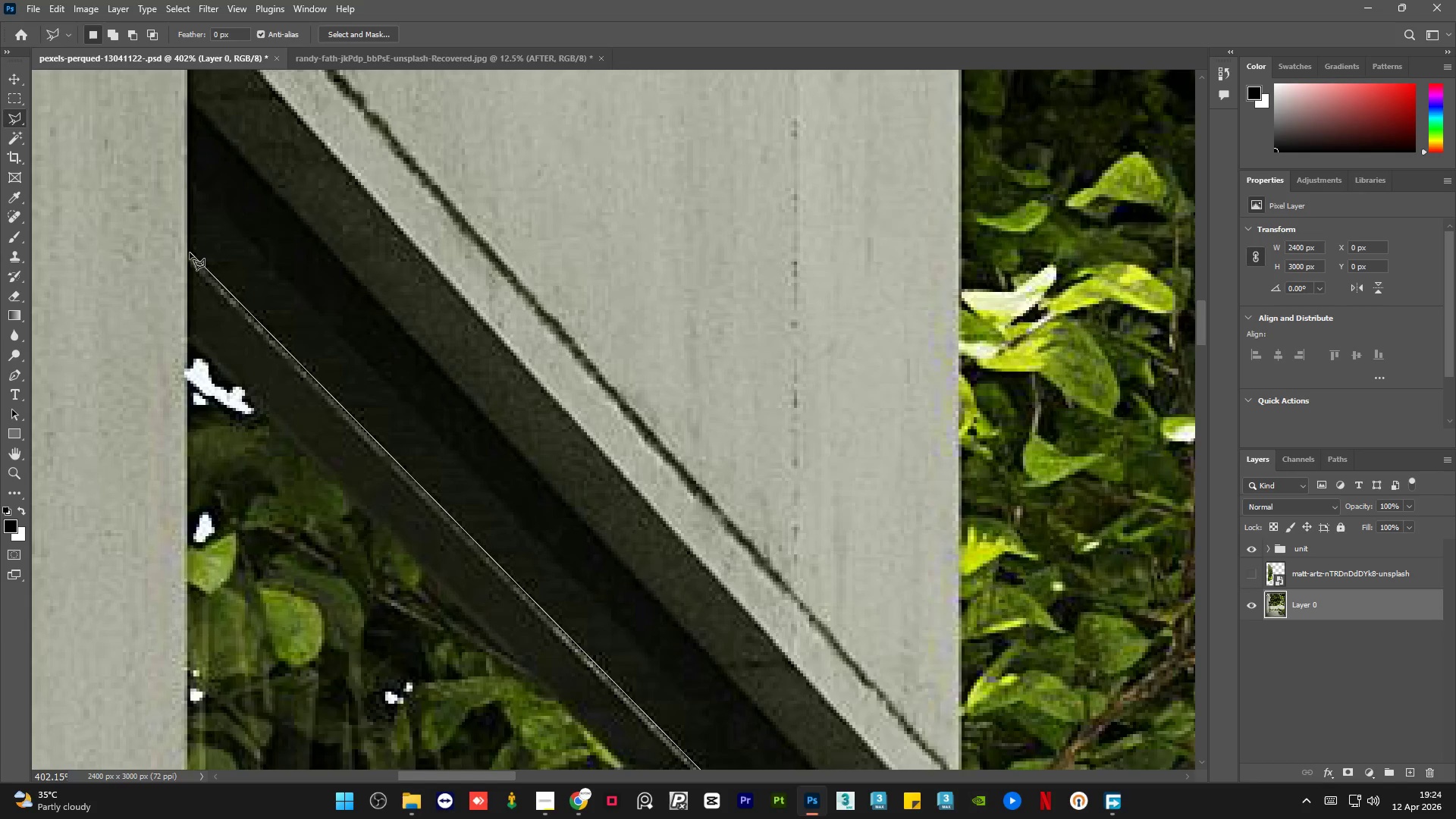 
left_click([187, 253])
 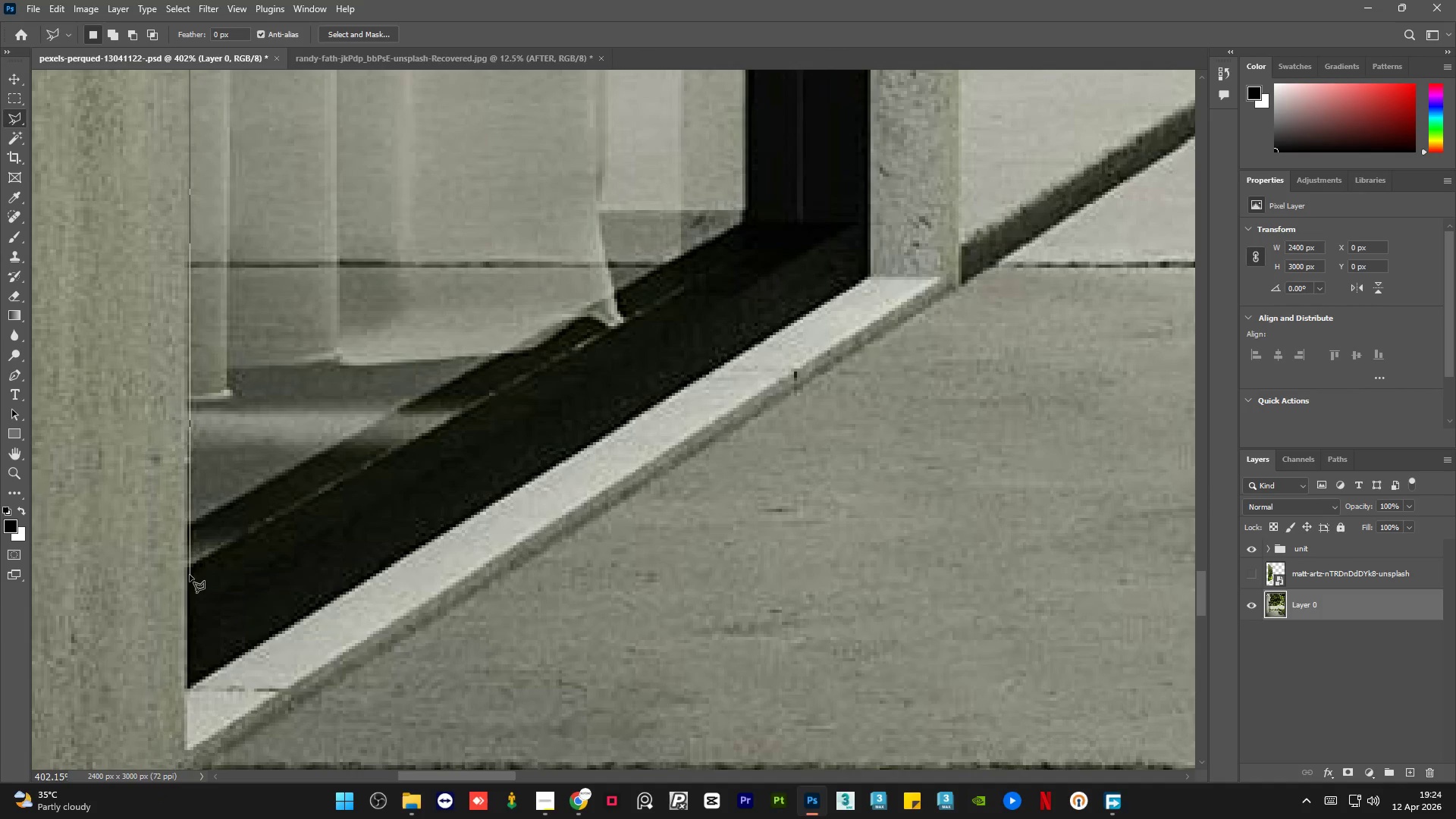 
left_click([187, 566])
 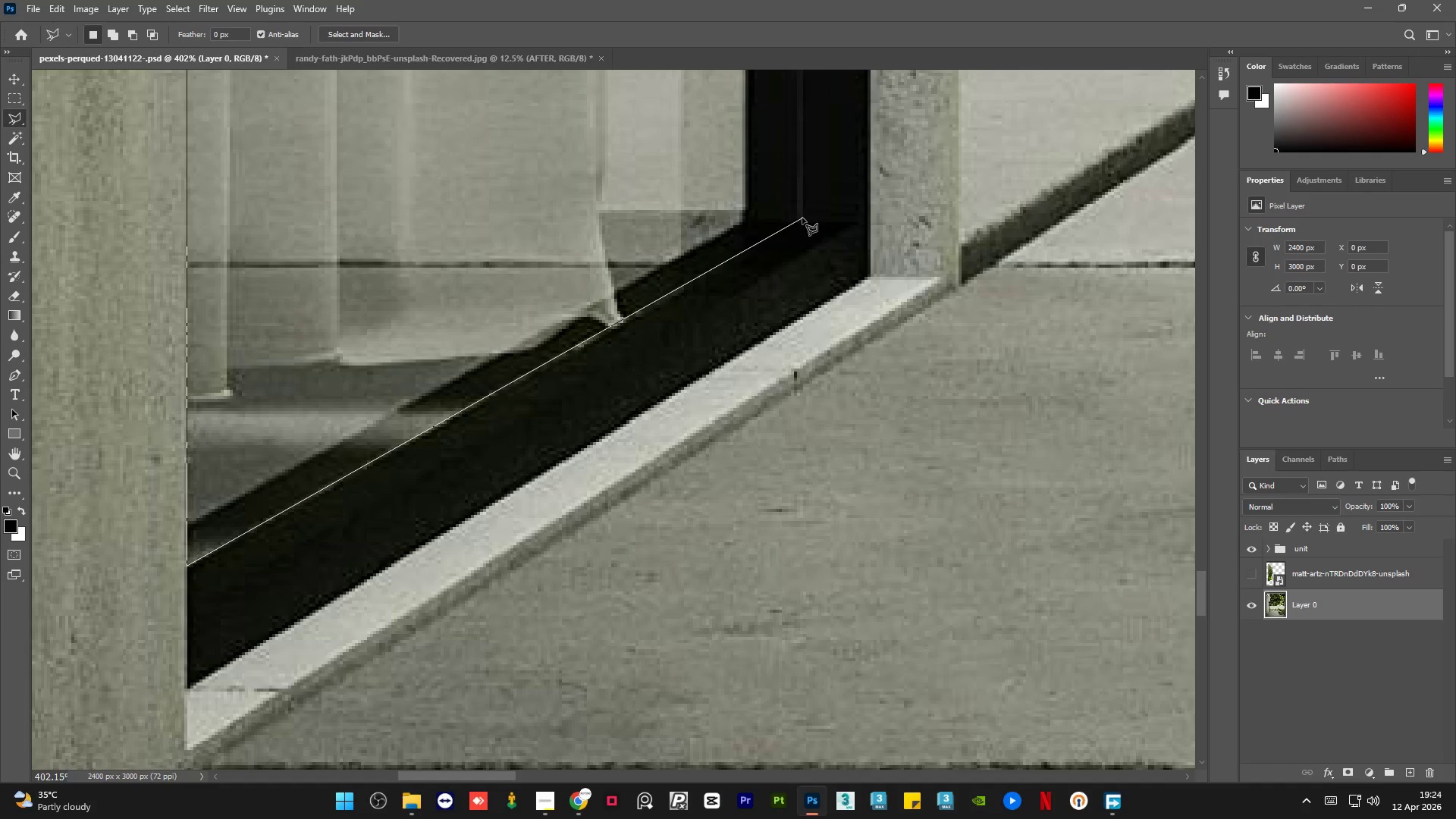 
left_click([802, 221])
 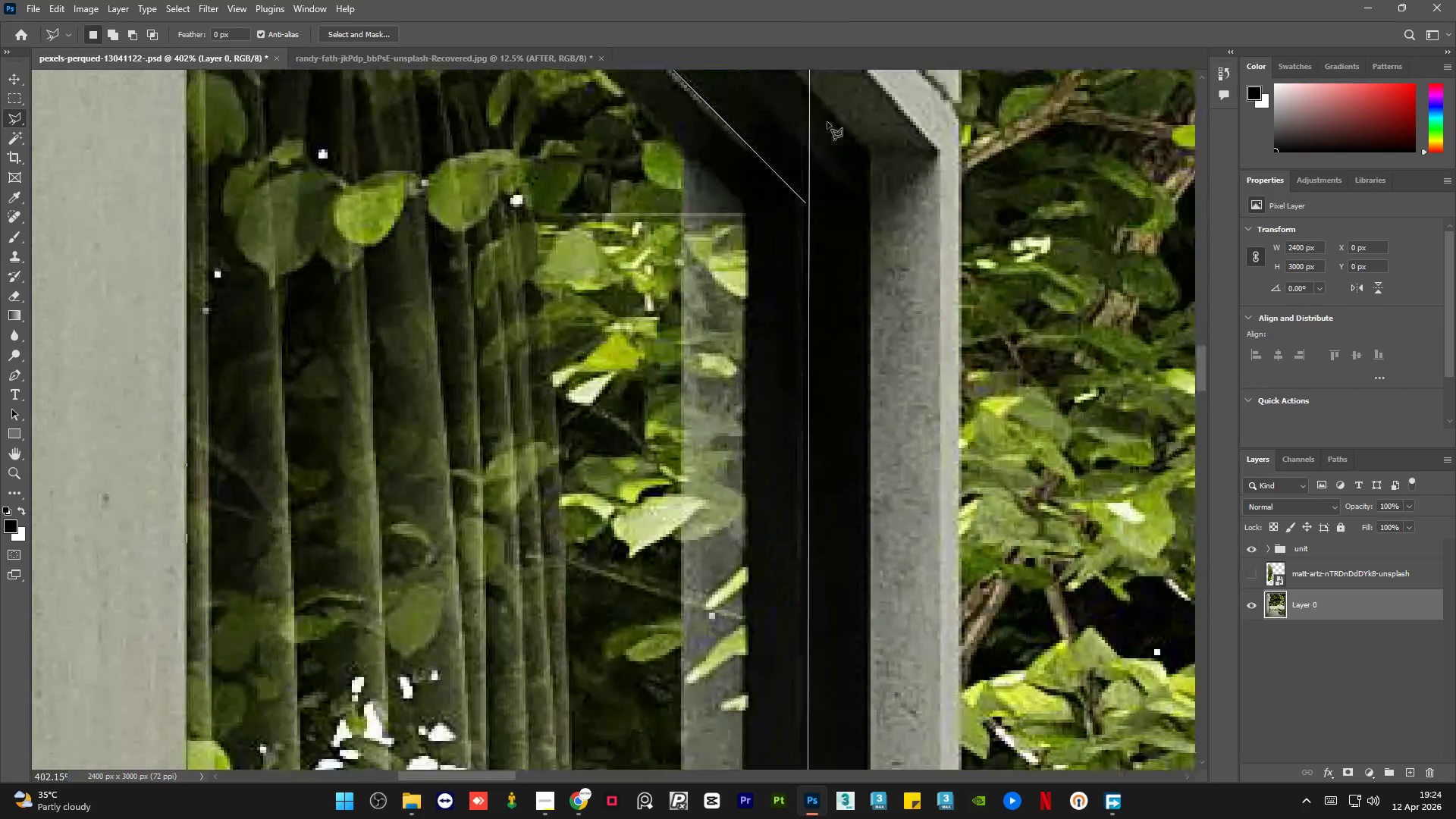 
left_click([806, 216])
 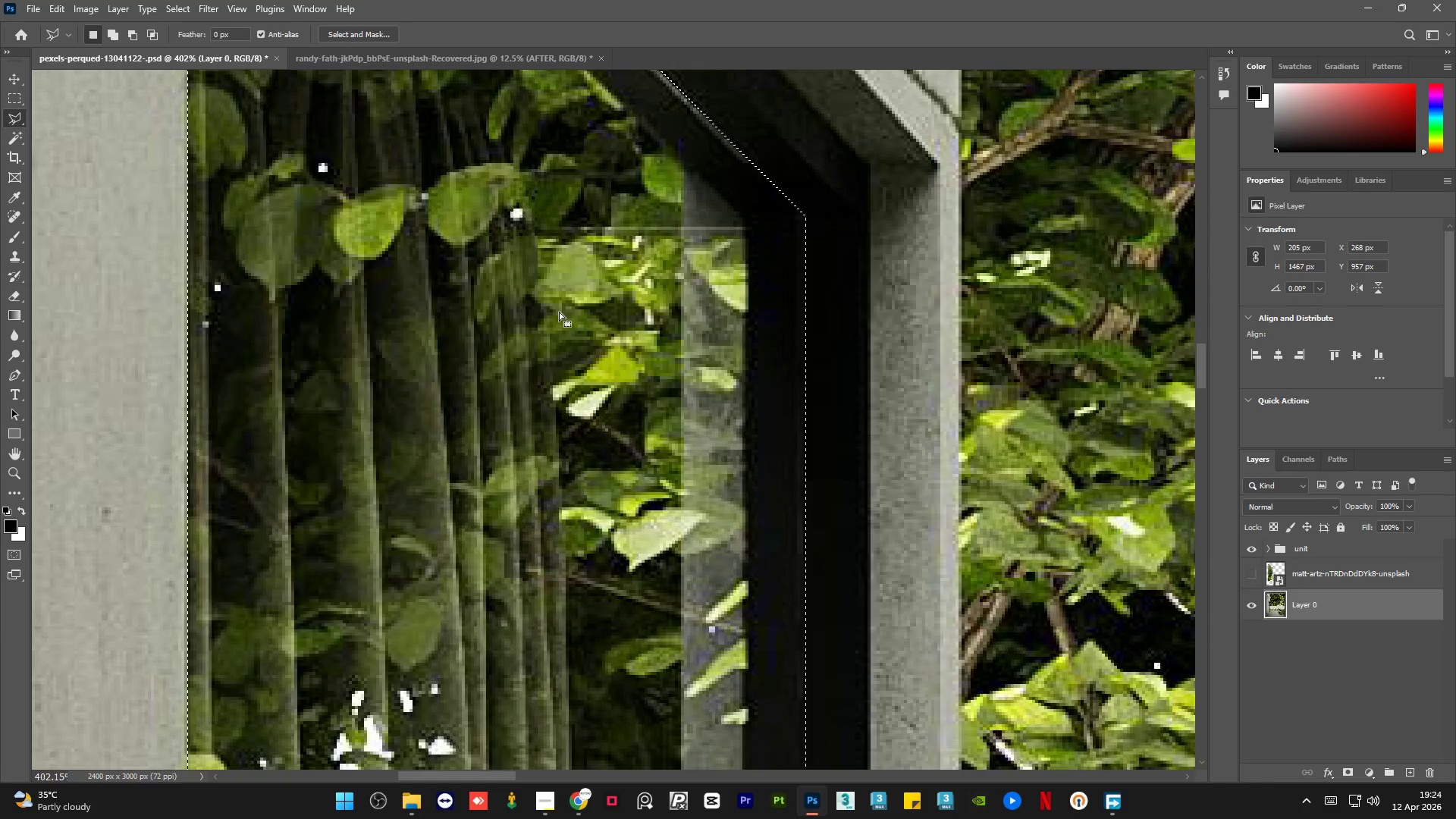 
hold_key(key=AltLeft, duration=1.5)
hold_key(key=AltLeft, duration=1.0)
scroll: coordinate [413, 376], scroll_direction: down, amount: 27.0
 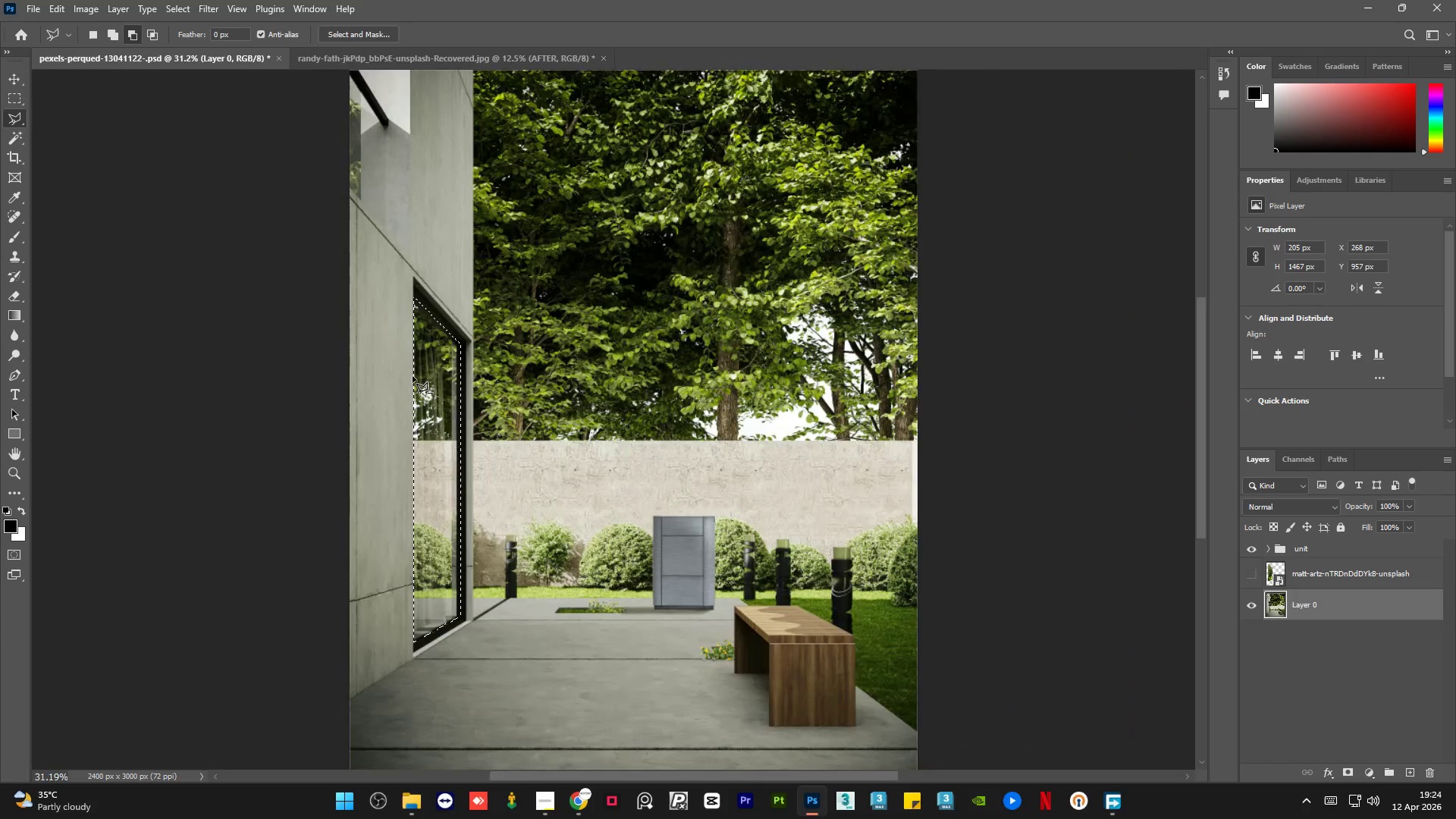 
left_click([1351, 570])
 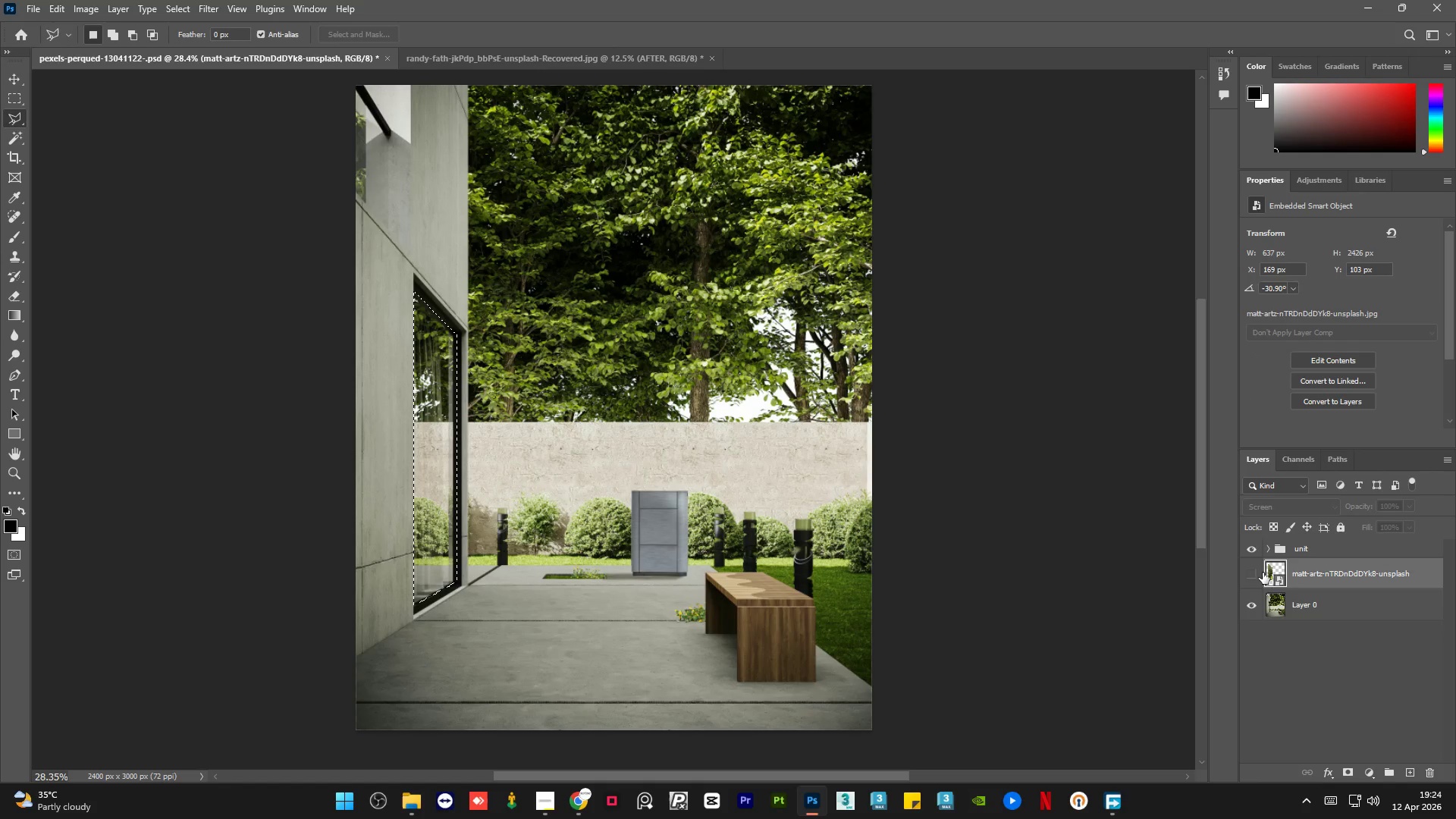 
left_click([1253, 573])
 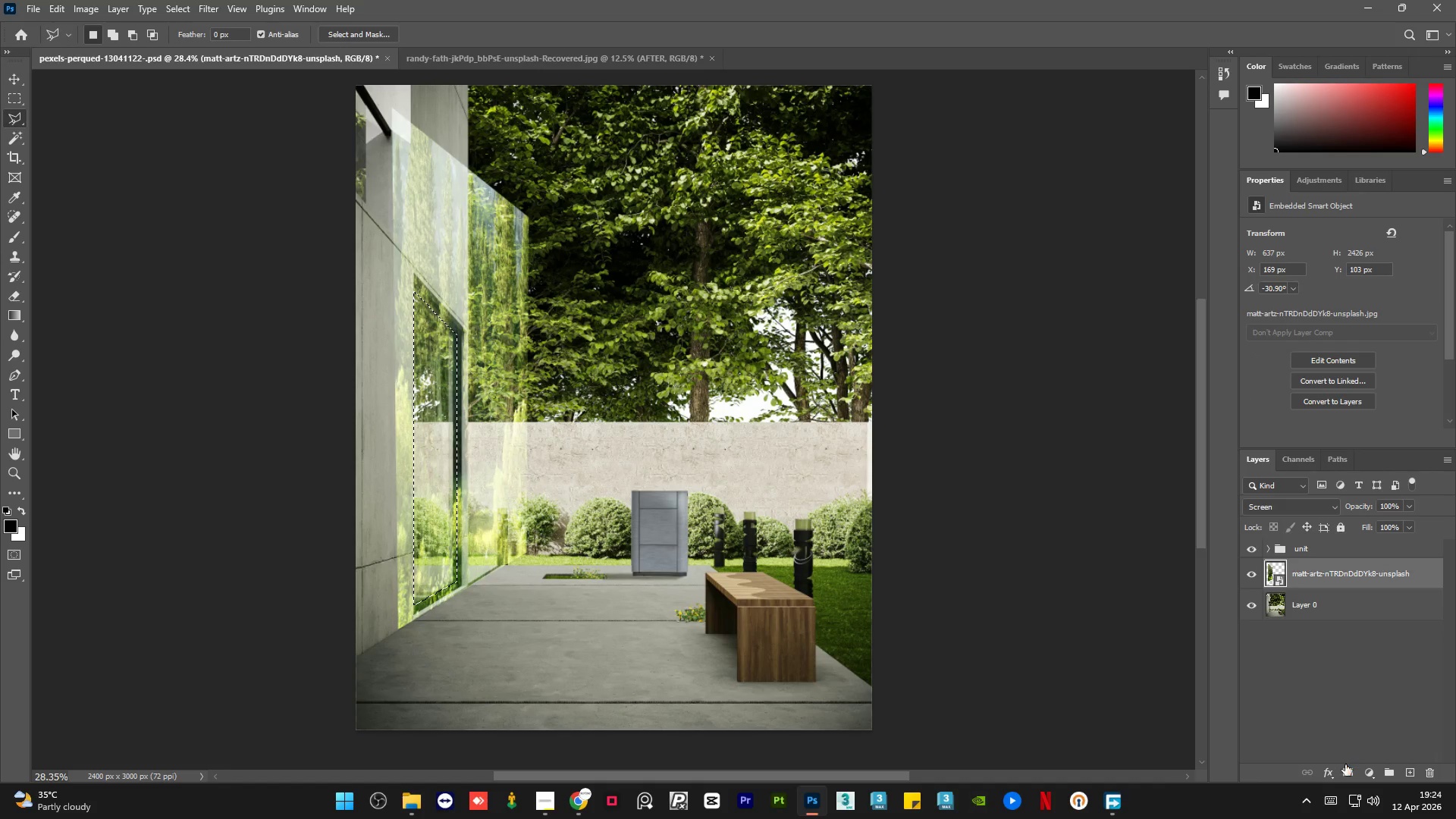 
left_click([1345, 770])
 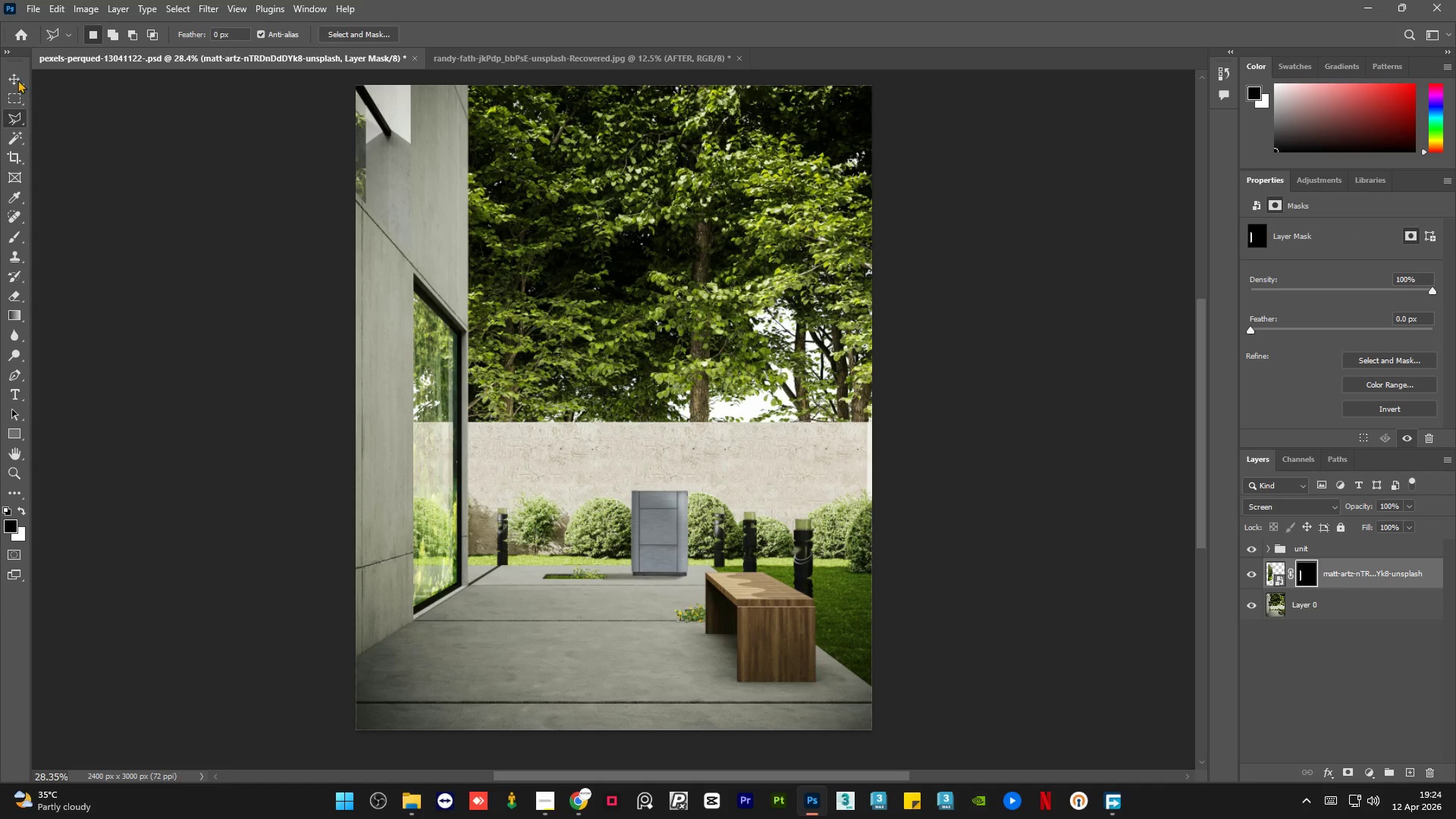 
double_click([182, 345])
 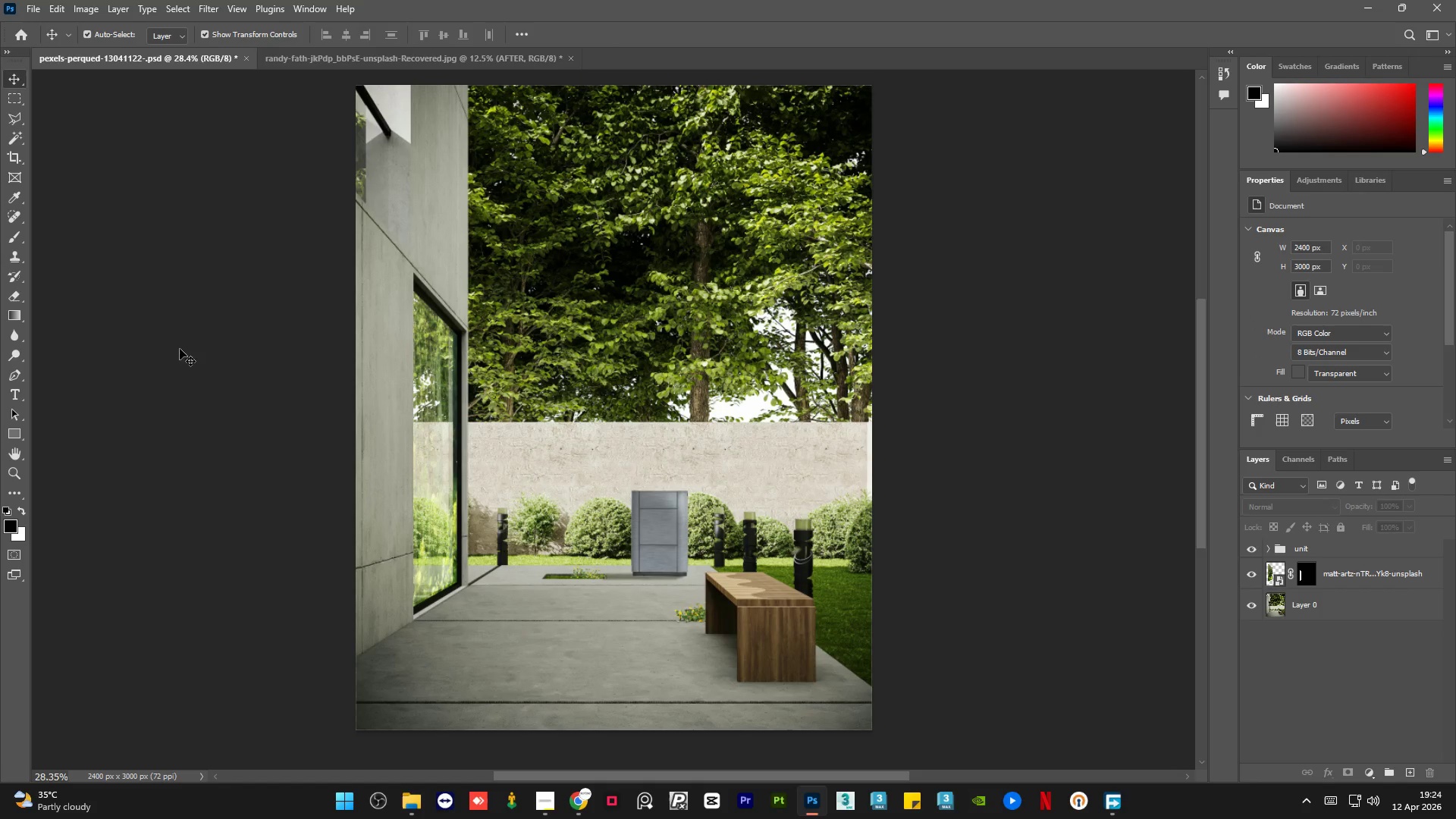 
hold_key(key=AltLeft, duration=1.5)
scroll: coordinate [427, 570], scroll_direction: up, amount: 15.0
 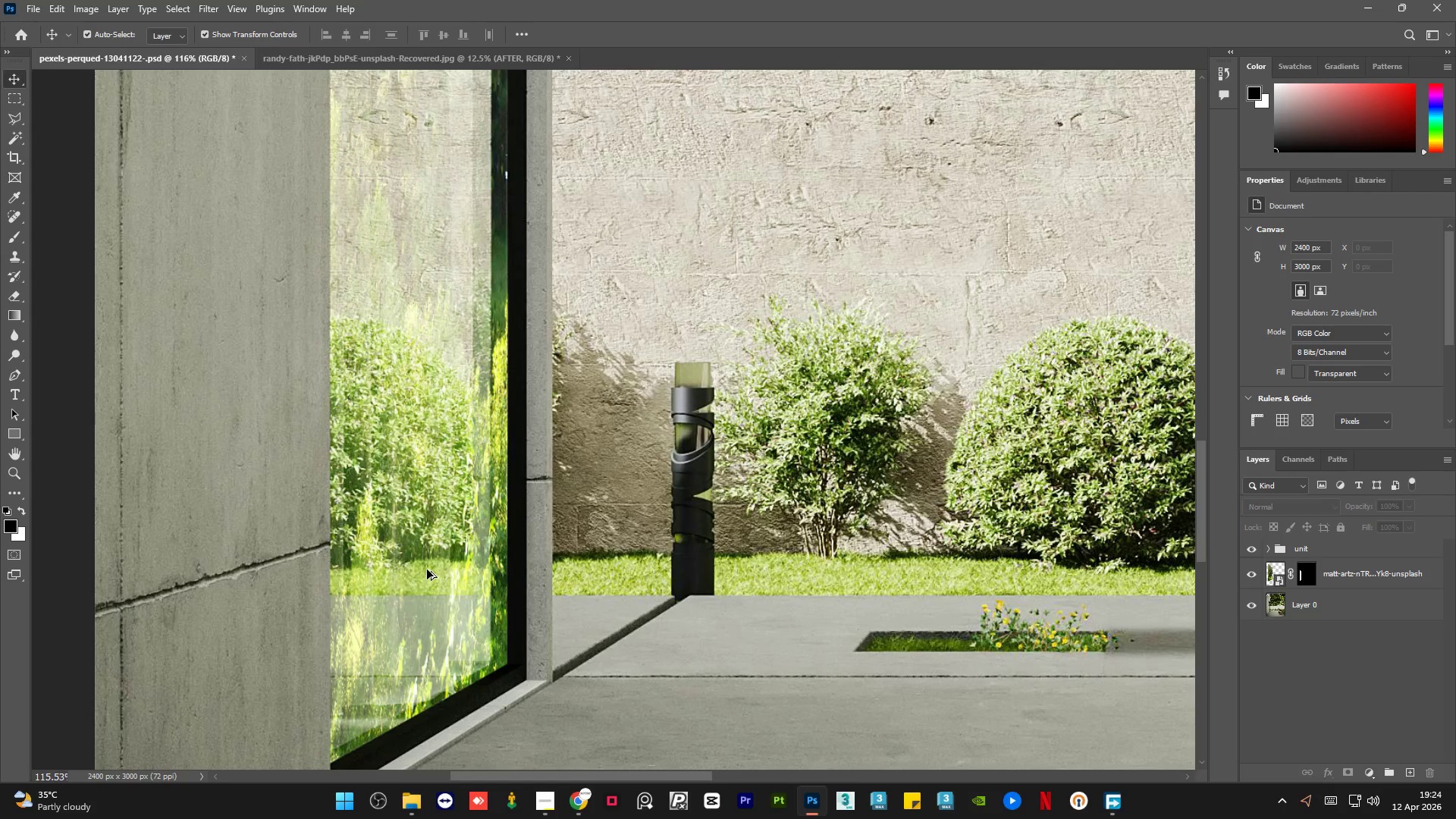 
hold_key(key=AltLeft, duration=1.53)
hold_key(key=AltLeft, duration=1.52)
scroll: coordinate [348, 550], scroll_direction: down, amount: 14.0
 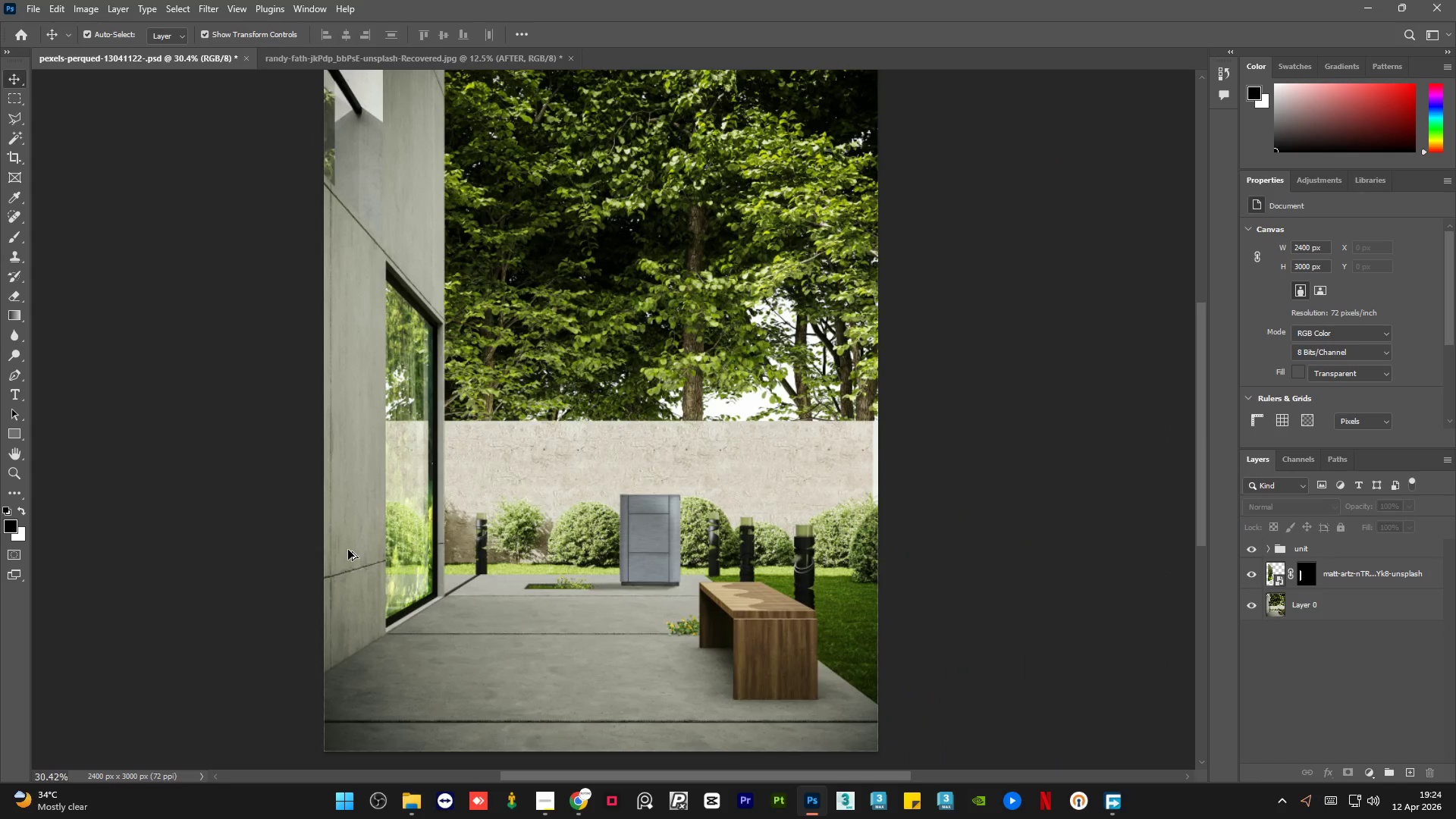 
key(Alt+AltLeft)
 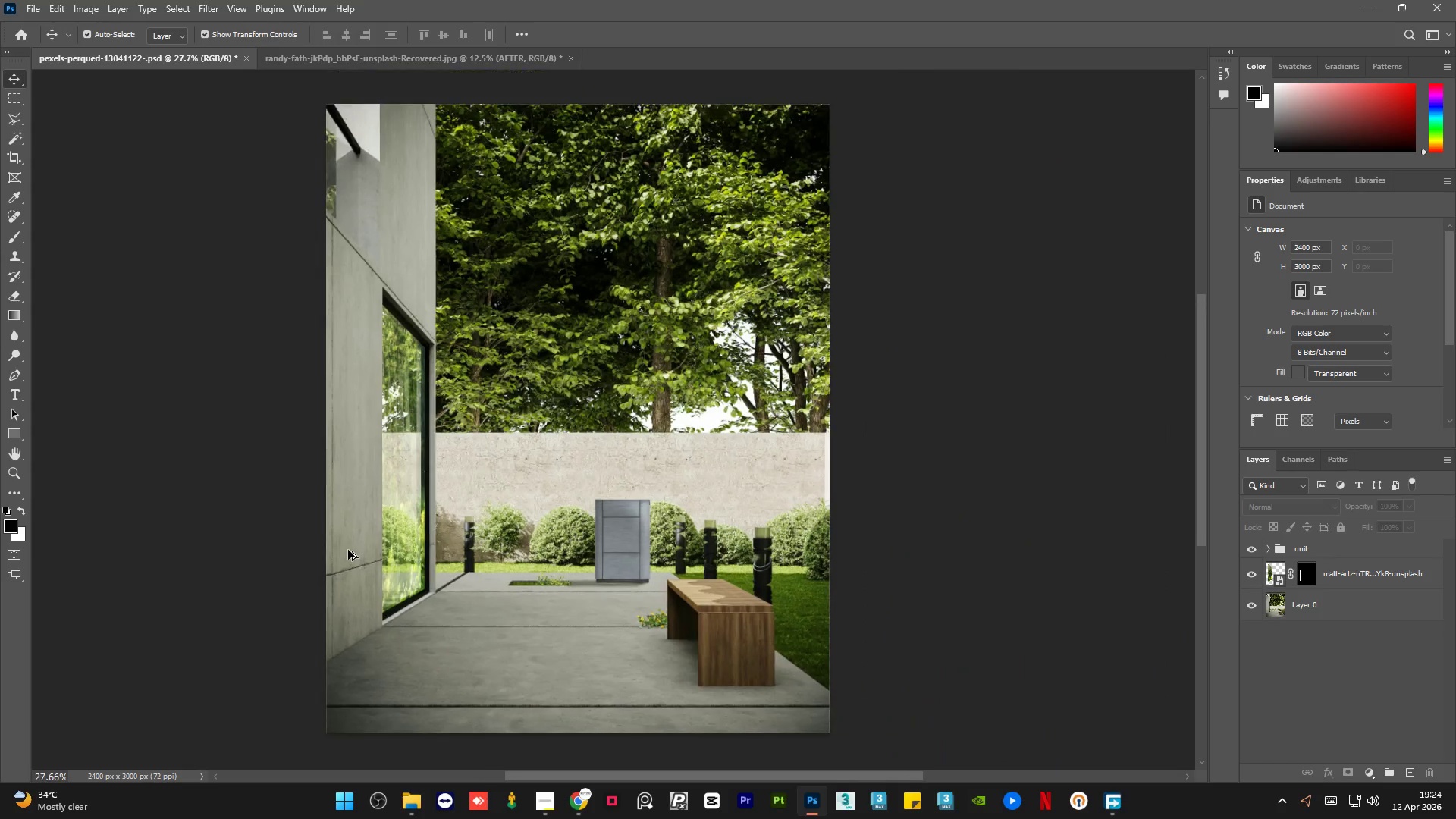 
key(Alt+AltLeft)
 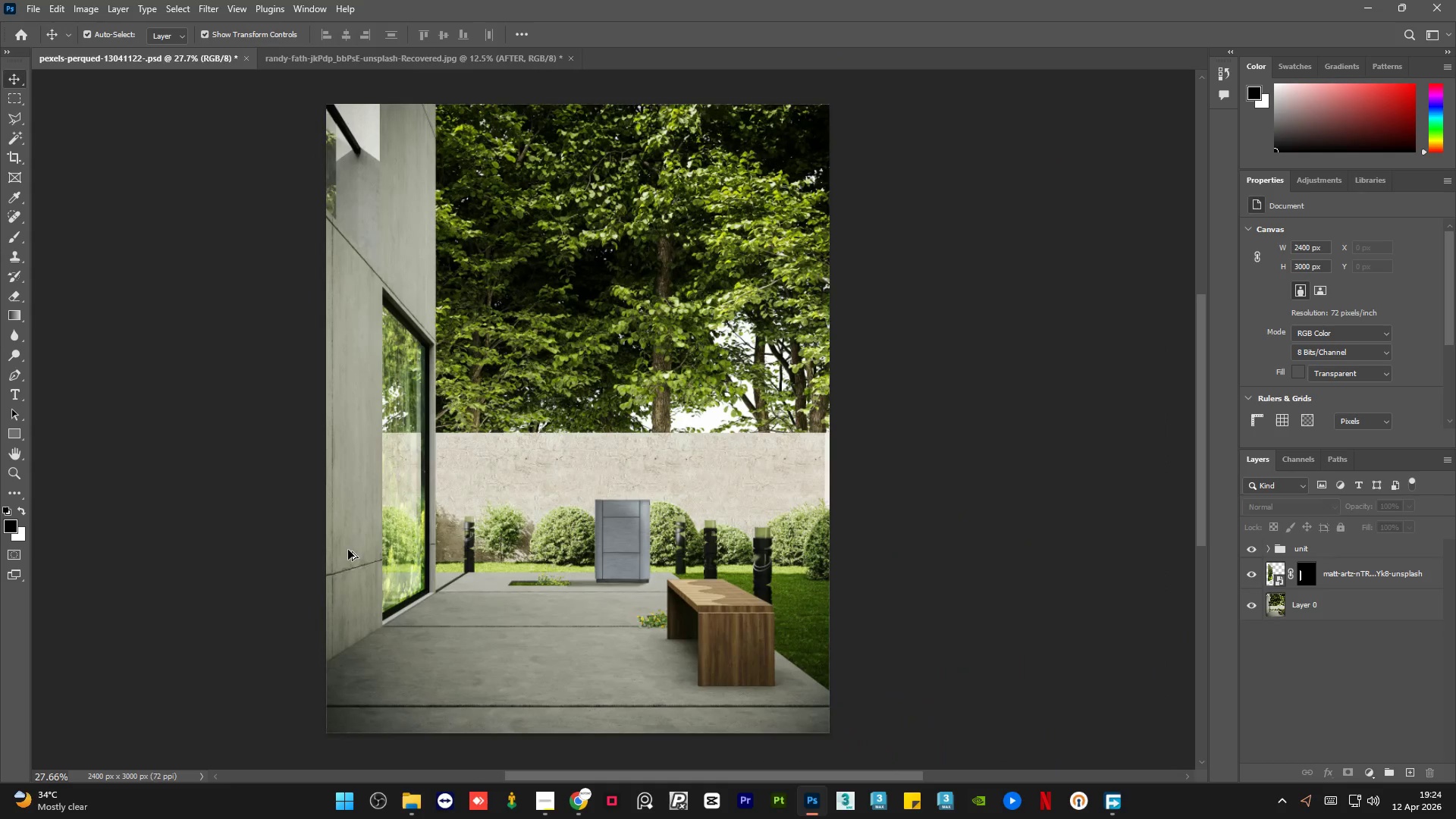 
key(Alt+AltLeft)
 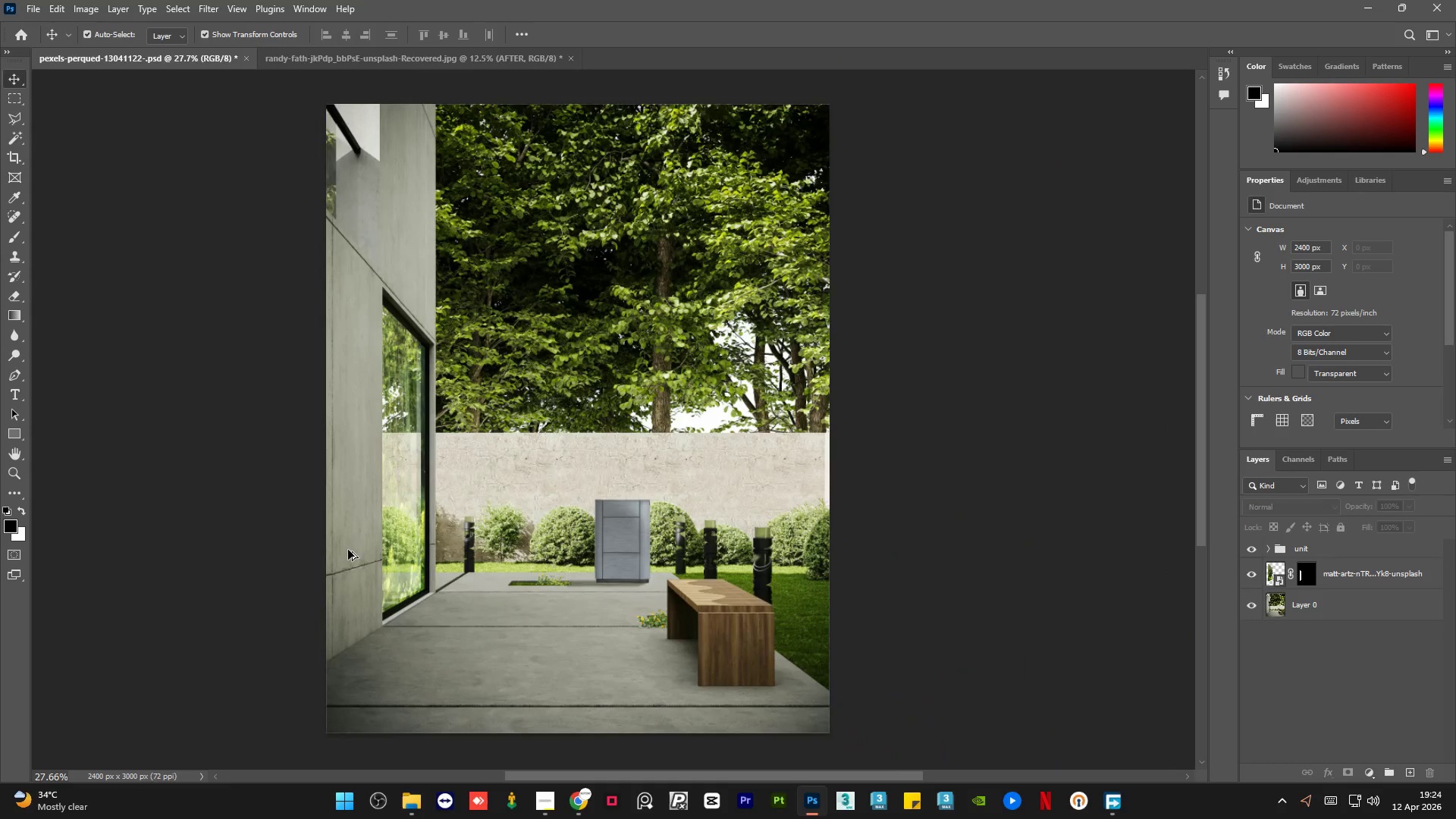 
key(Alt+AltLeft)
 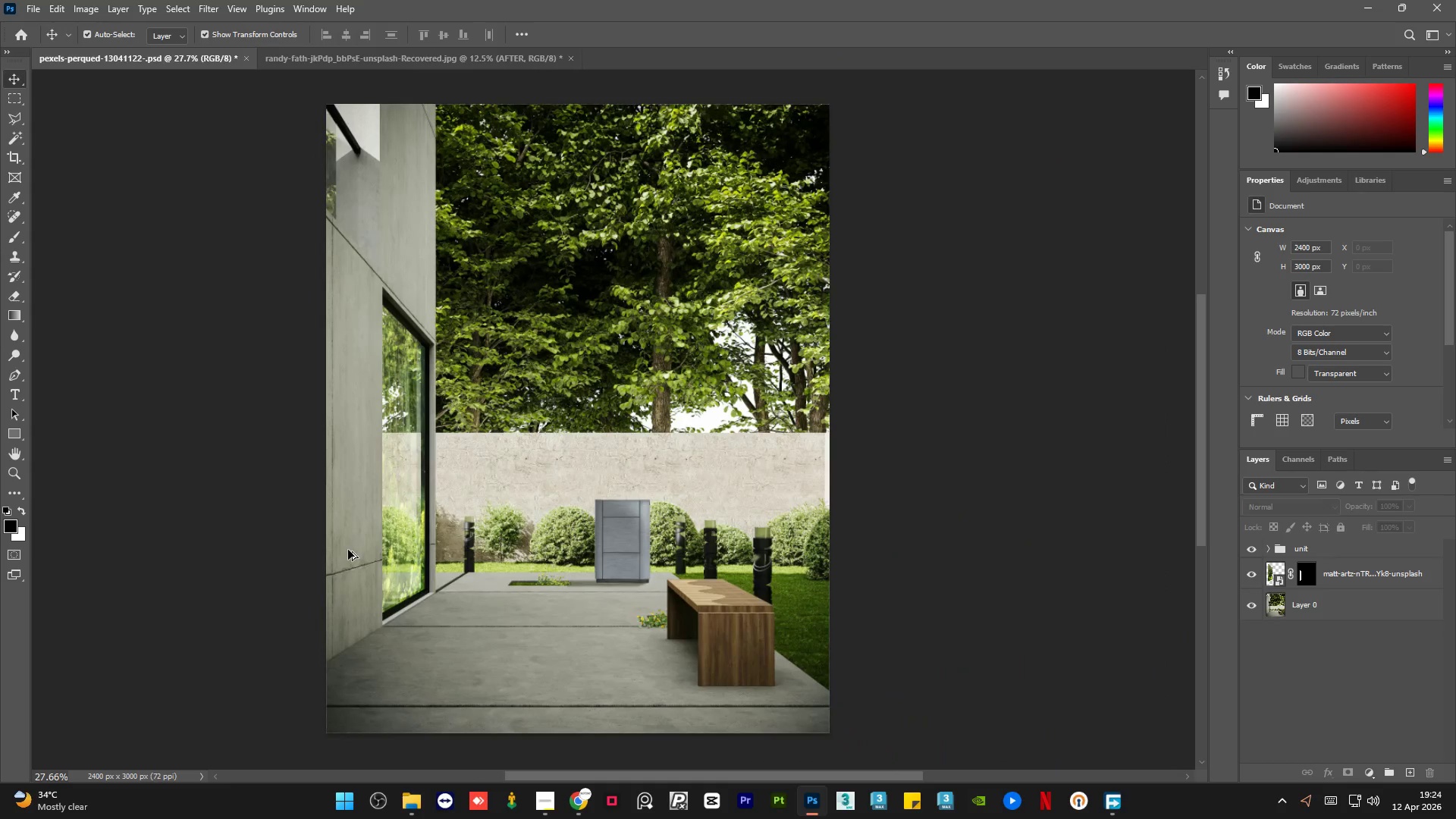 
key(Alt+AltLeft)
 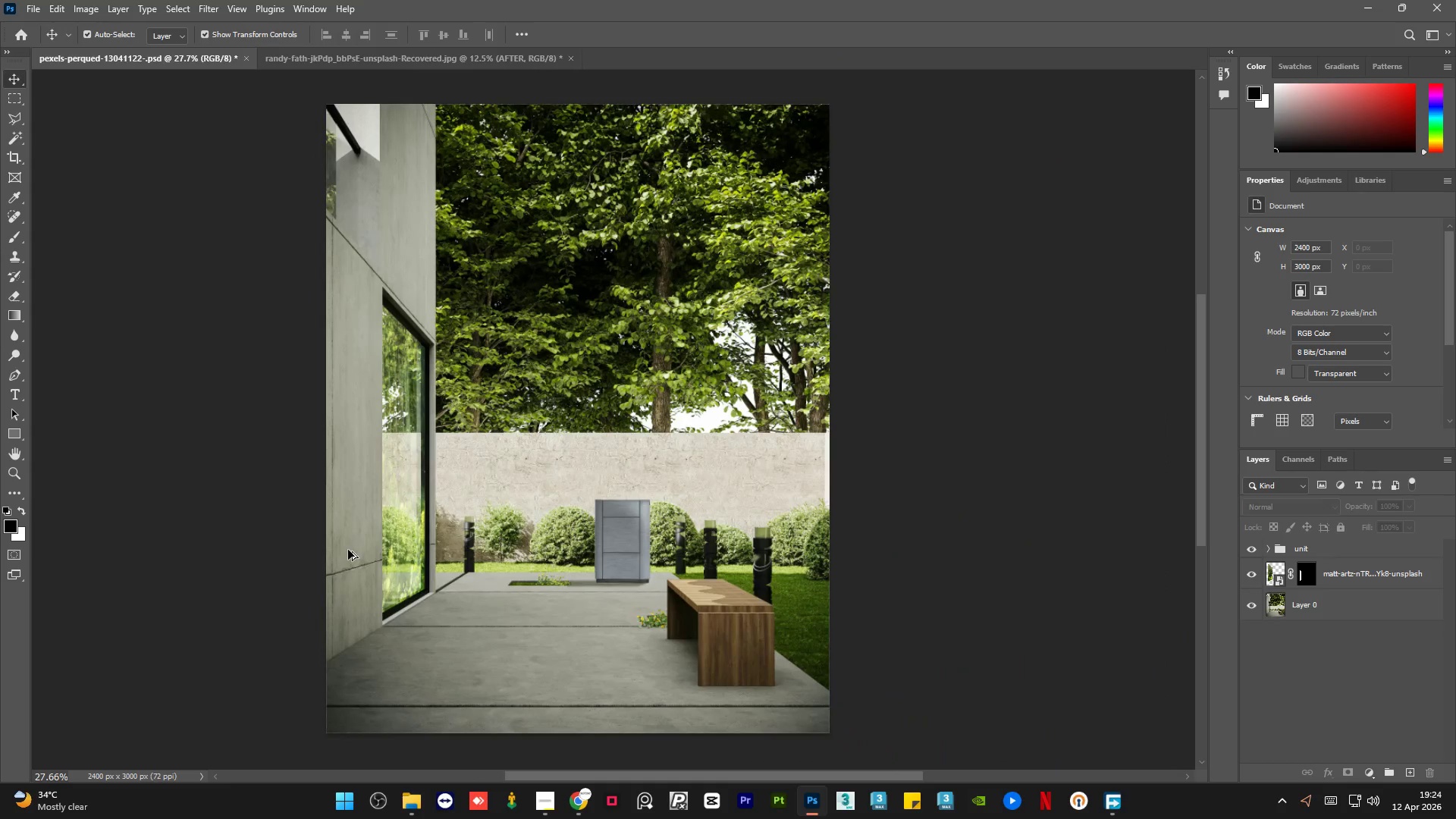 
key(Alt+AltLeft)
 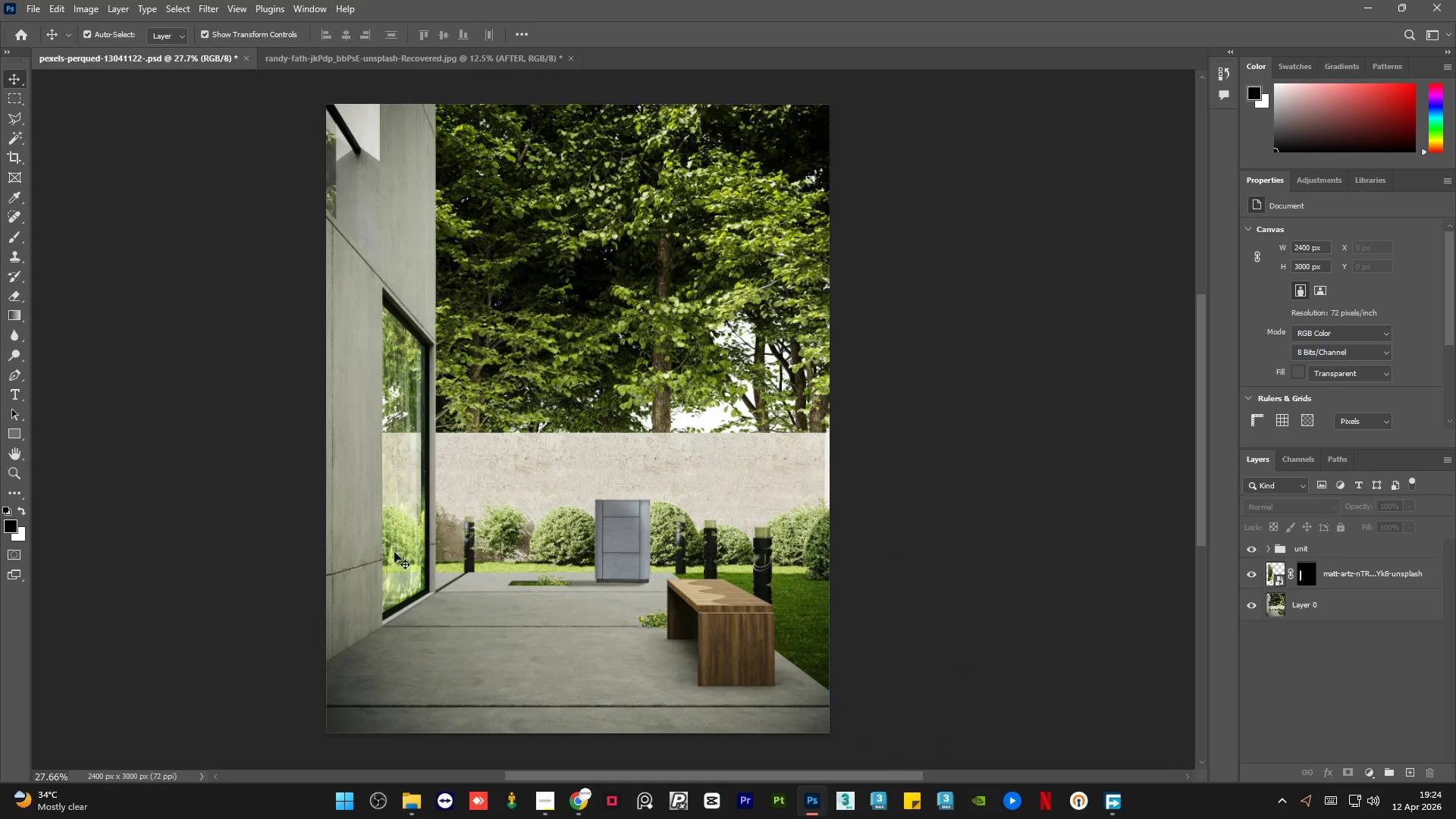 
key(Alt+AltLeft)
 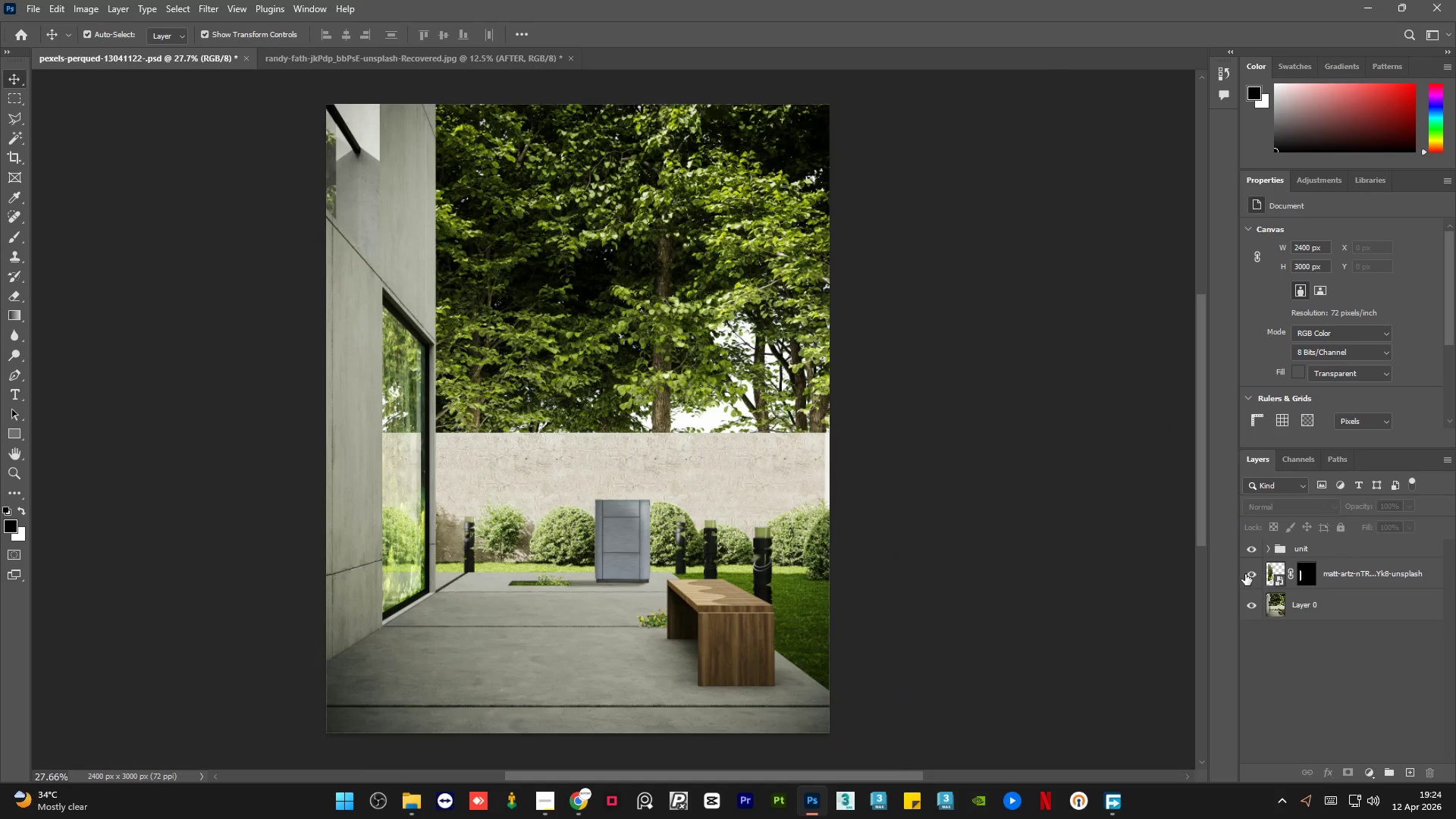 
left_click([1244, 576])
 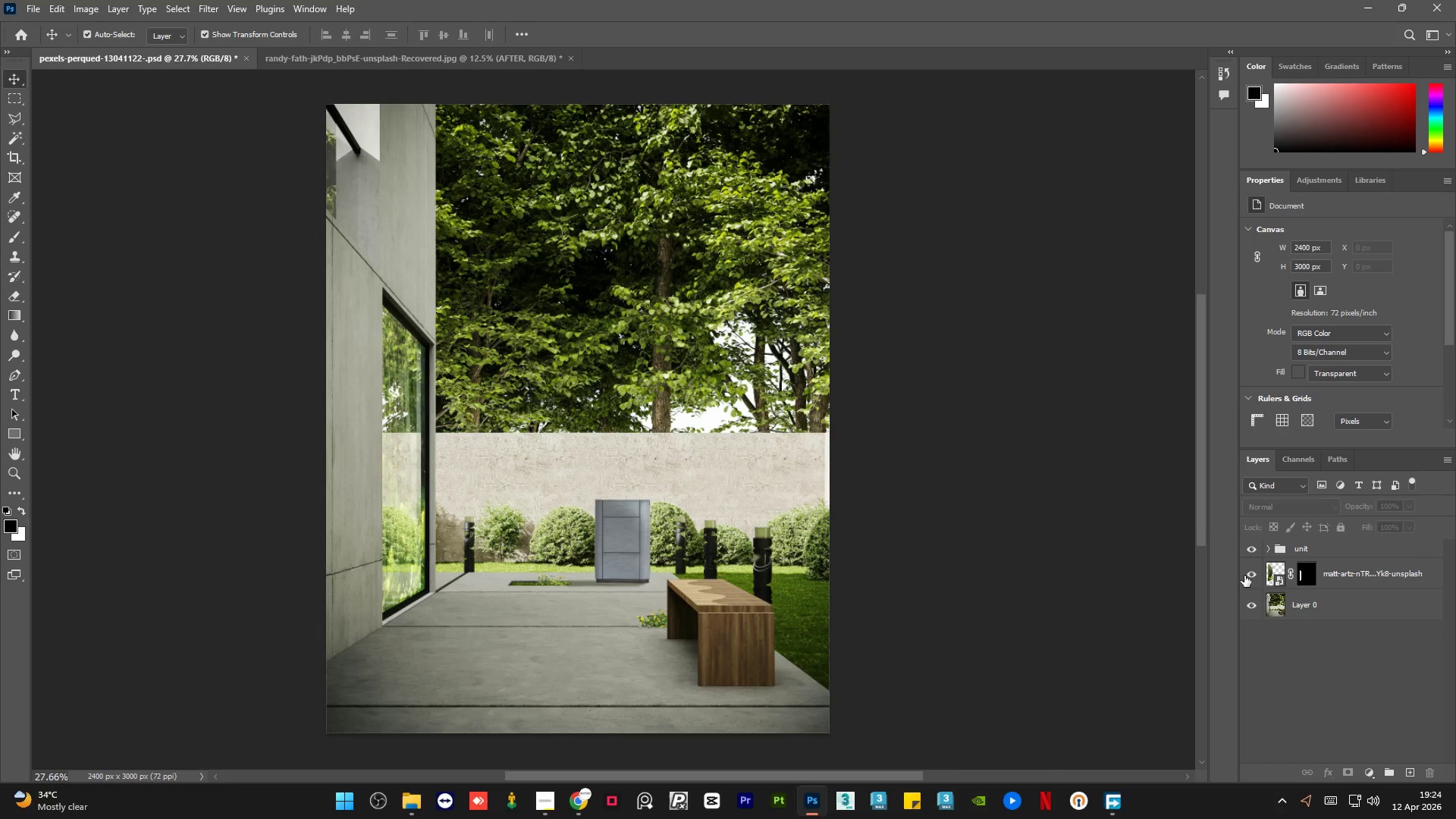 
double_click([1244, 576])
 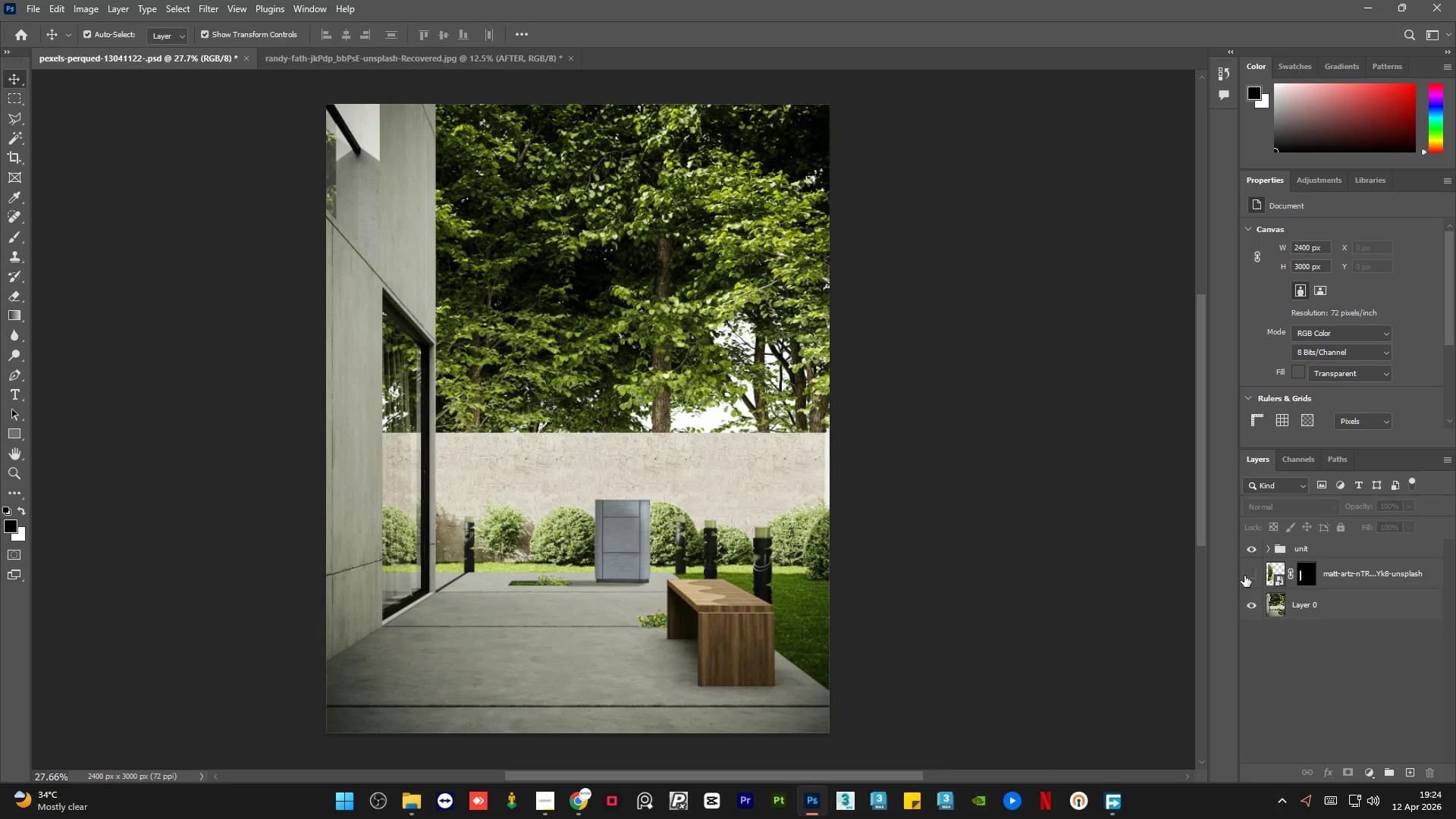 
triple_click([1244, 576])
 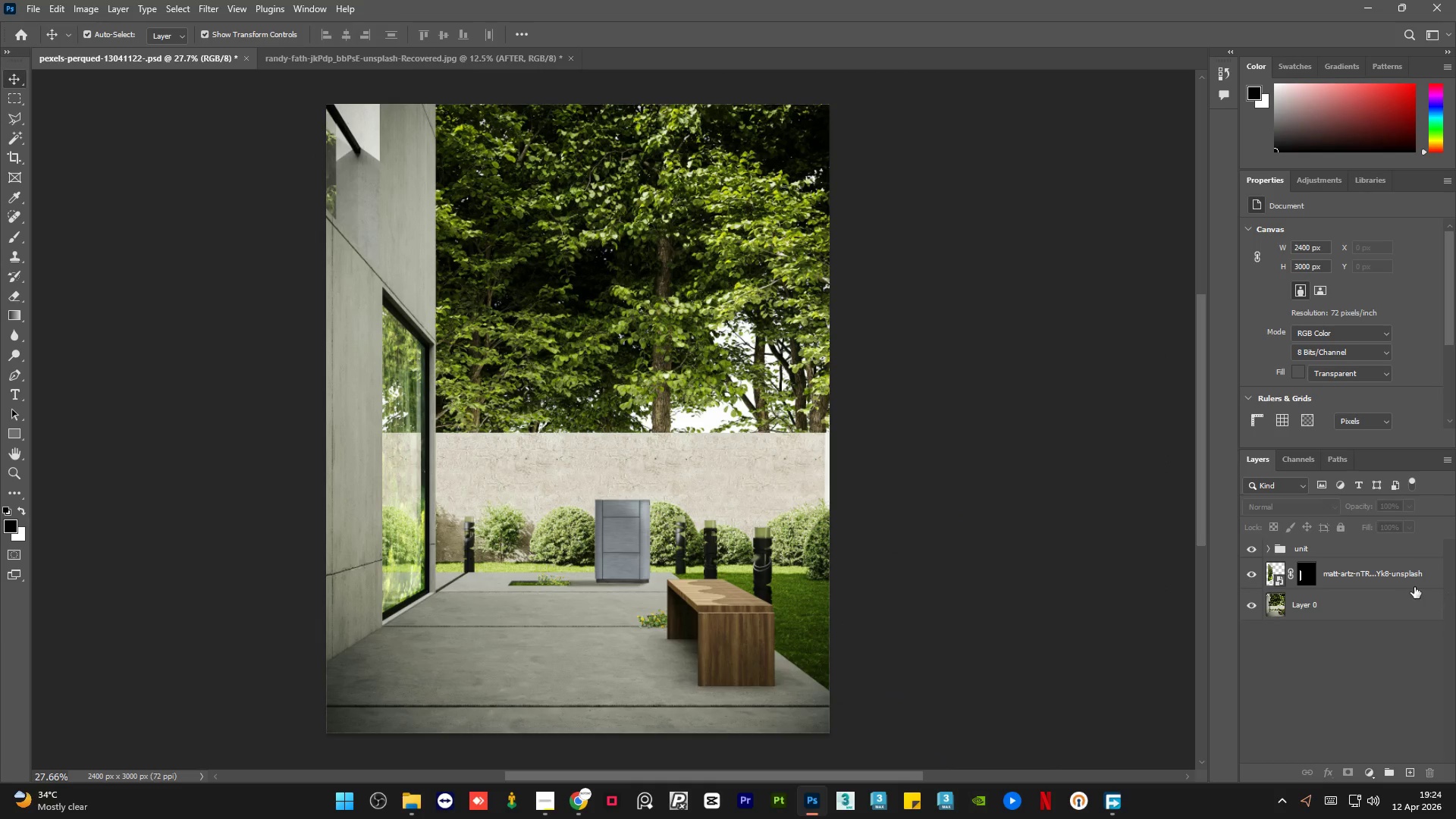 
left_click([1393, 576])
 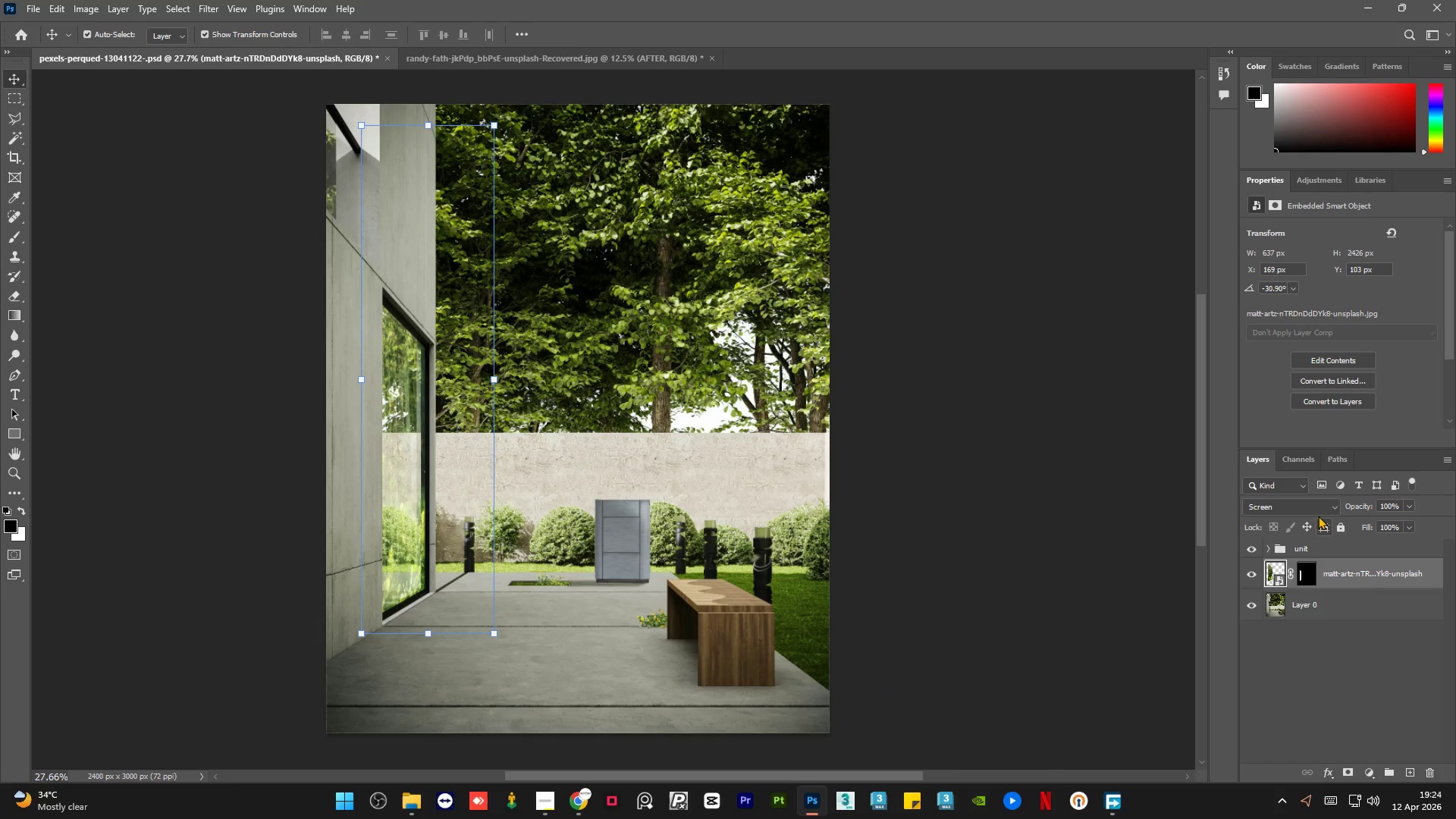 
left_click([1311, 504])
 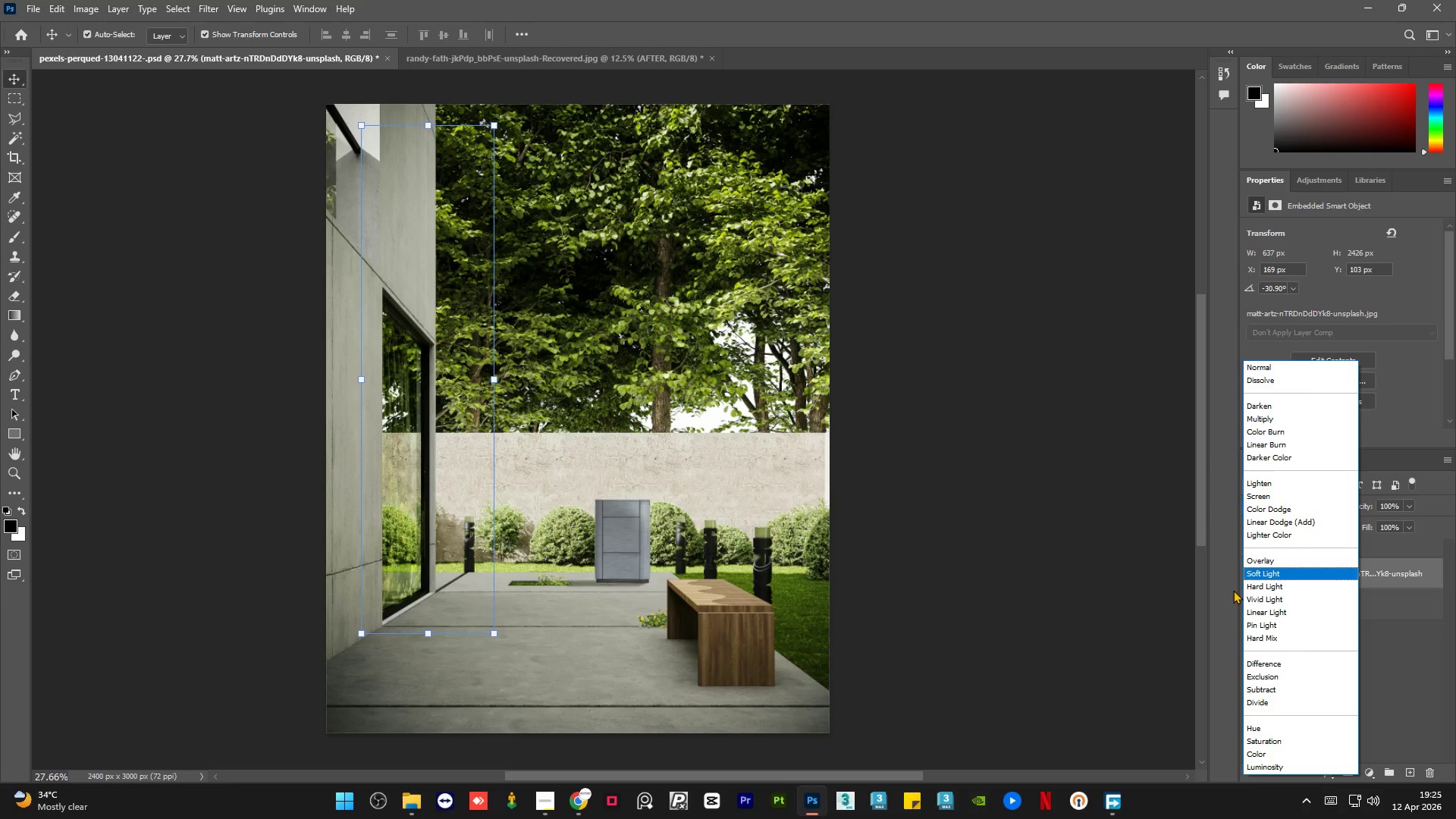 
wait(18.73)
 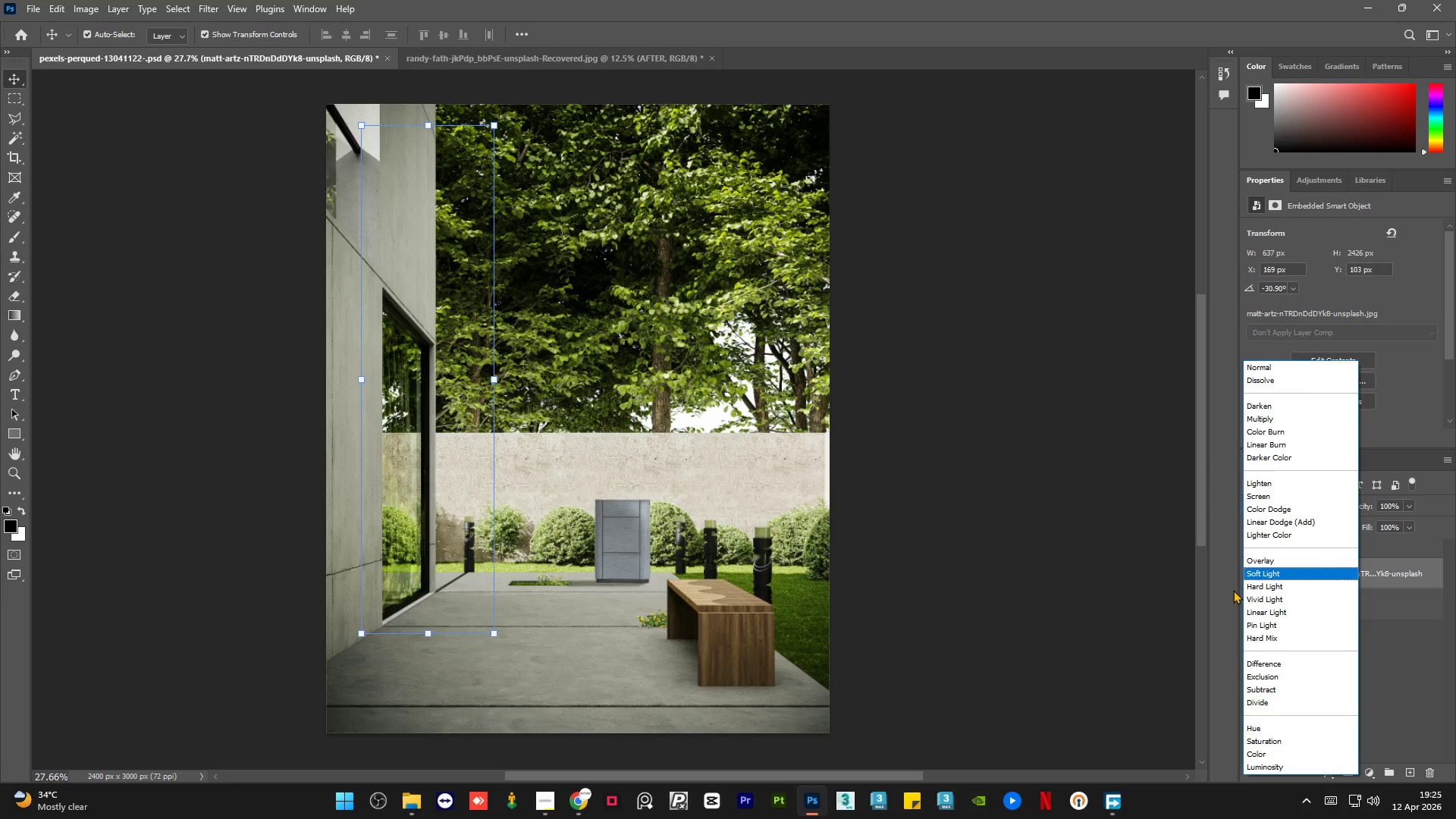 
left_click([1263, 577])
 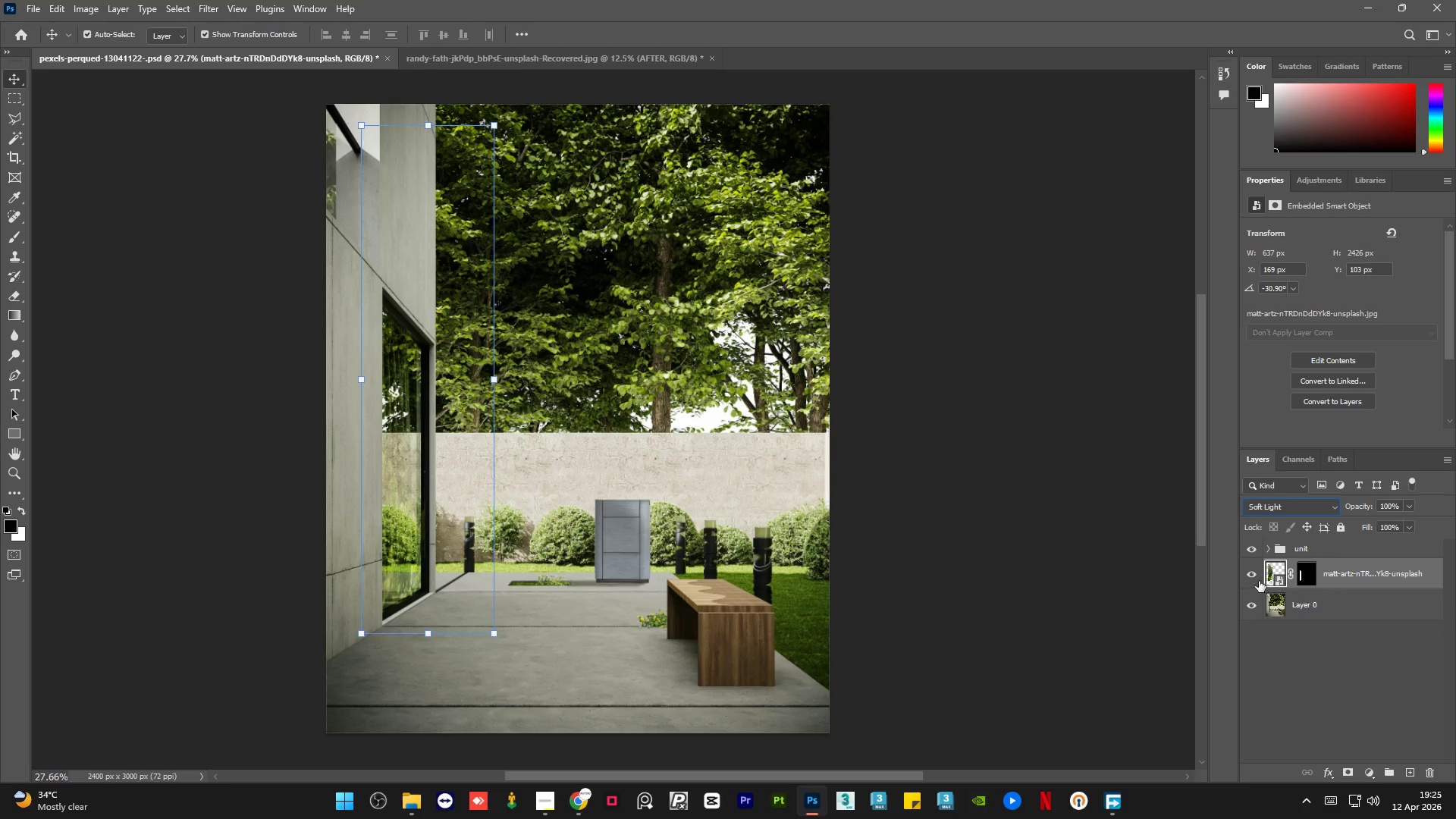 
left_click([1254, 579])
 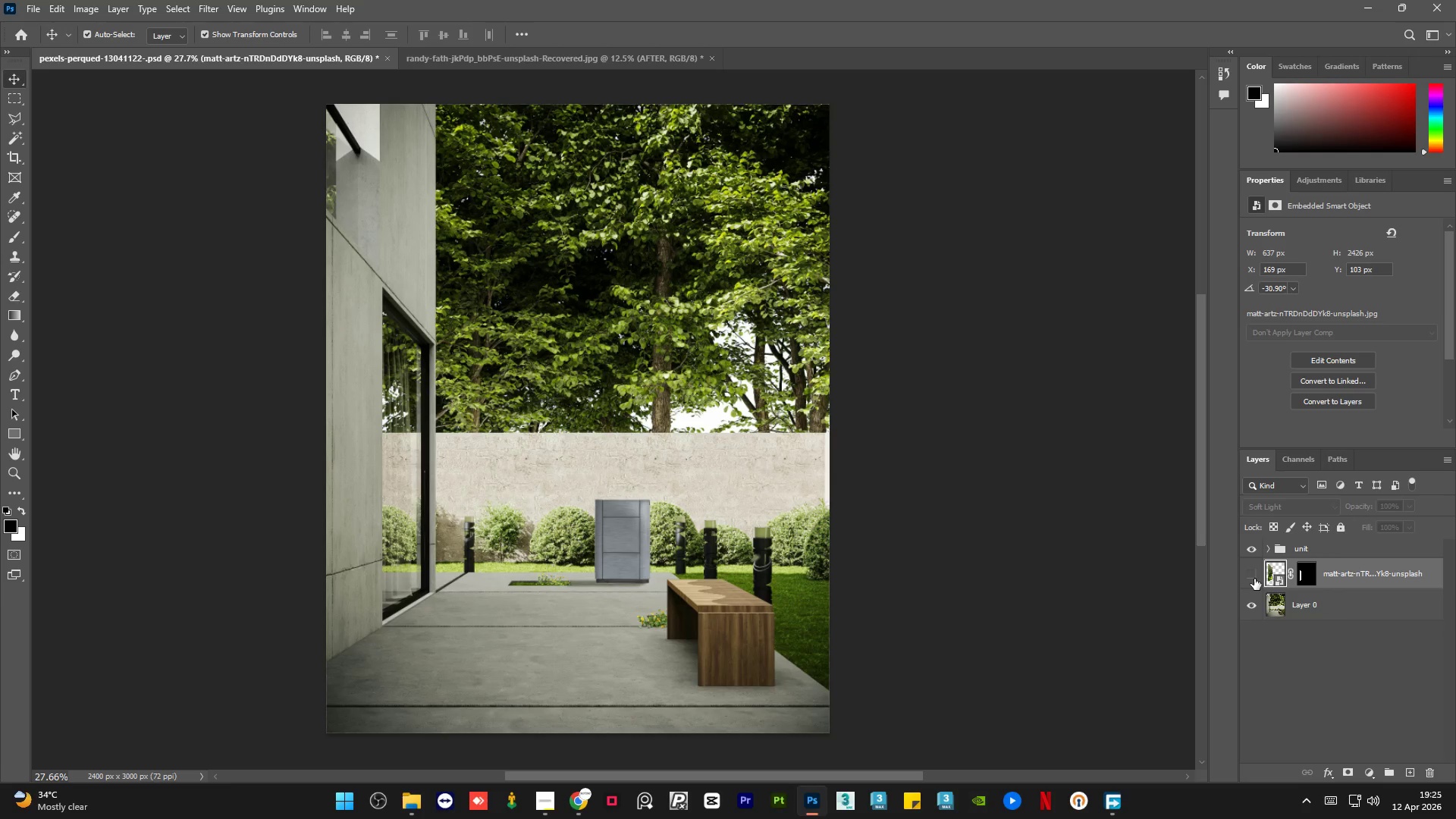 
left_click([1254, 579])
 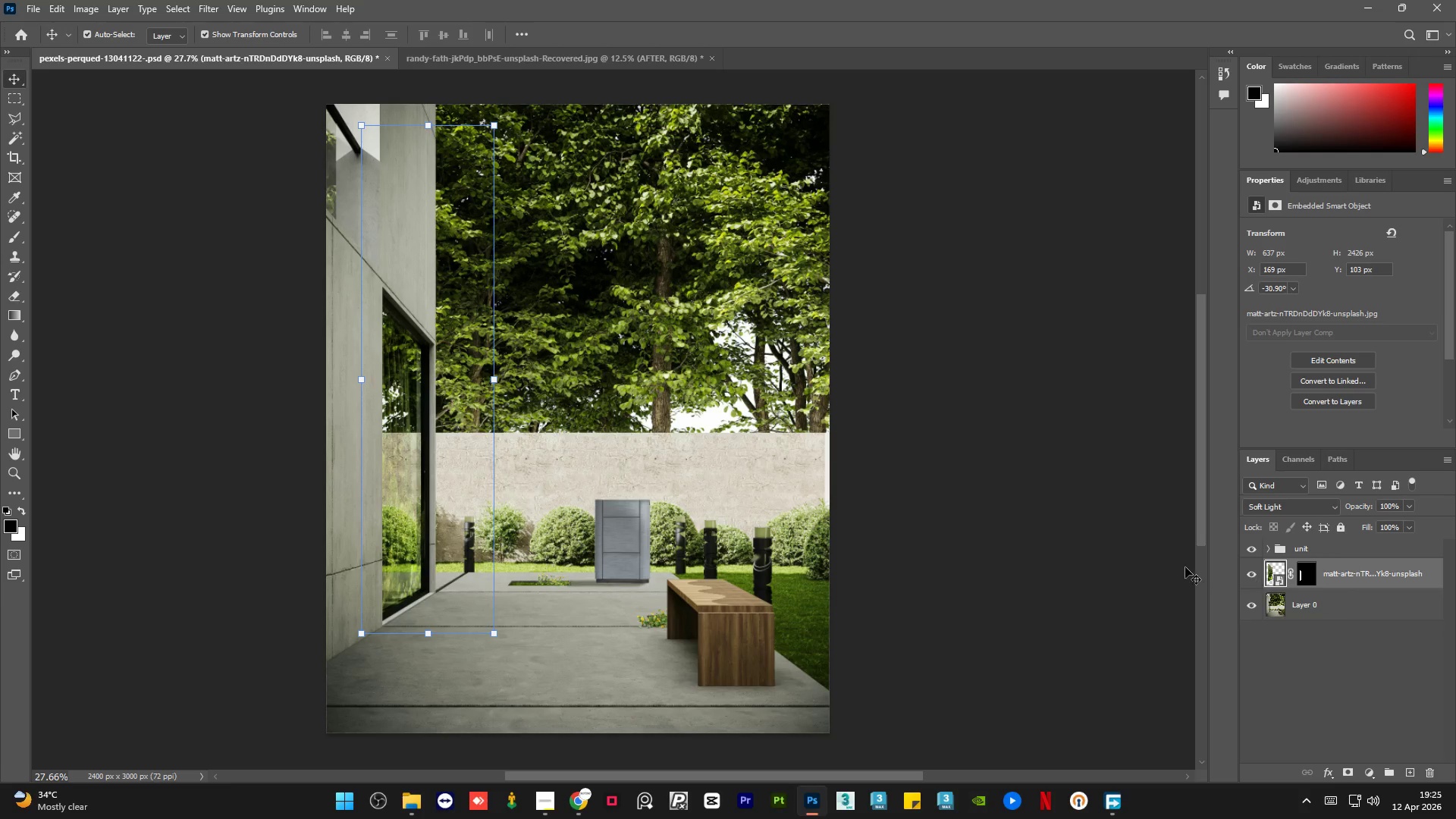 
left_click([1059, 537])
 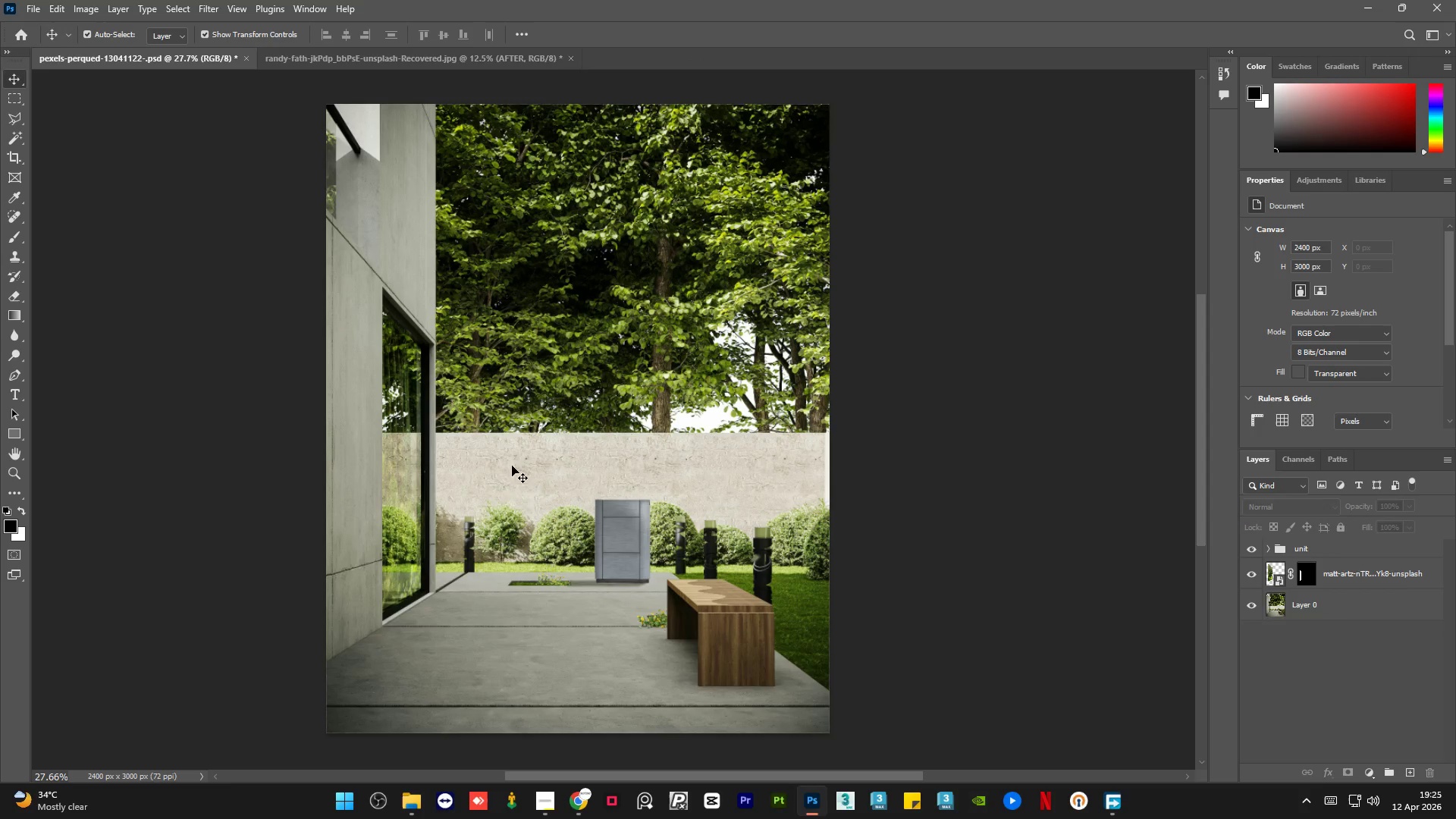 
hold_key(key=AltLeft, duration=1.53)
scroll: coordinate [331, 317], scroll_direction: up, amount: 16.0
 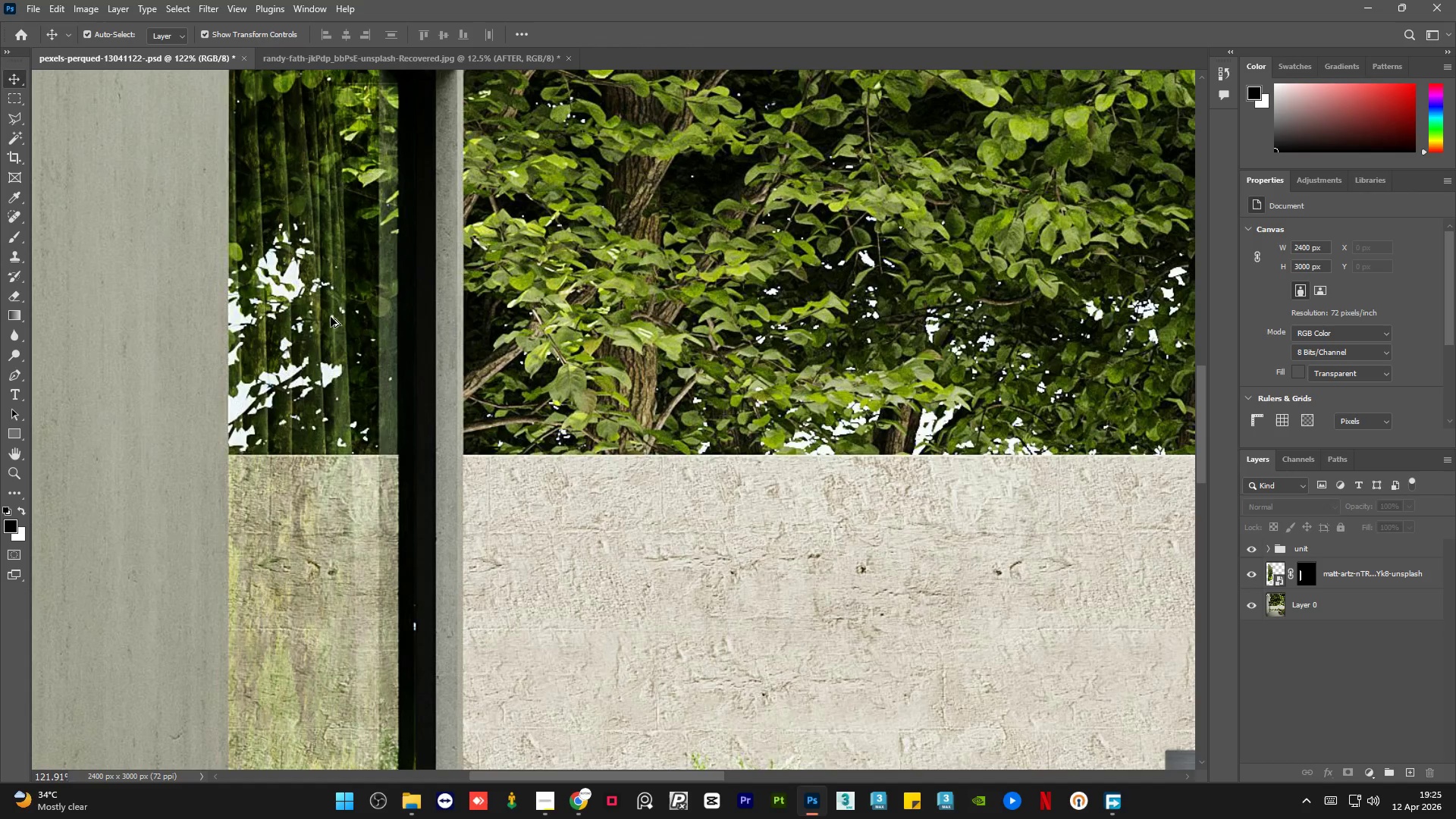 
hold_key(key=AltLeft, duration=1.52)
 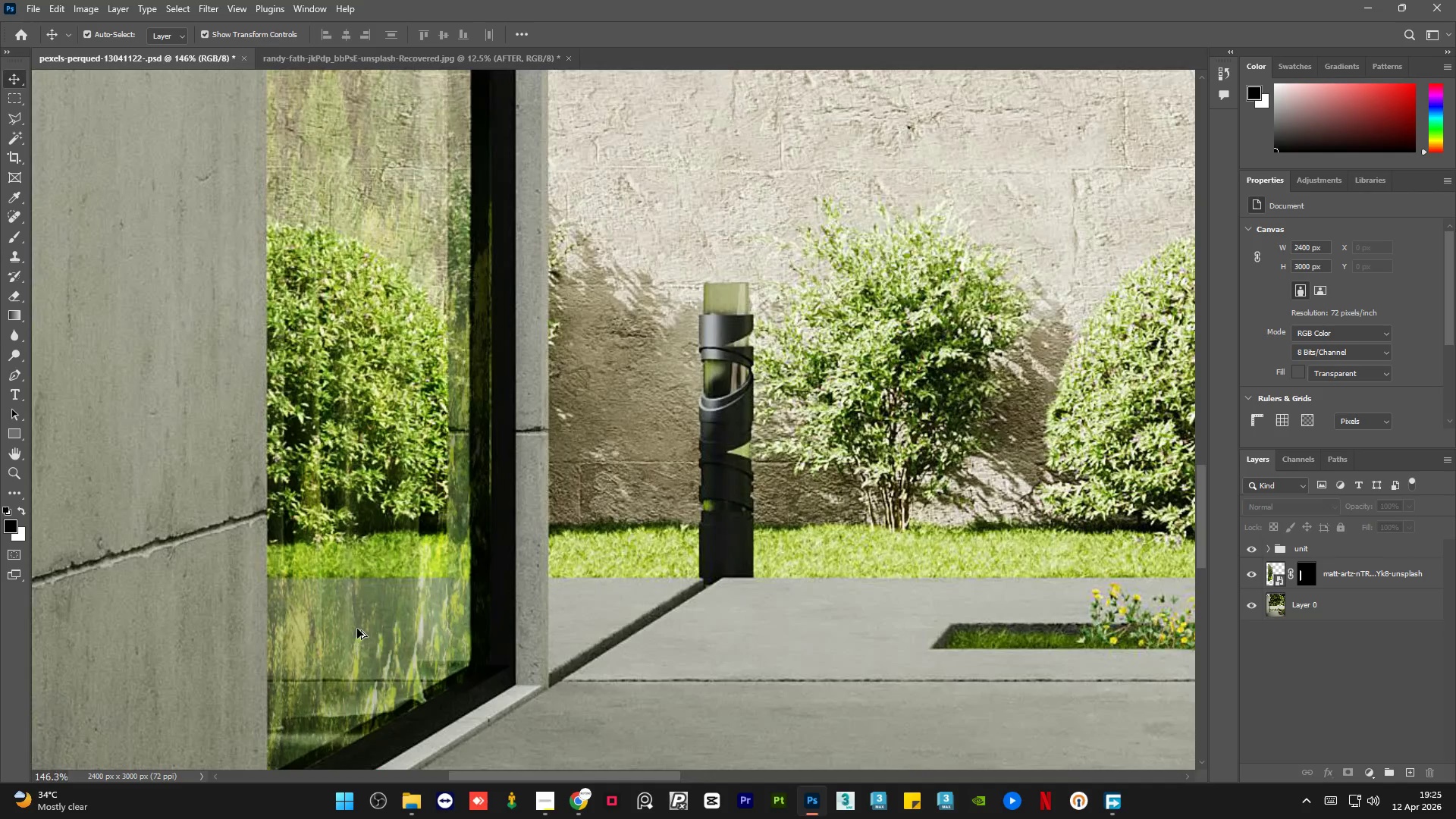 
hold_key(key=AltLeft, duration=1.51)
 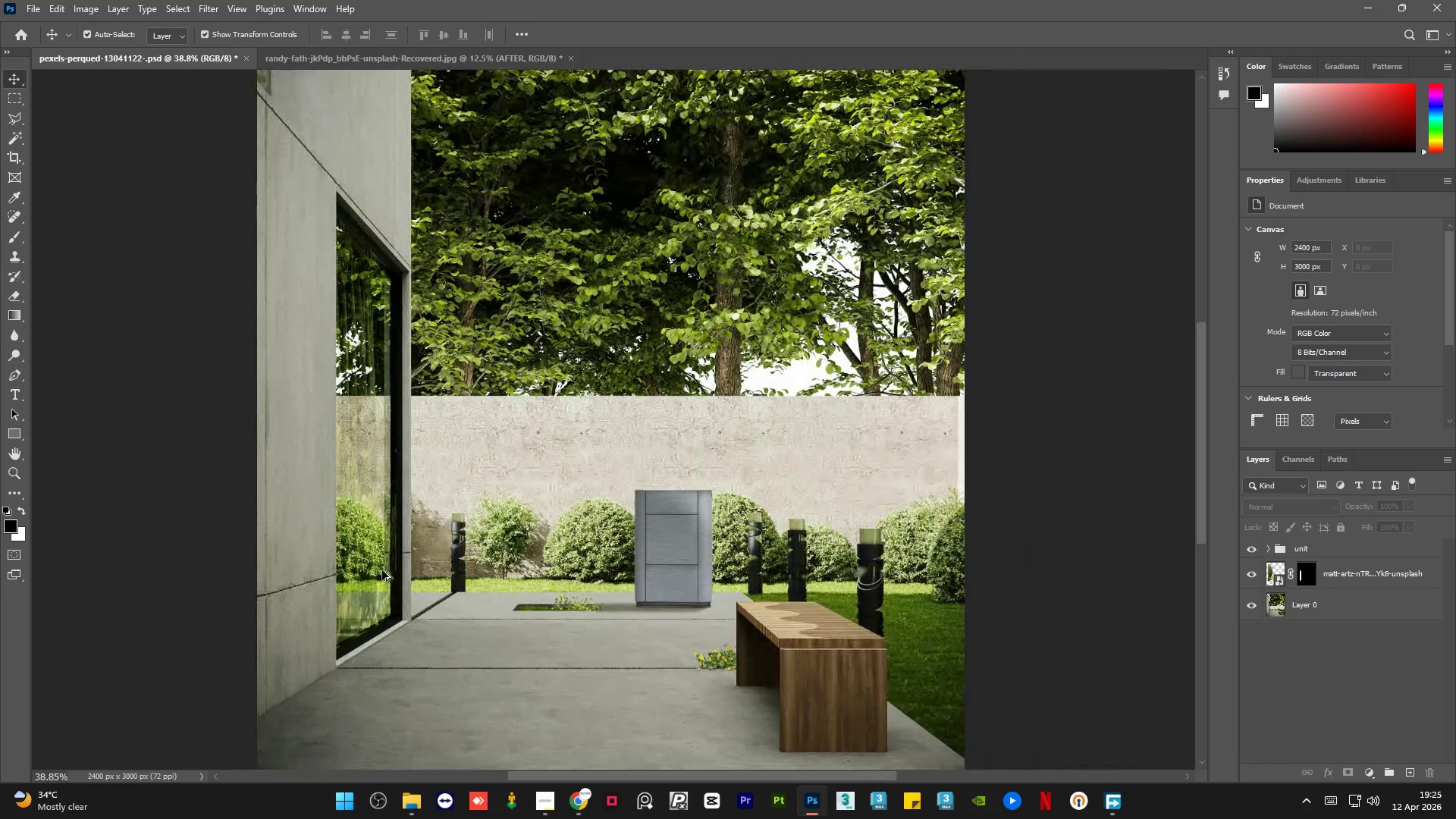 
scroll: coordinate [327, 635], scroll_direction: up, amount: 2.0
 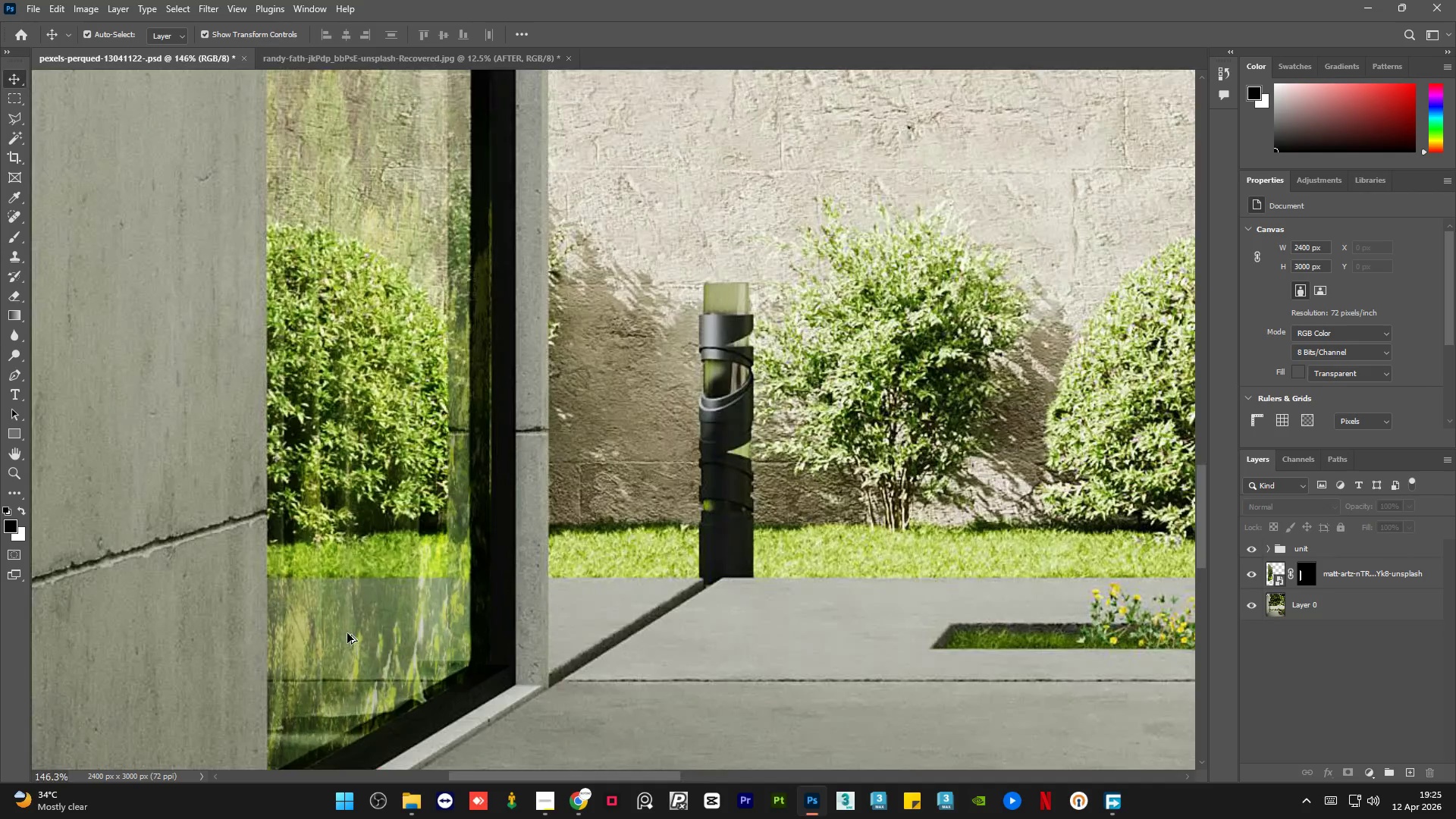 
hold_key(key=AltLeft, duration=1.52)
 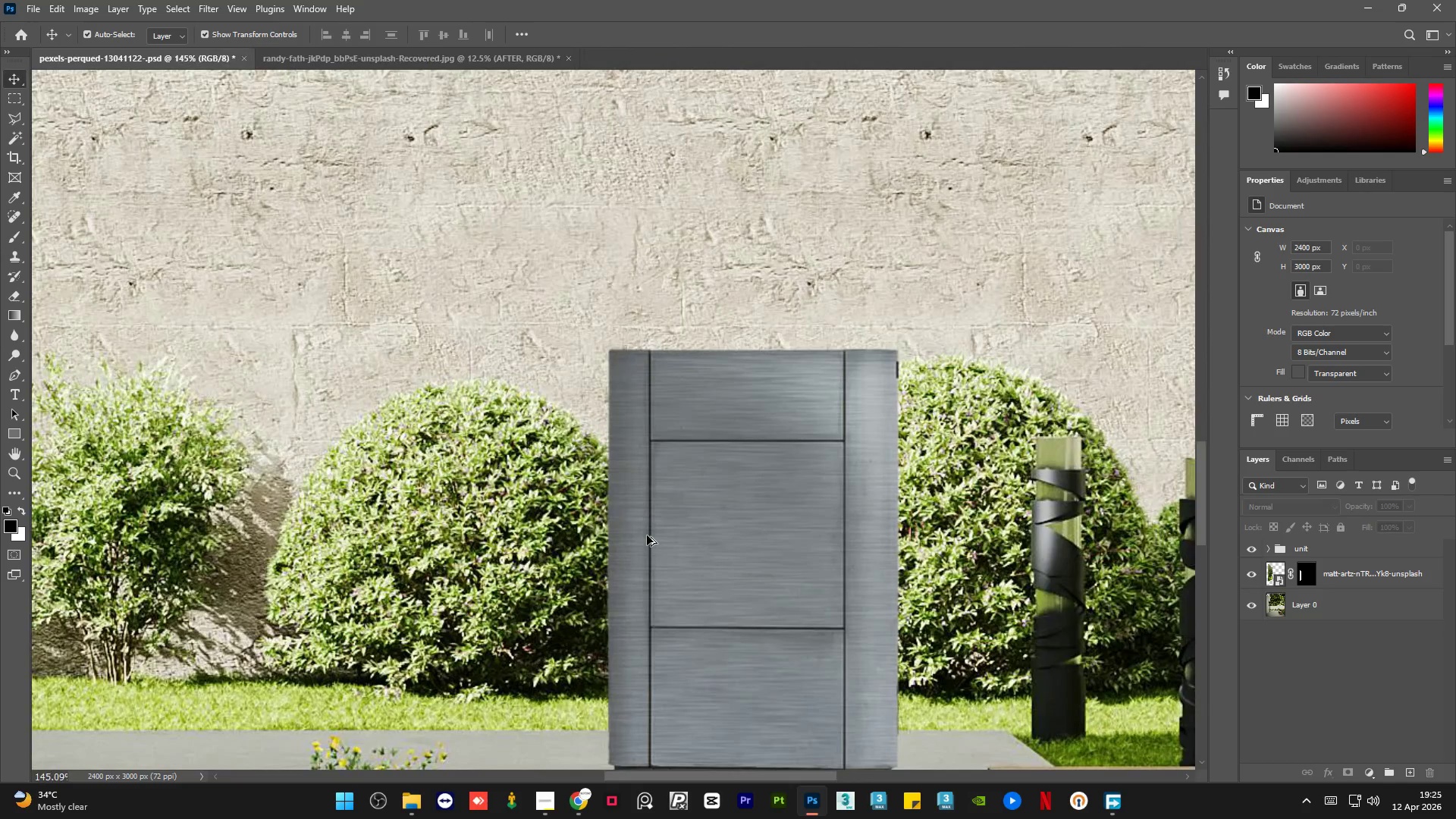 
scroll: coordinate [365, 562], scroll_direction: down, amount: 14.0
 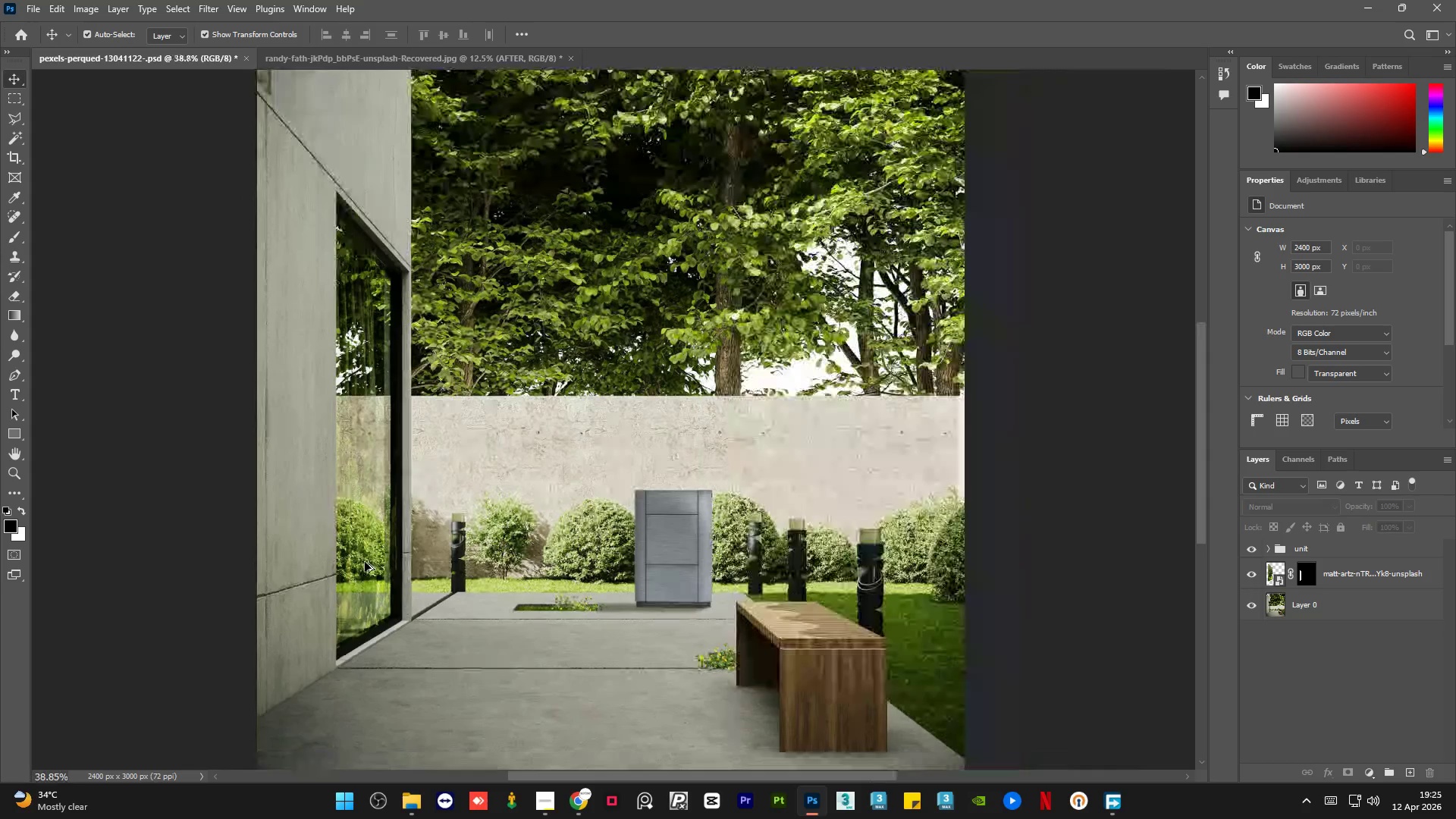 
hold_key(key=AltLeft, duration=1.52)
scroll: coordinate [647, 535], scroll_direction: up, amount: 14.0
 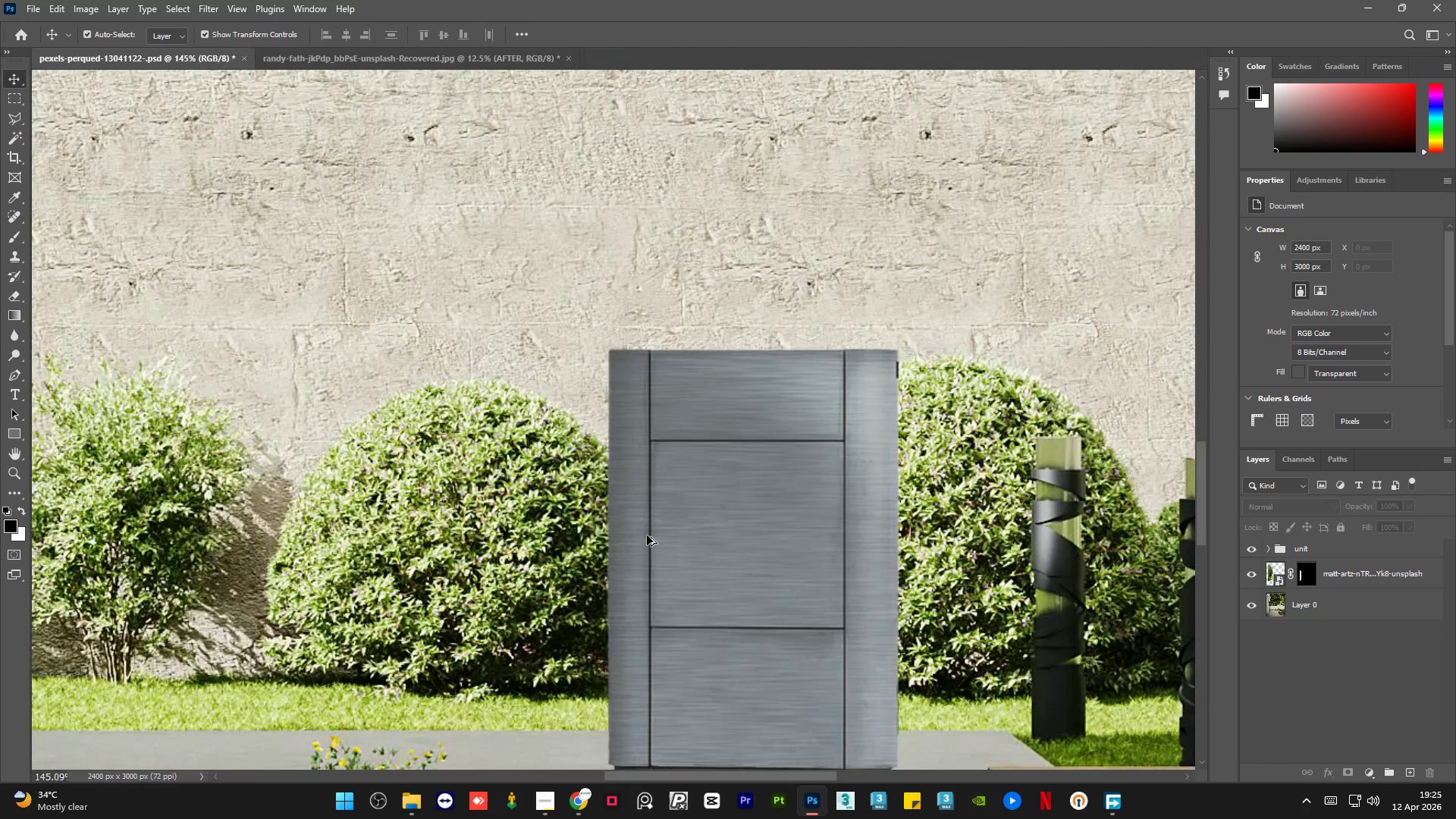 
hold_key(key=AltLeft, duration=1.5)
scroll: coordinate [637, 535], scroll_direction: up, amount: 8.0
 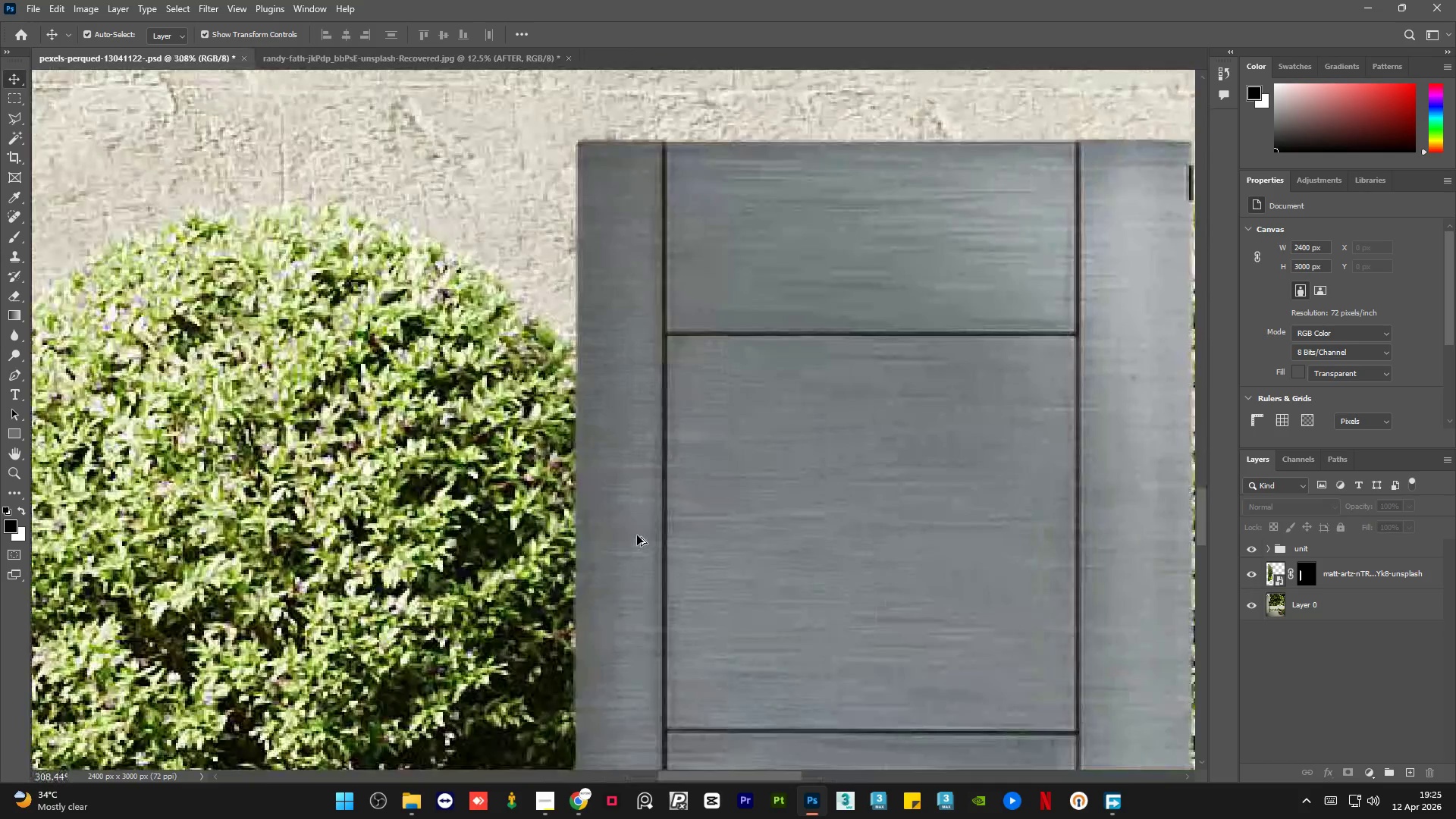 
hold_key(key=AltLeft, duration=1.5)
scroll: coordinate [637, 535], scroll_direction: down, amount: 8.0
 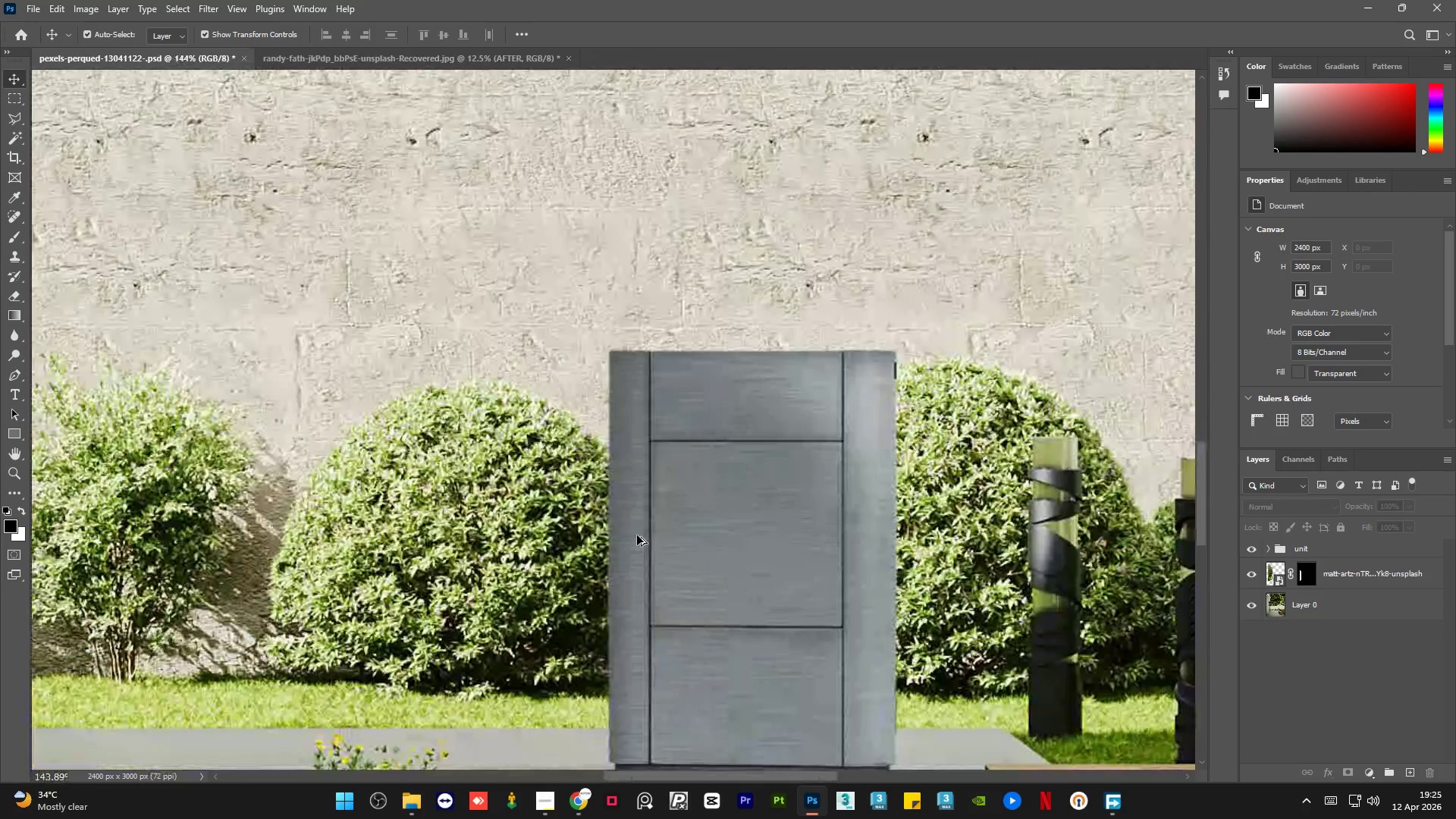 
hold_key(key=AltLeft, duration=1.11)
 